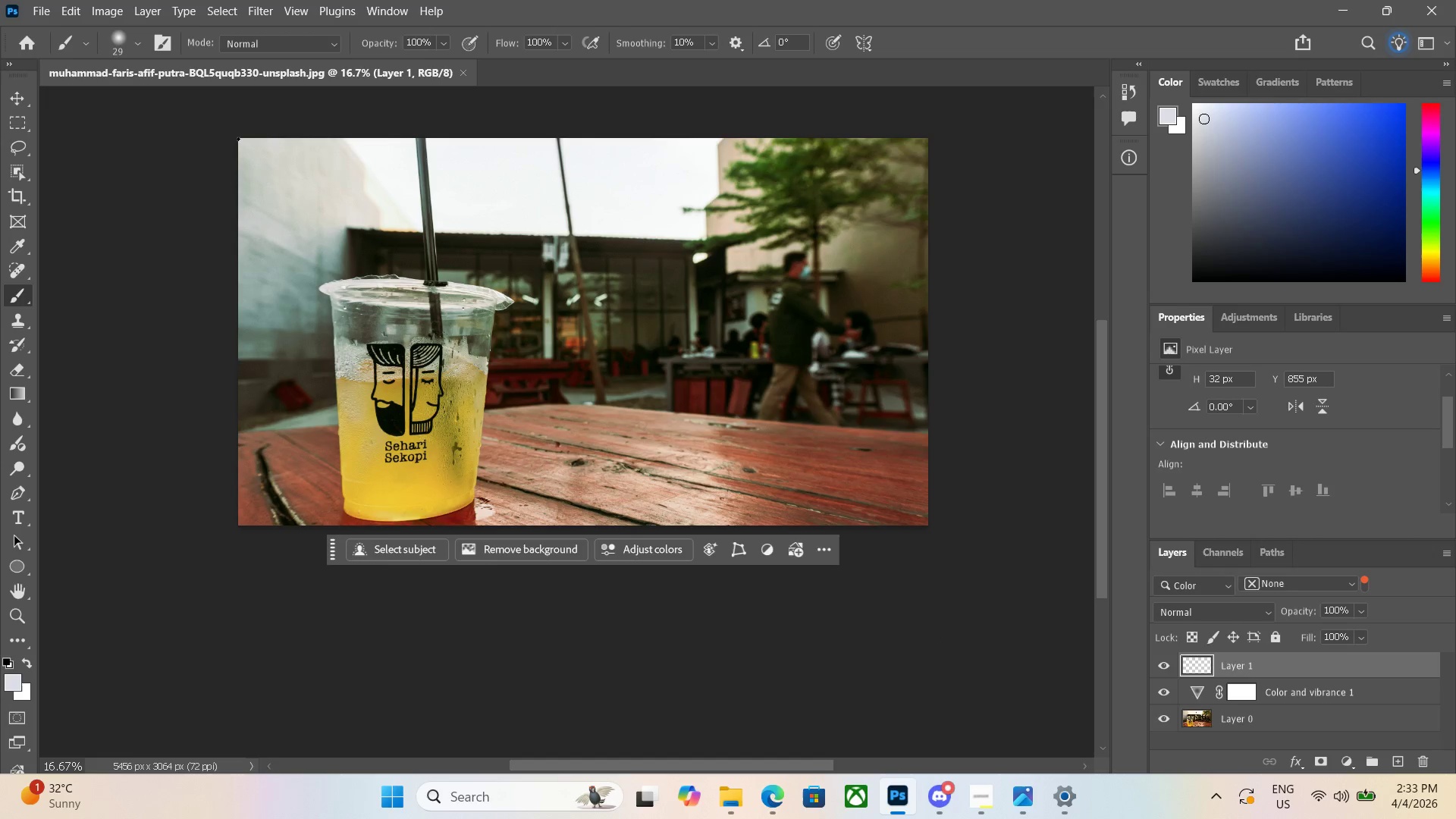 
key(C)
 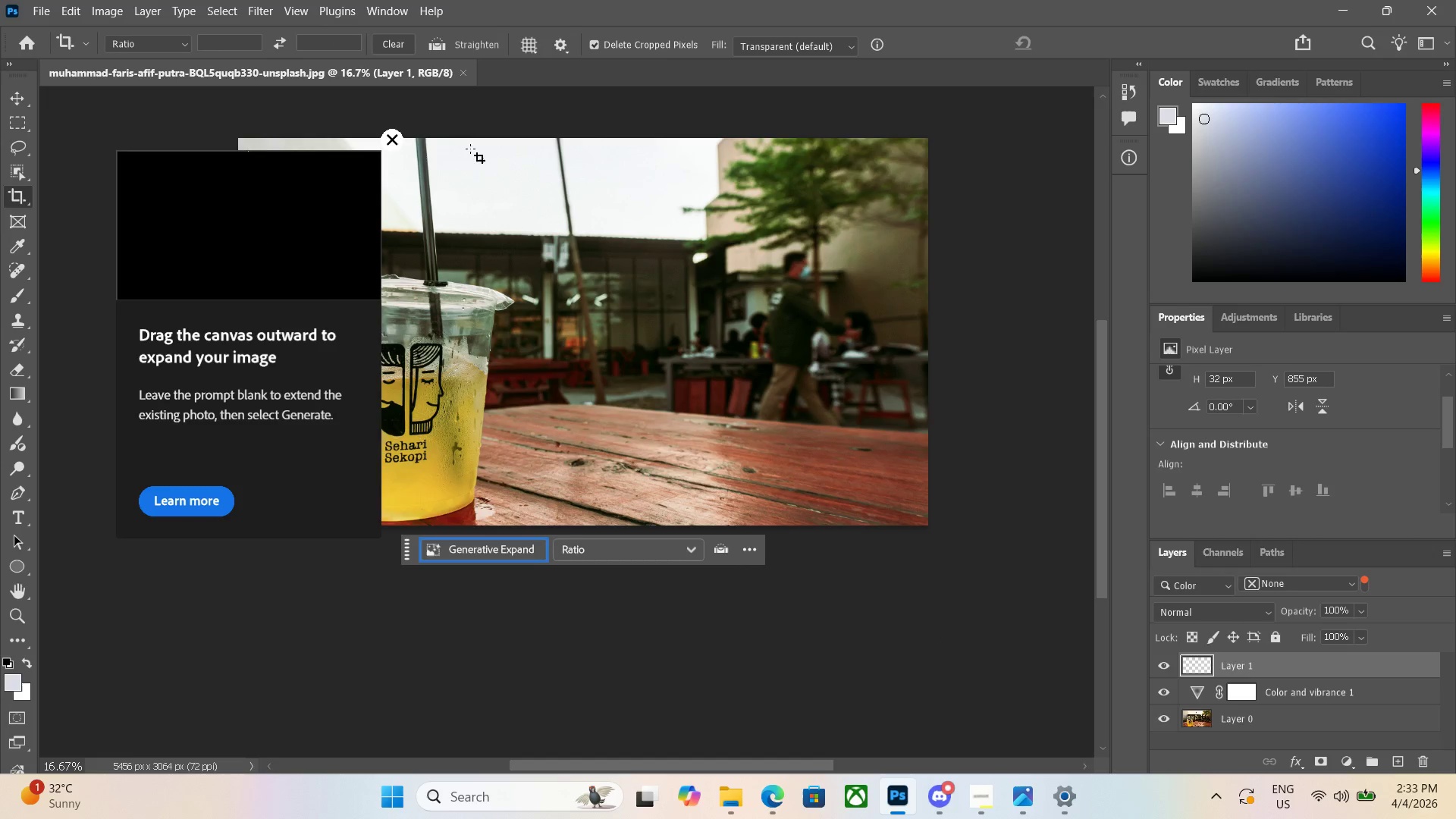 
left_click([394, 140])
 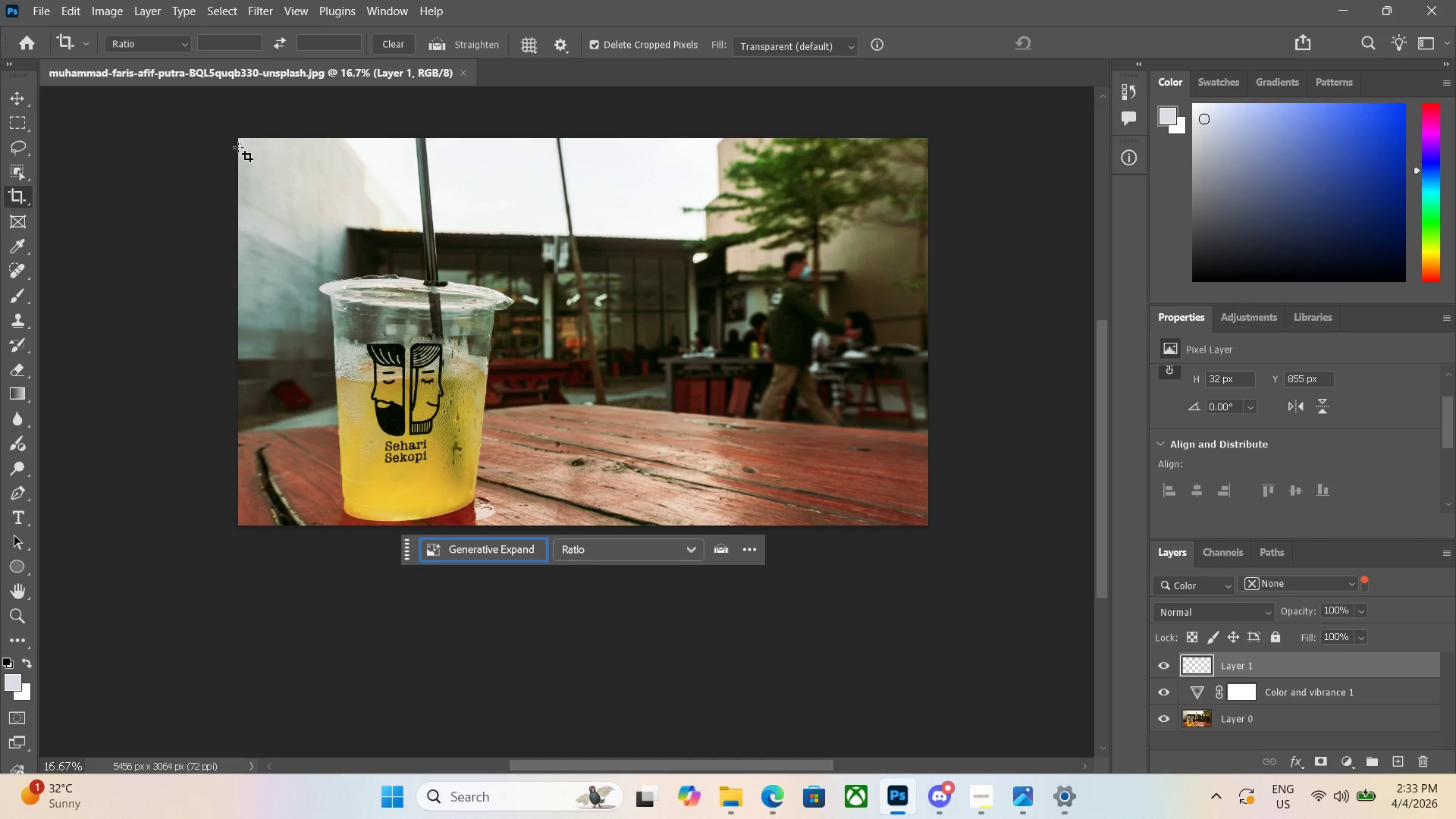 
left_click_drag(start_coordinate=[237, 140], to_coordinate=[1056, 552])
 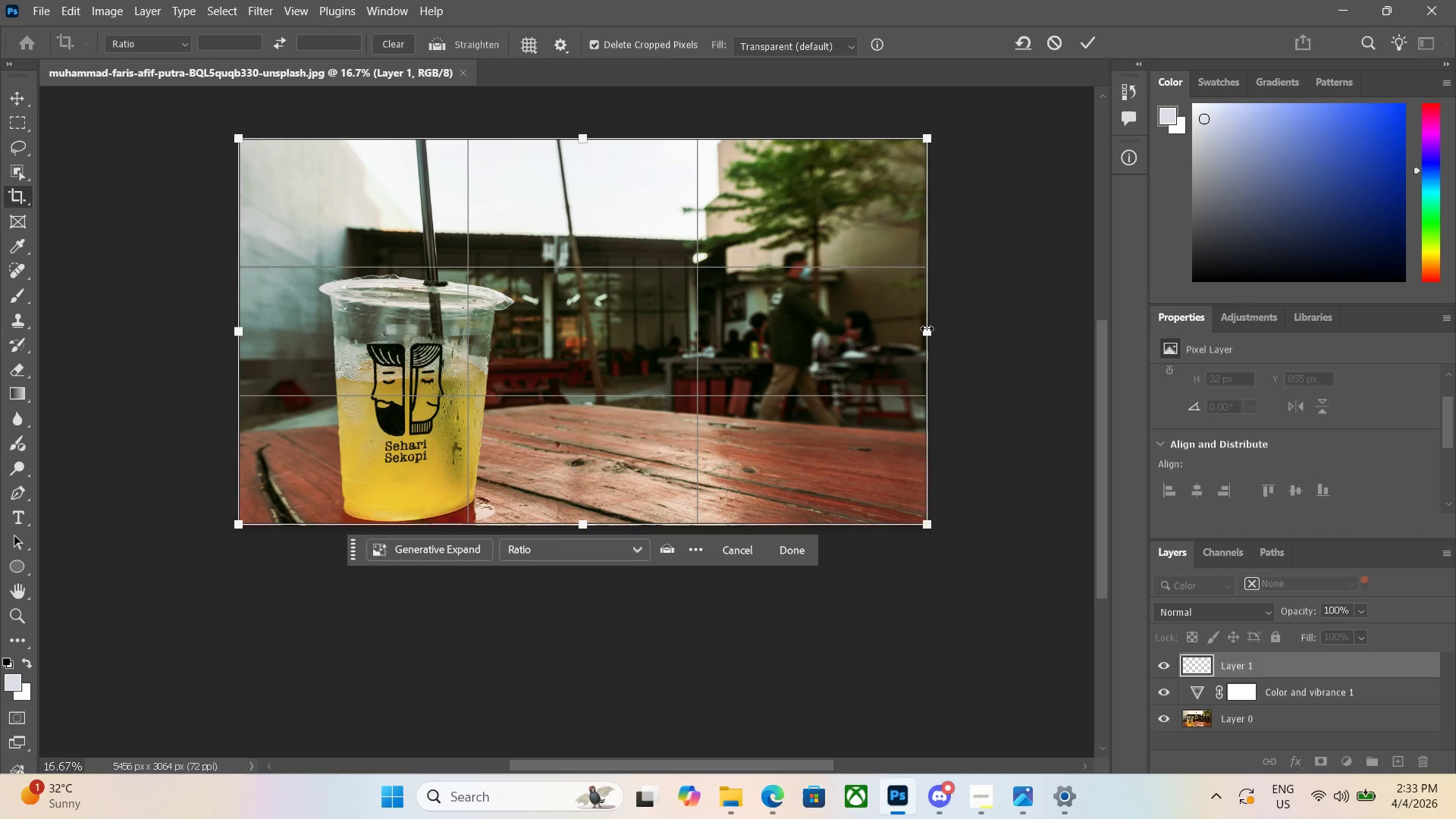 
left_click_drag(start_coordinate=[927, 328], to_coordinate=[990, 398])
 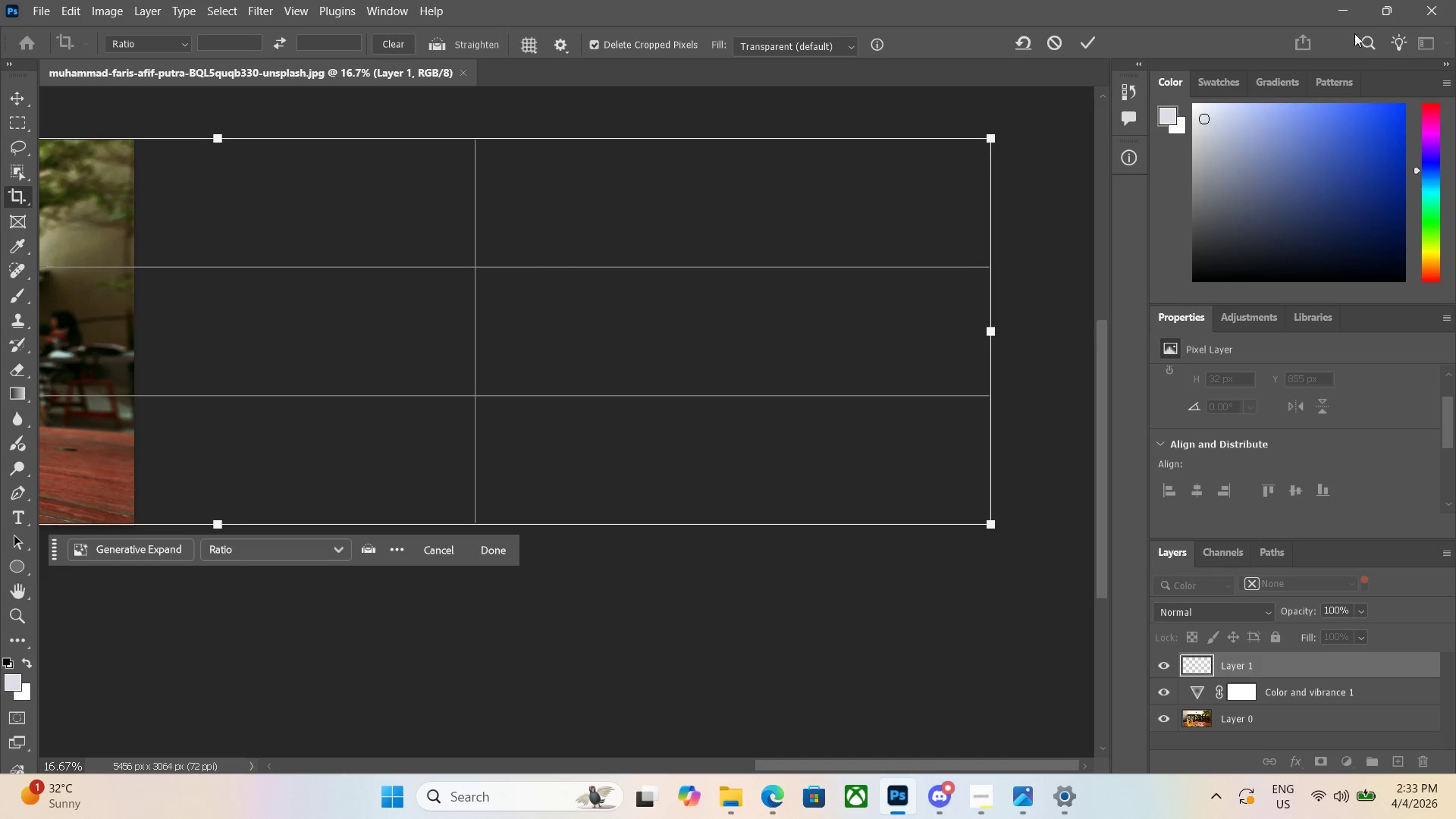 
mouse_move([1370, 15])
 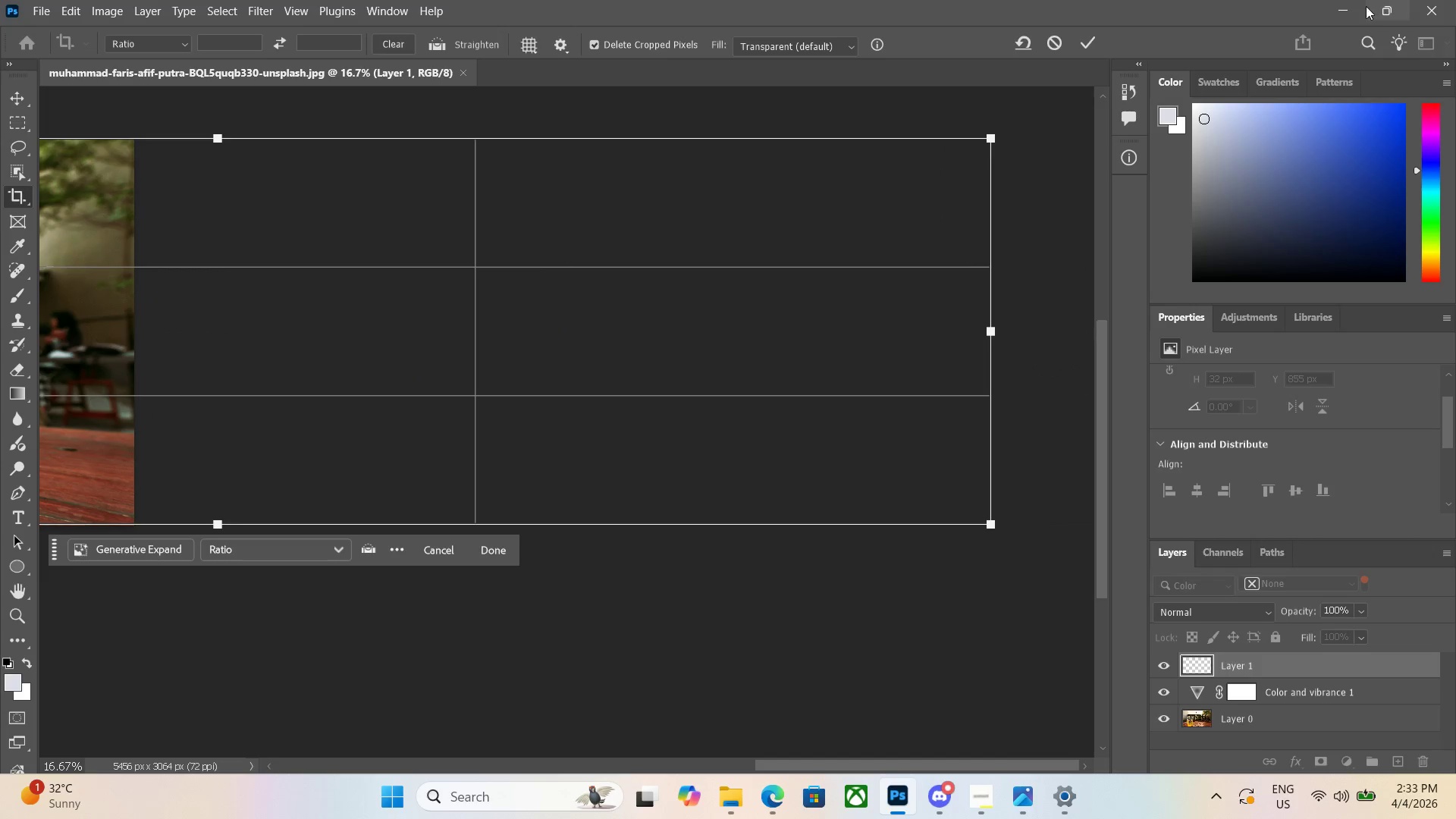 
mouse_move([1363, 12])
 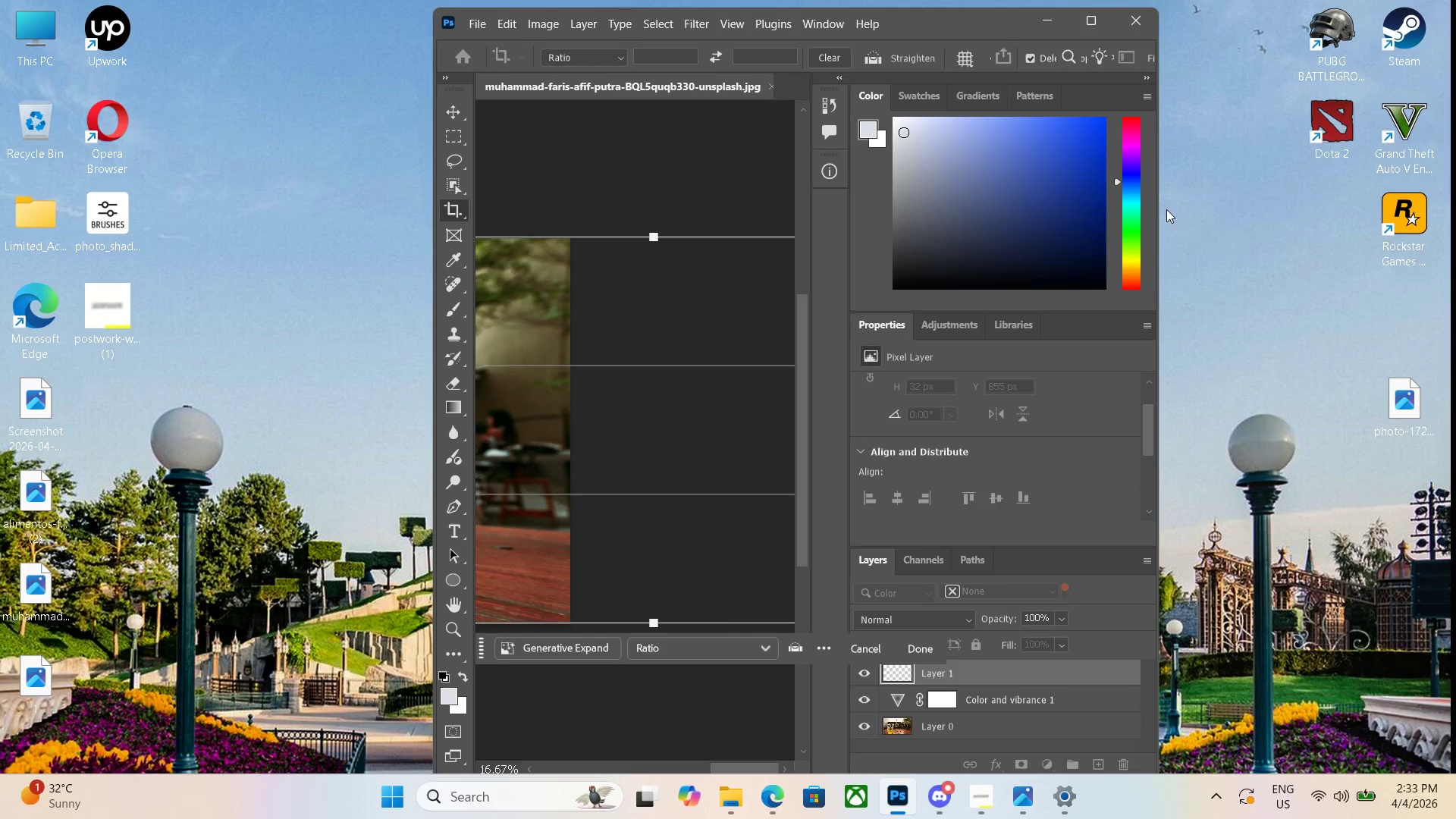 
left_click_drag(start_coordinate=[1161, 202], to_coordinate=[1359, 191])
 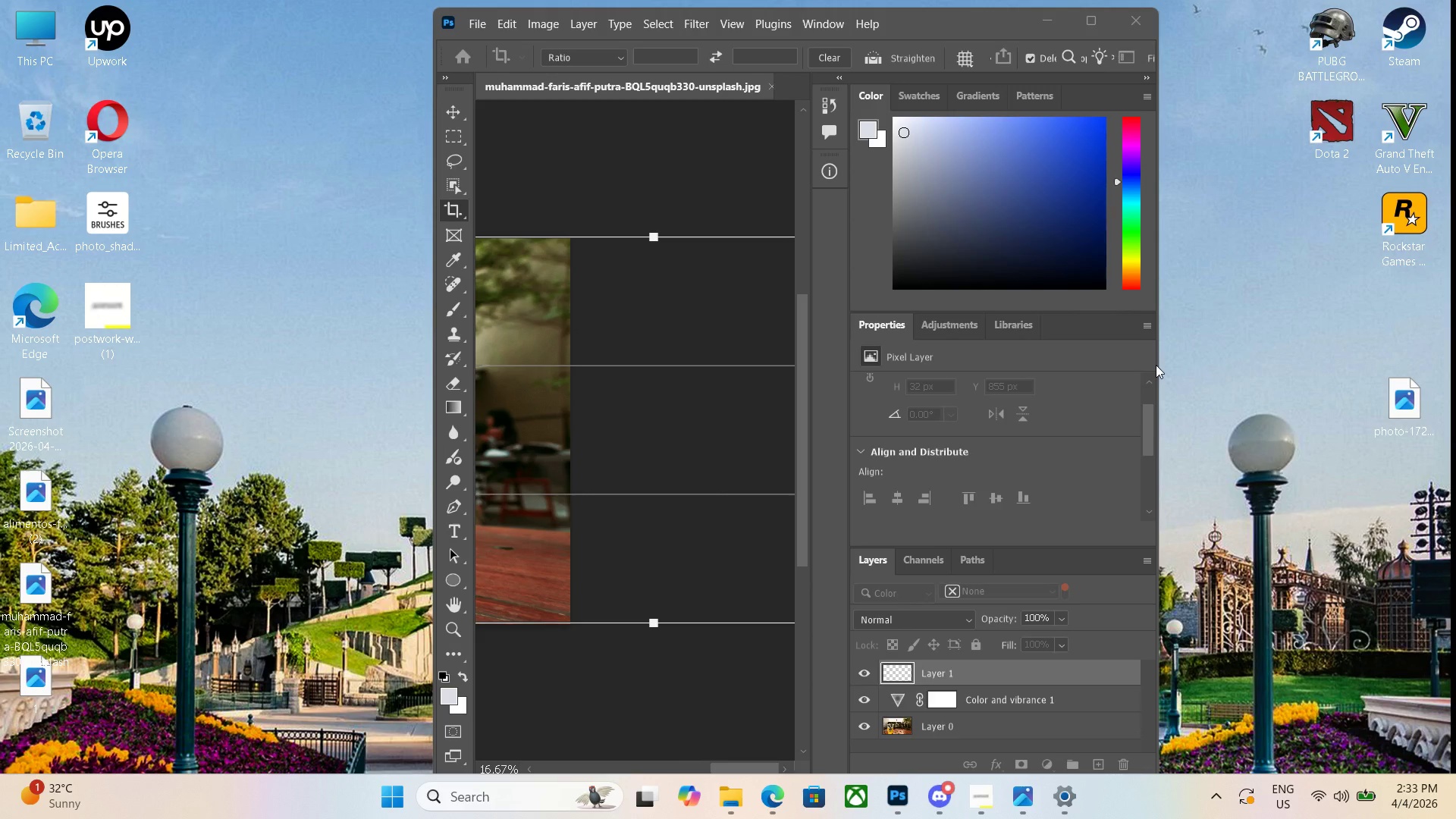 
left_click_drag(start_coordinate=[1160, 365], to_coordinate=[1353, 360])
 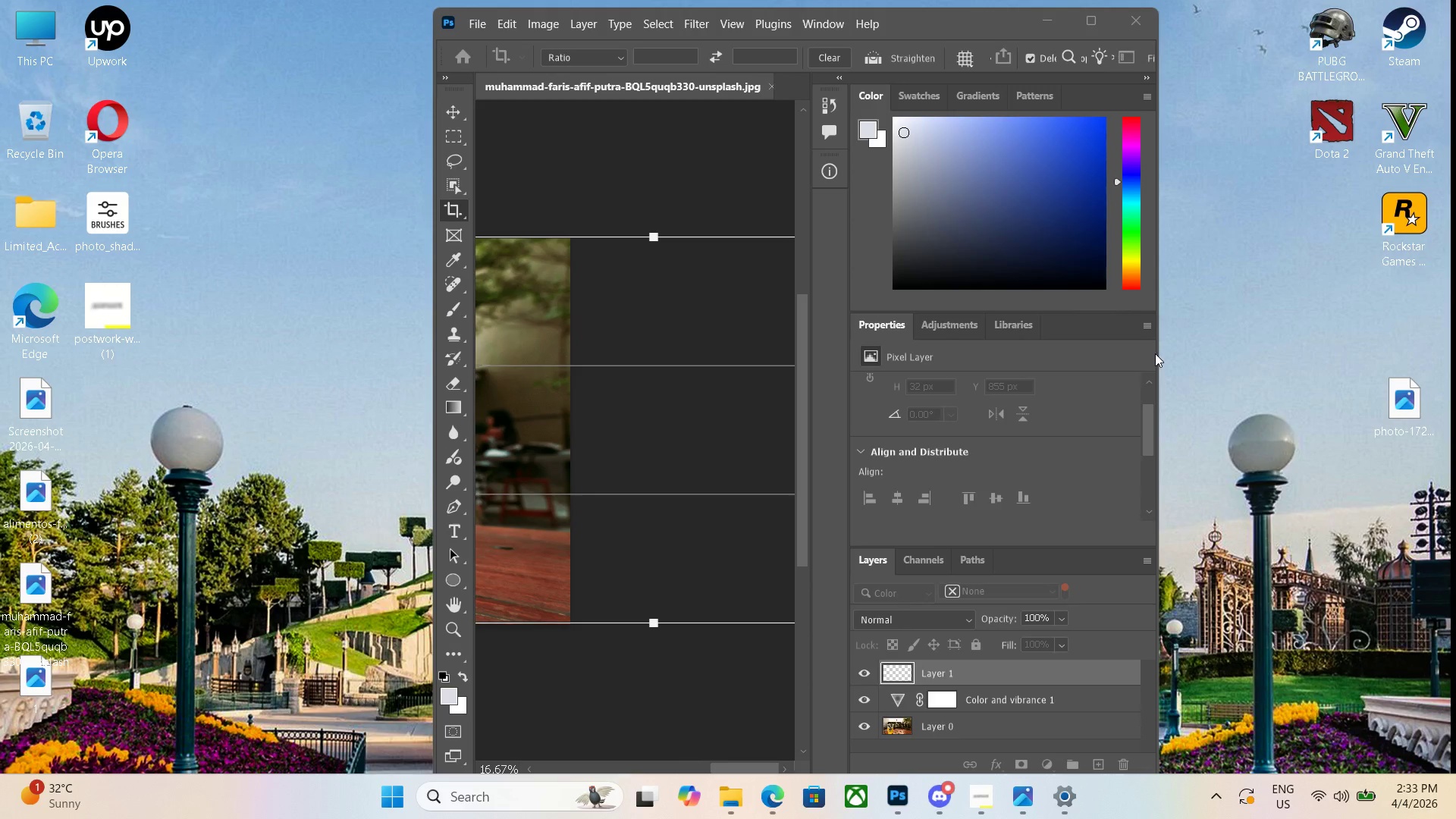 
left_click_drag(start_coordinate=[1159, 353], to_coordinate=[1357, 352])
 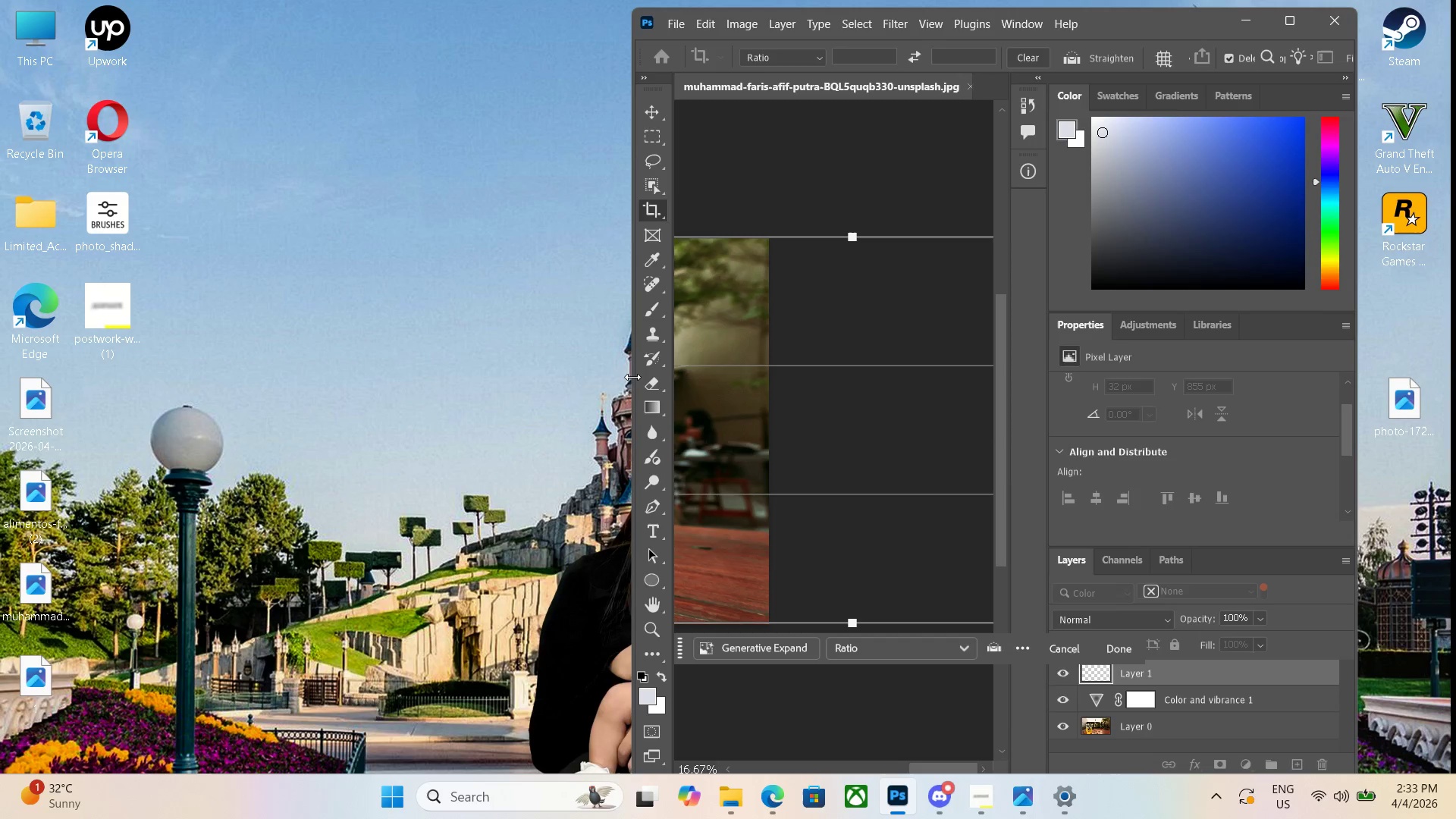 
left_click_drag(start_coordinate=[634, 377], to_coordinate=[500, 377])
 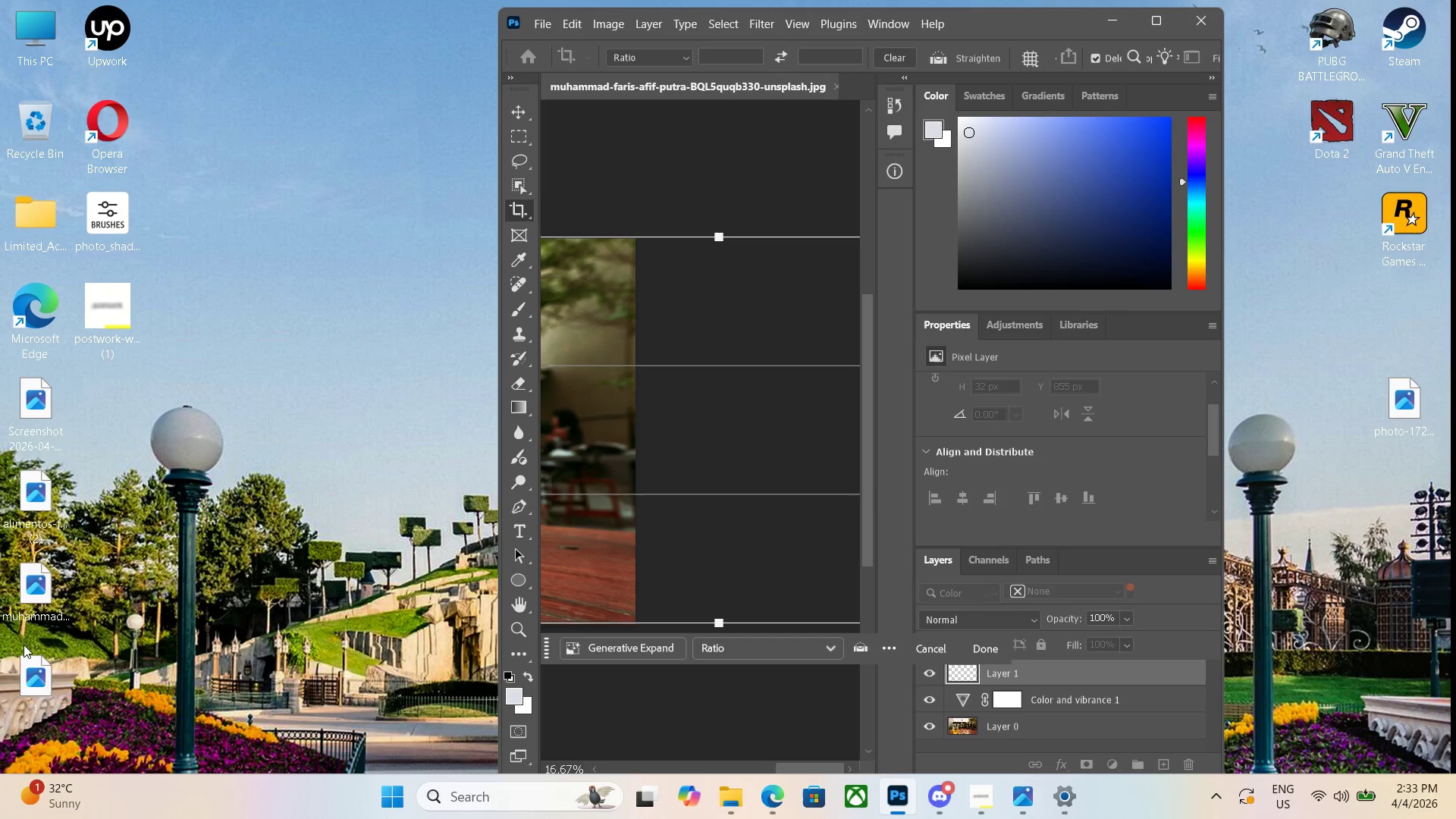 
left_click_drag(start_coordinate=[44, 609], to_coordinate=[790, 455])
 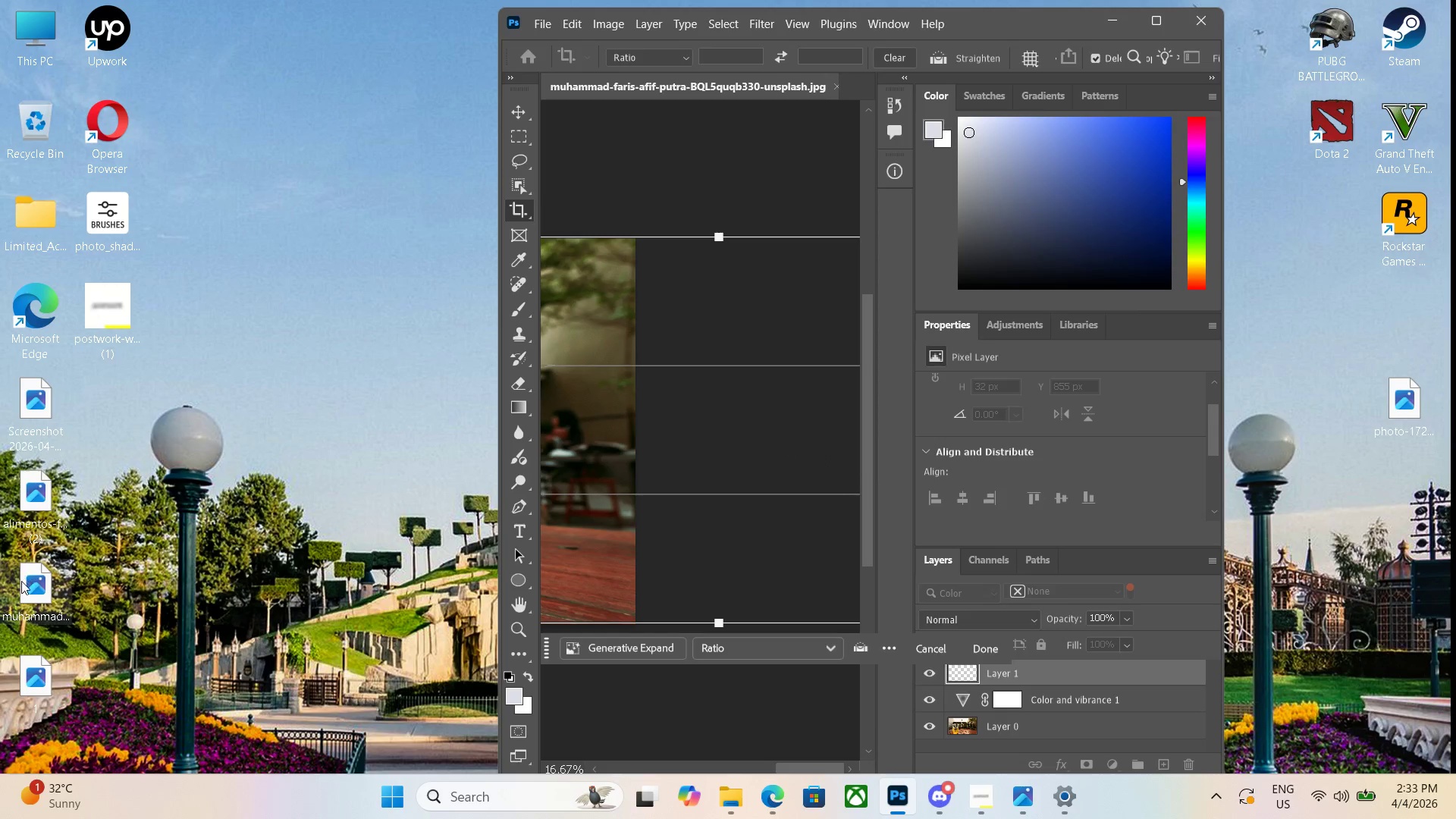 
left_click_drag(start_coordinate=[20, 584], to_coordinate=[346, 489])
 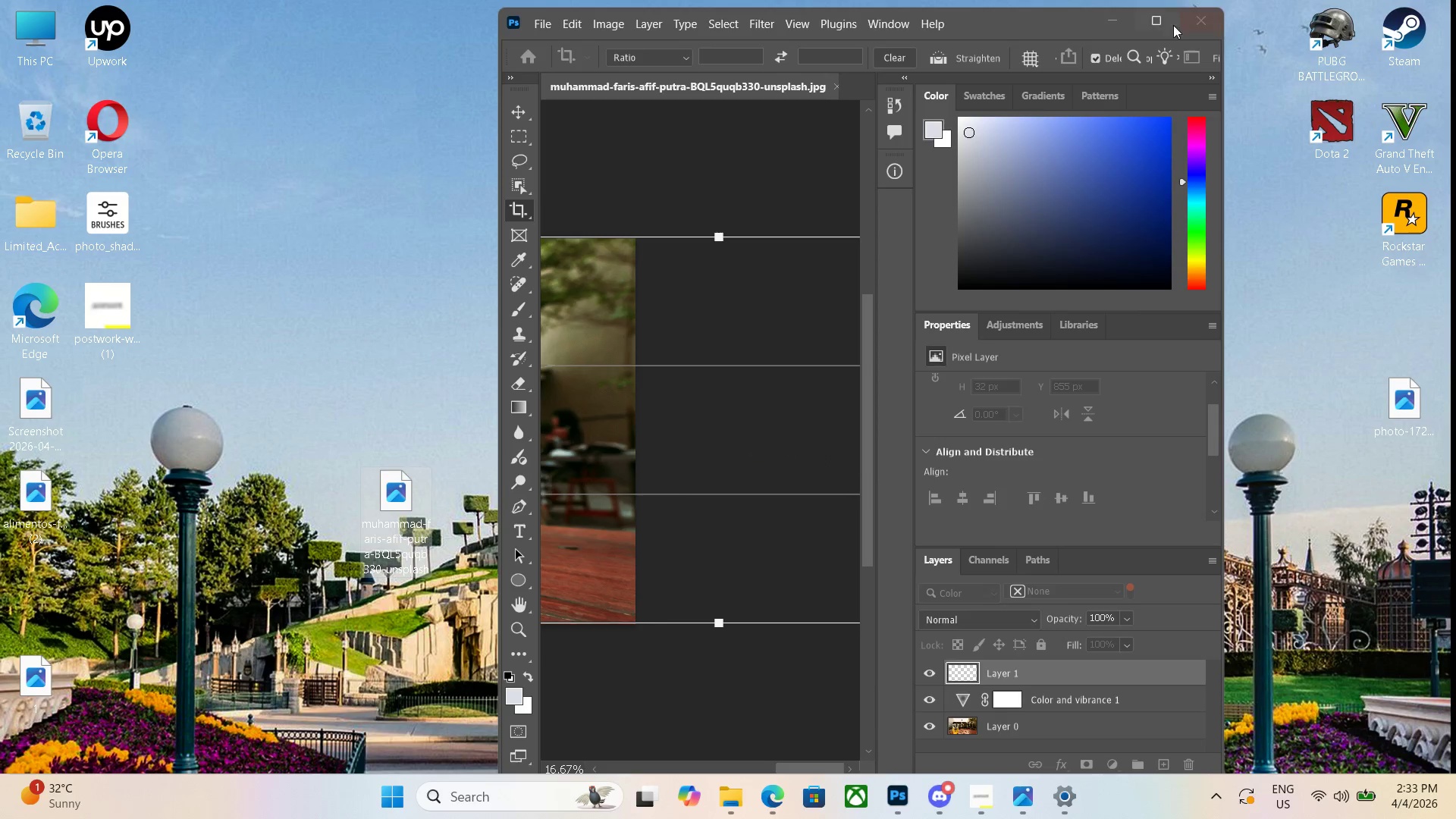 
left_click([1168, 20])
 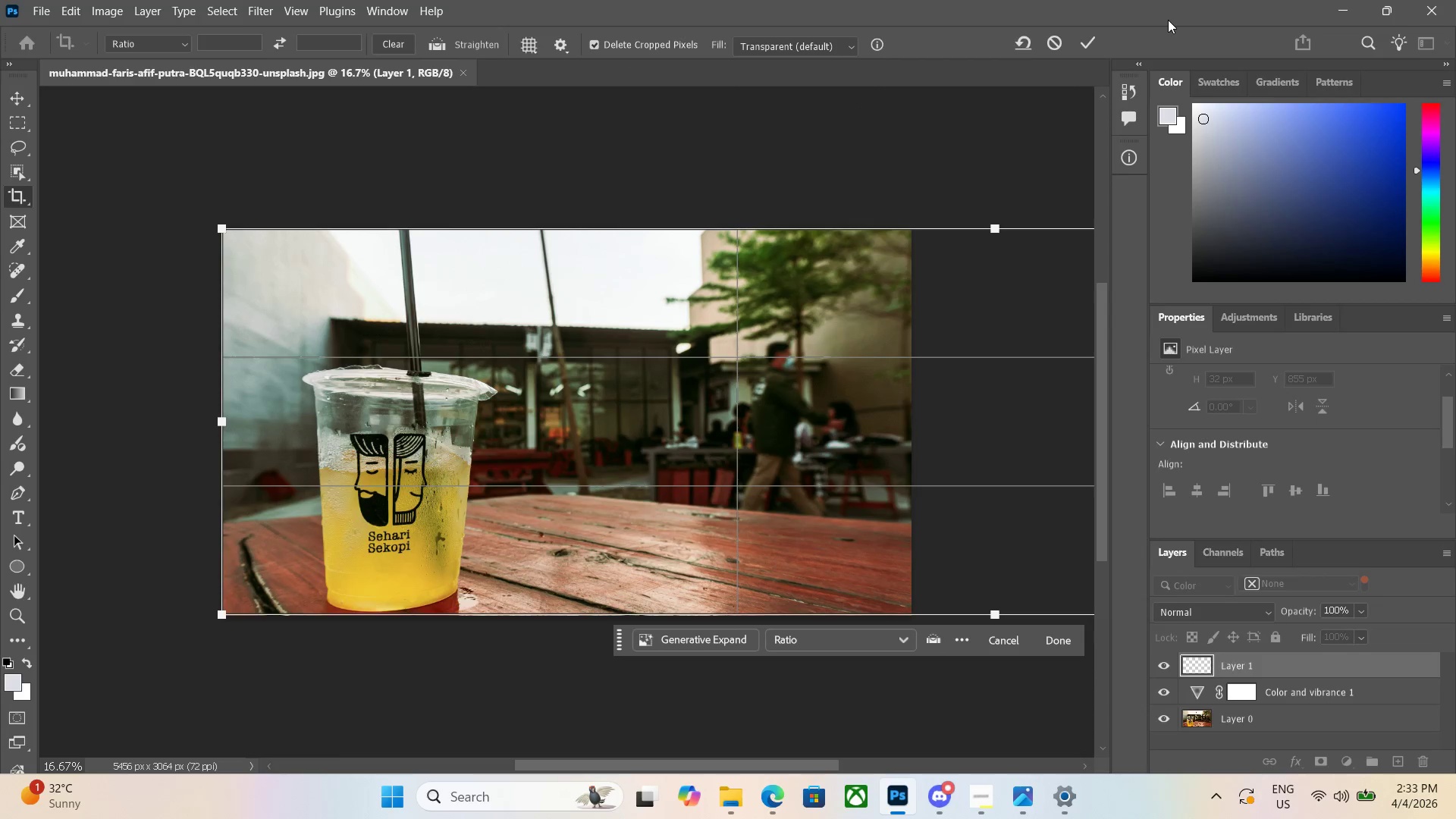 
key(Enter)
 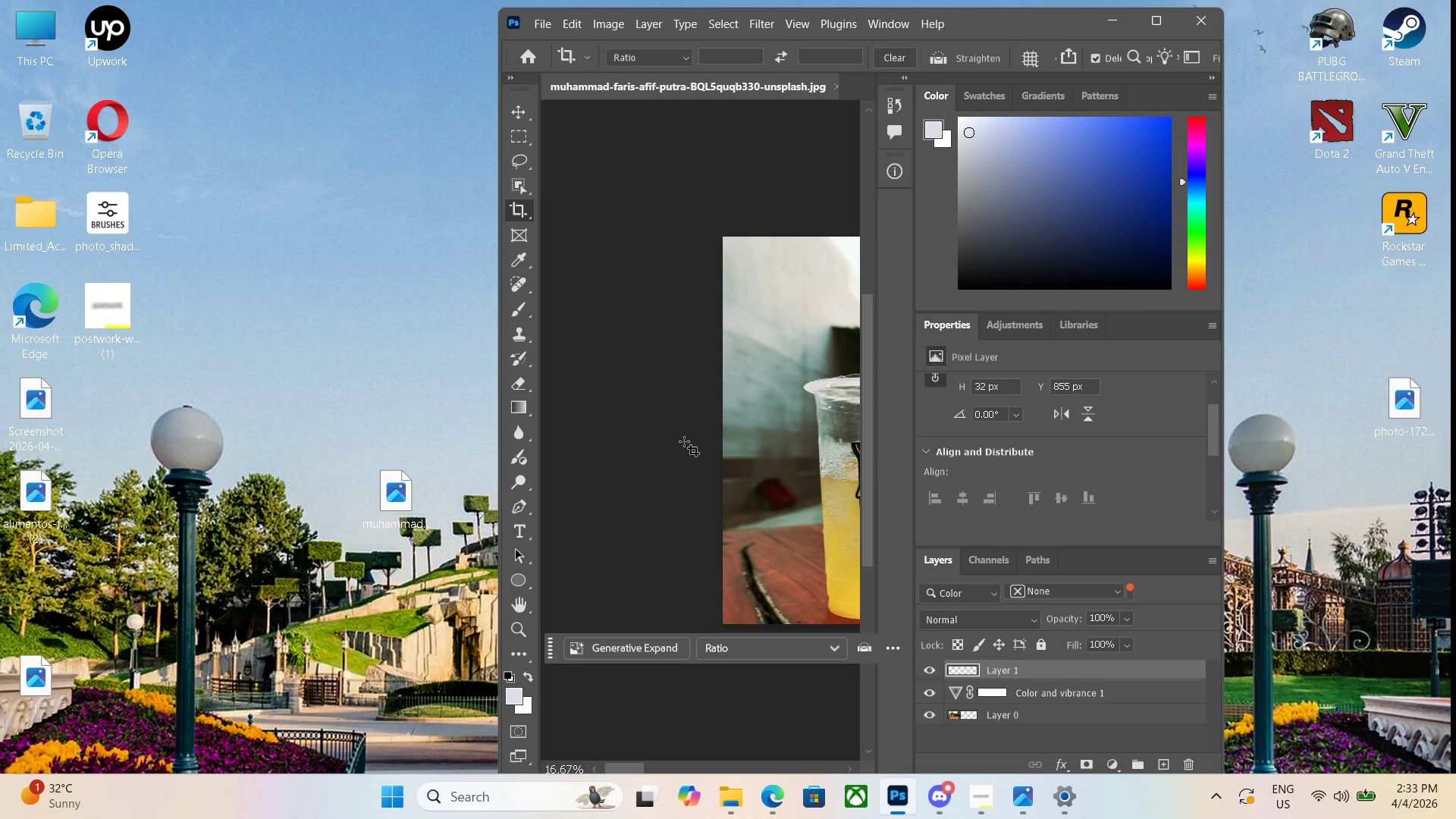 
wait(10.72)
 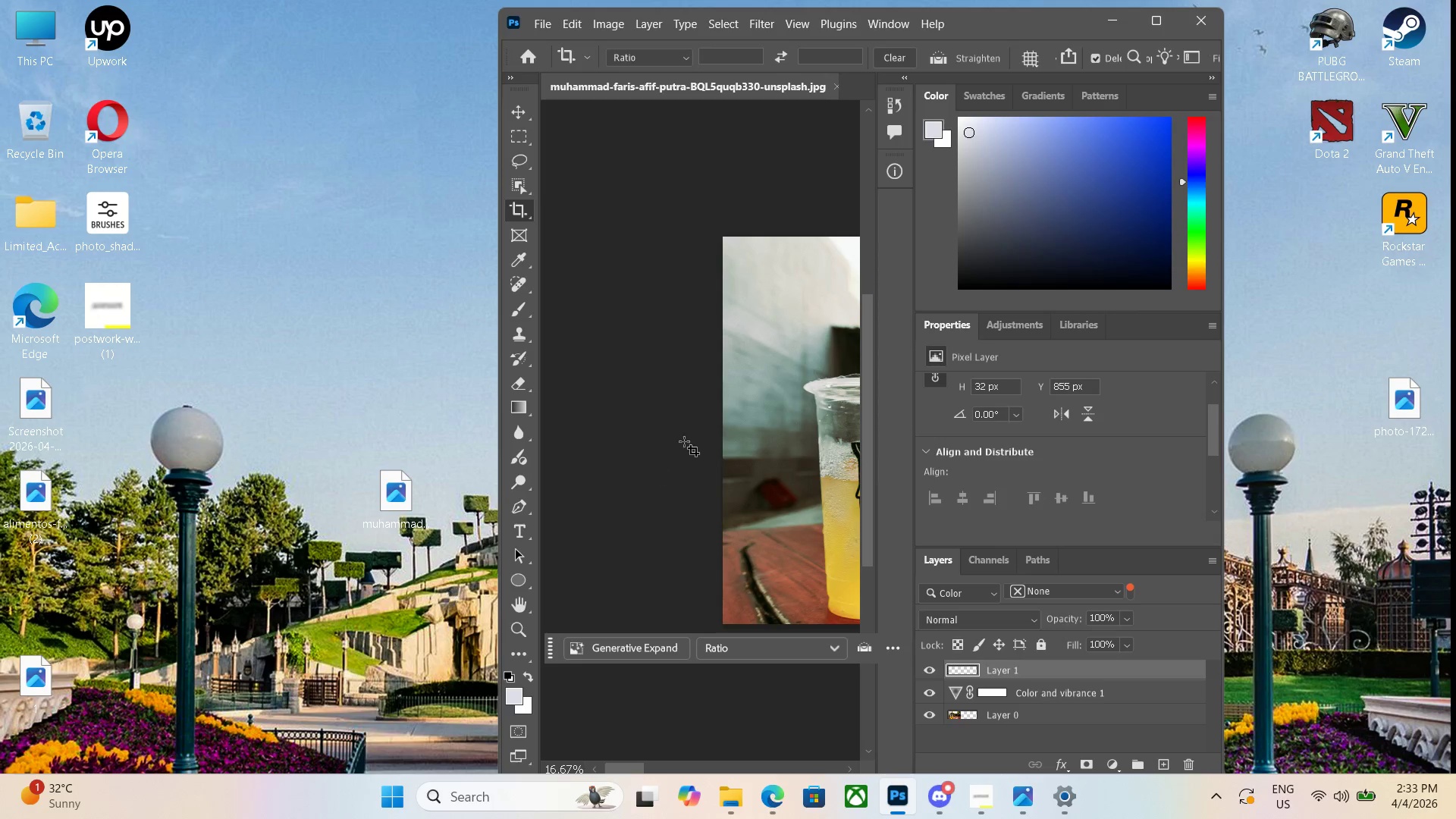 
left_click_drag(start_coordinate=[500, 382], to_coordinate=[440, 381])
 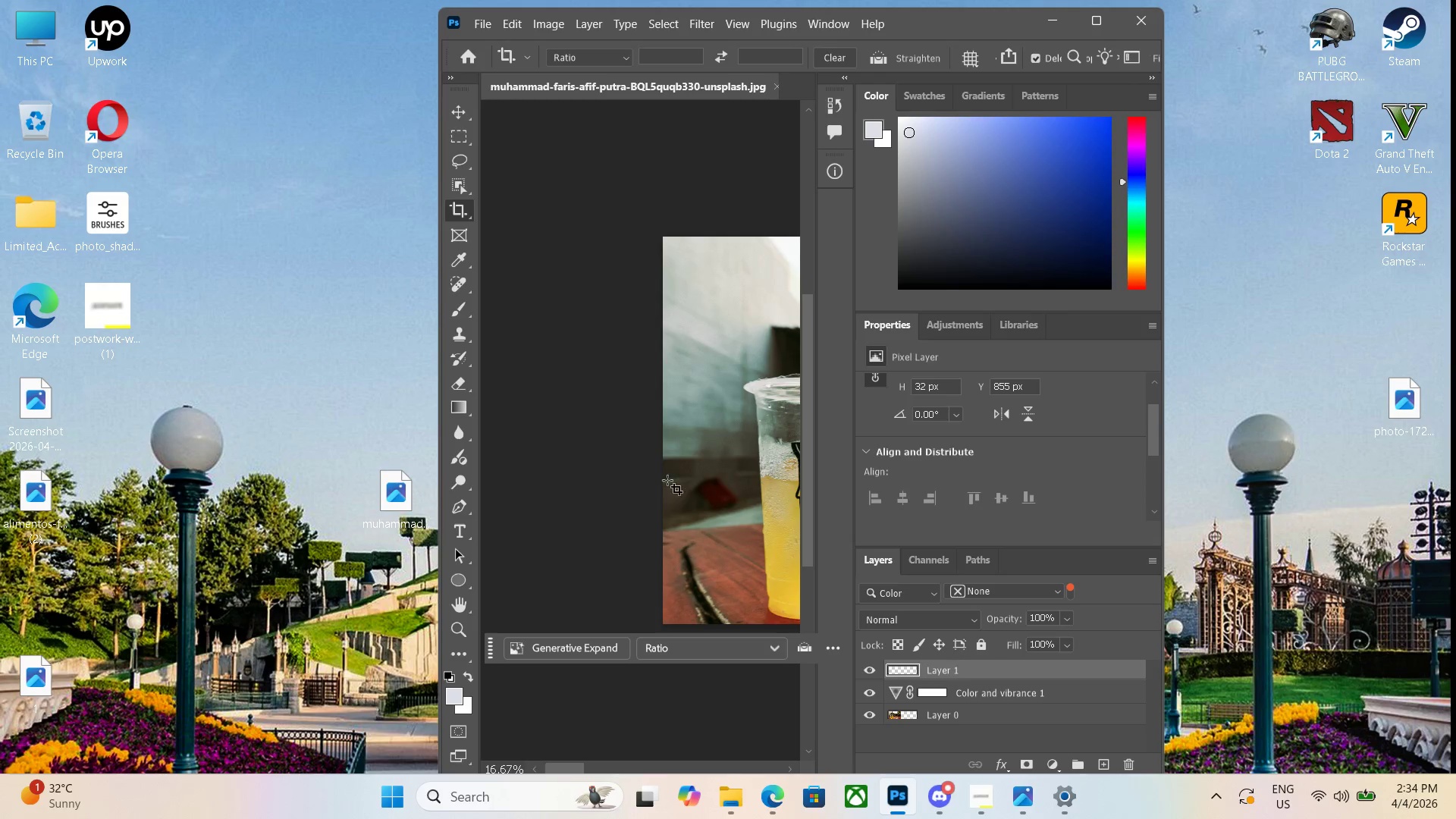 
hold_key(key=Space, duration=1.52)
 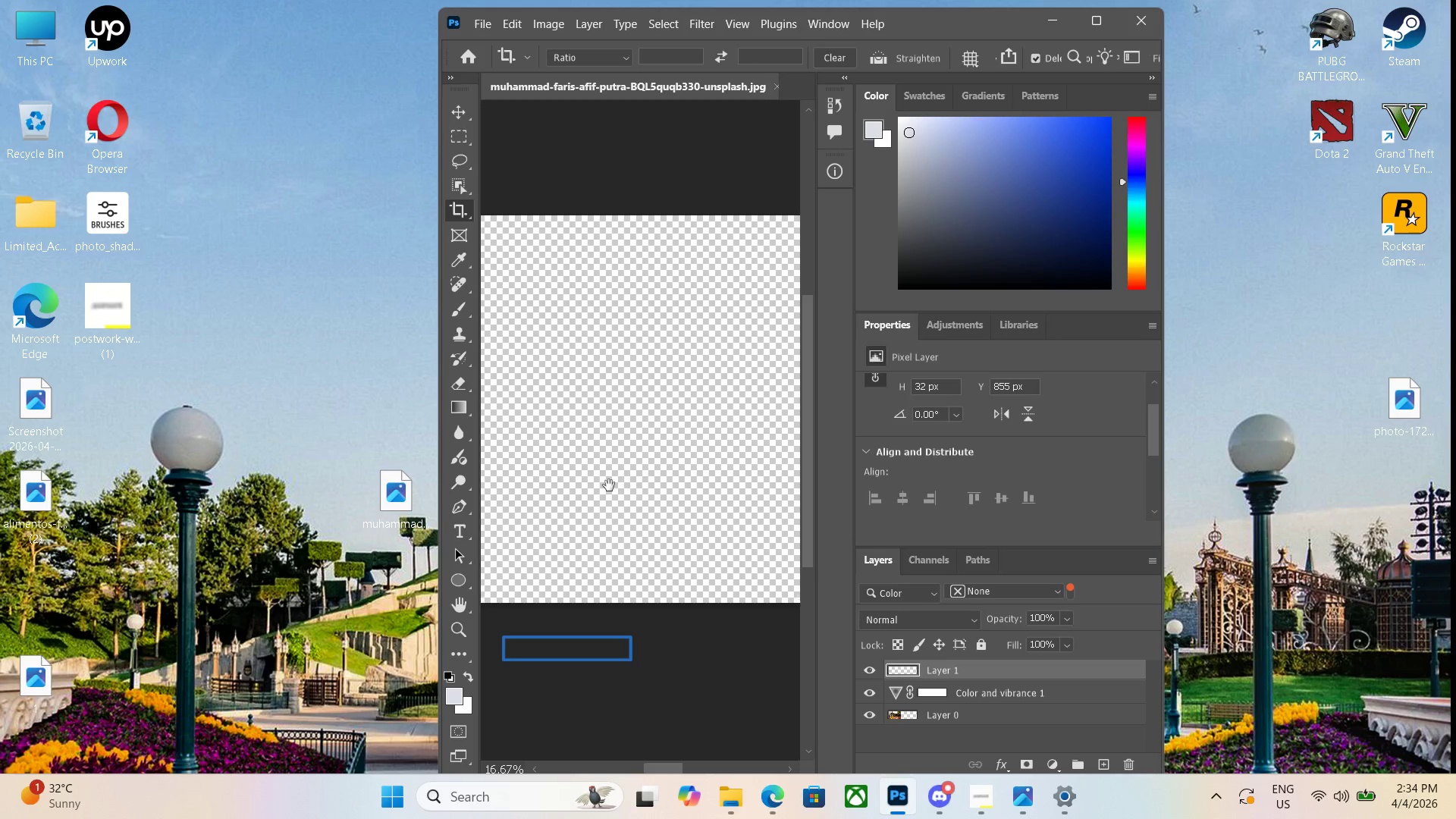 
left_click_drag(start_coordinate=[742, 501], to_coordinate=[463, 504])
 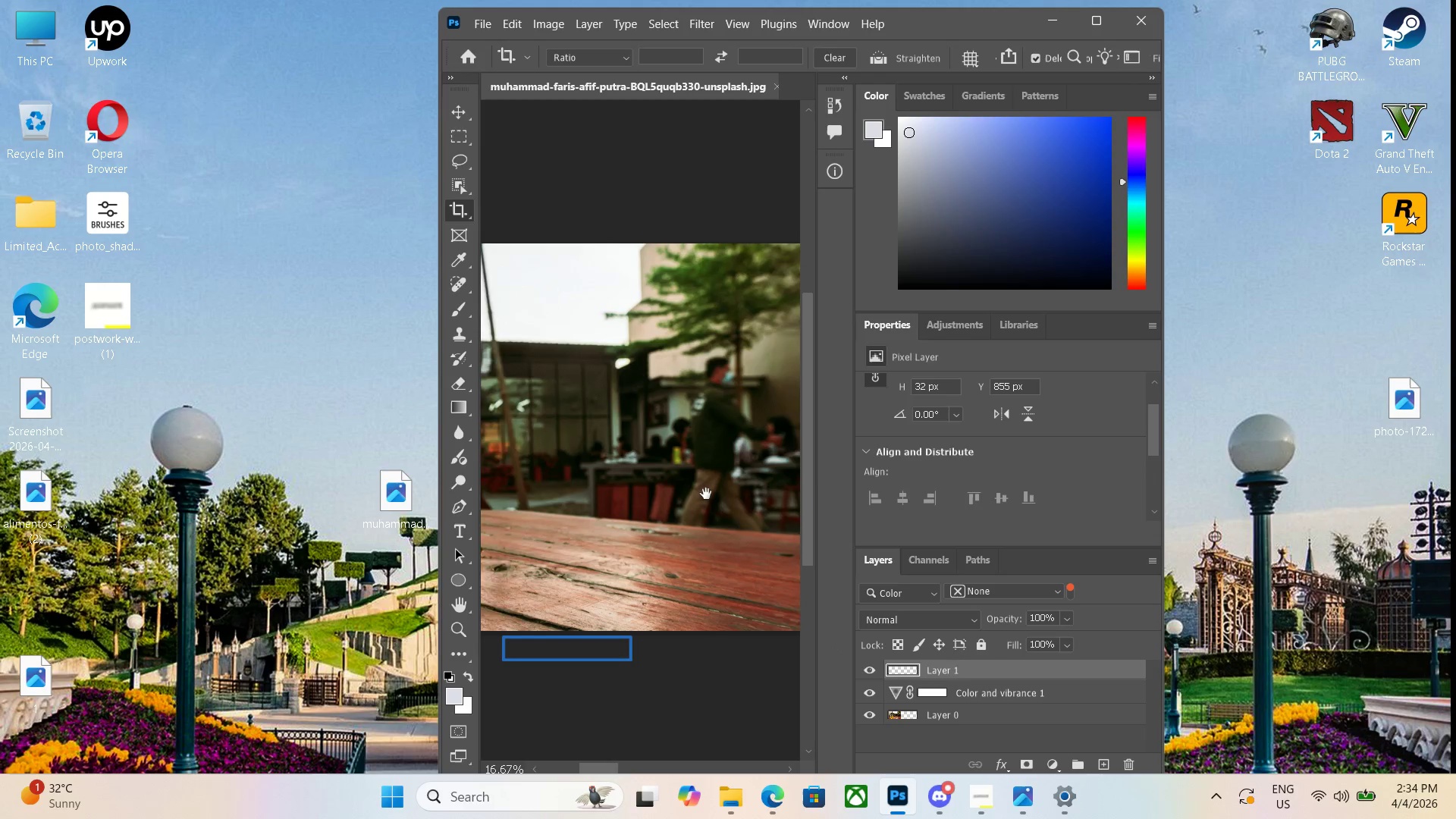 
left_click_drag(start_coordinate=[708, 491], to_coordinate=[473, 481])
 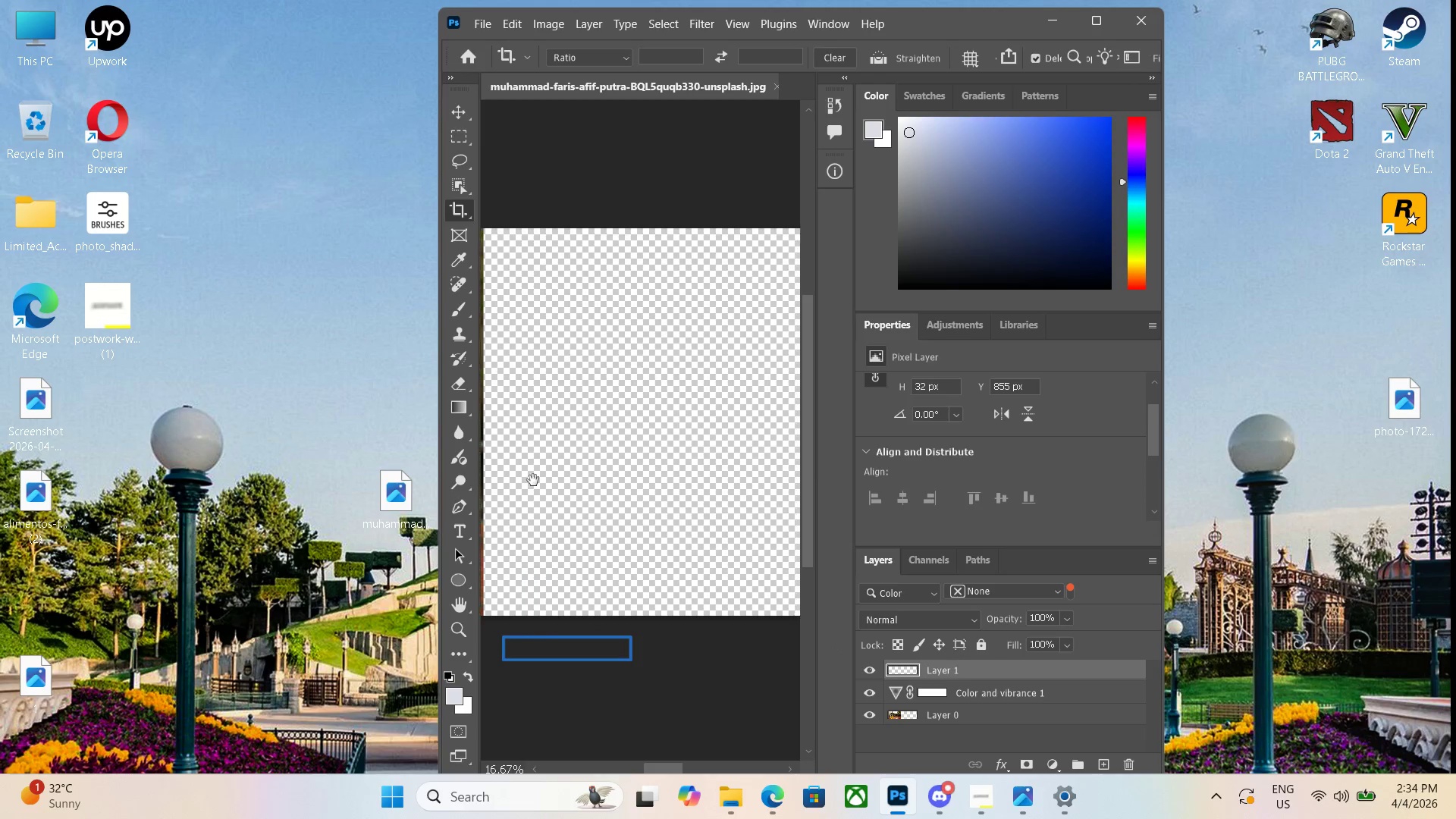 
key(Space)
 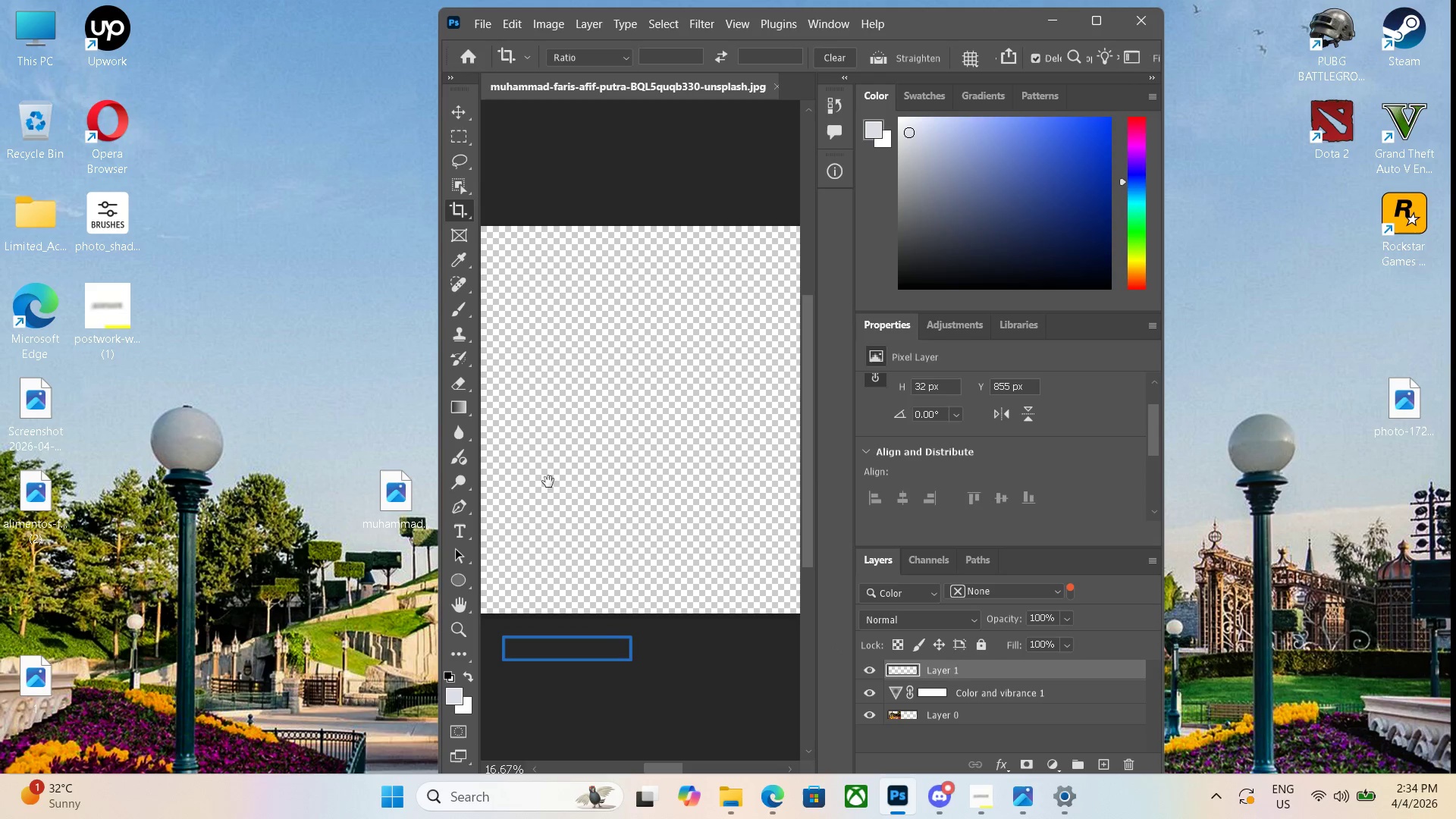 
key(Space)
 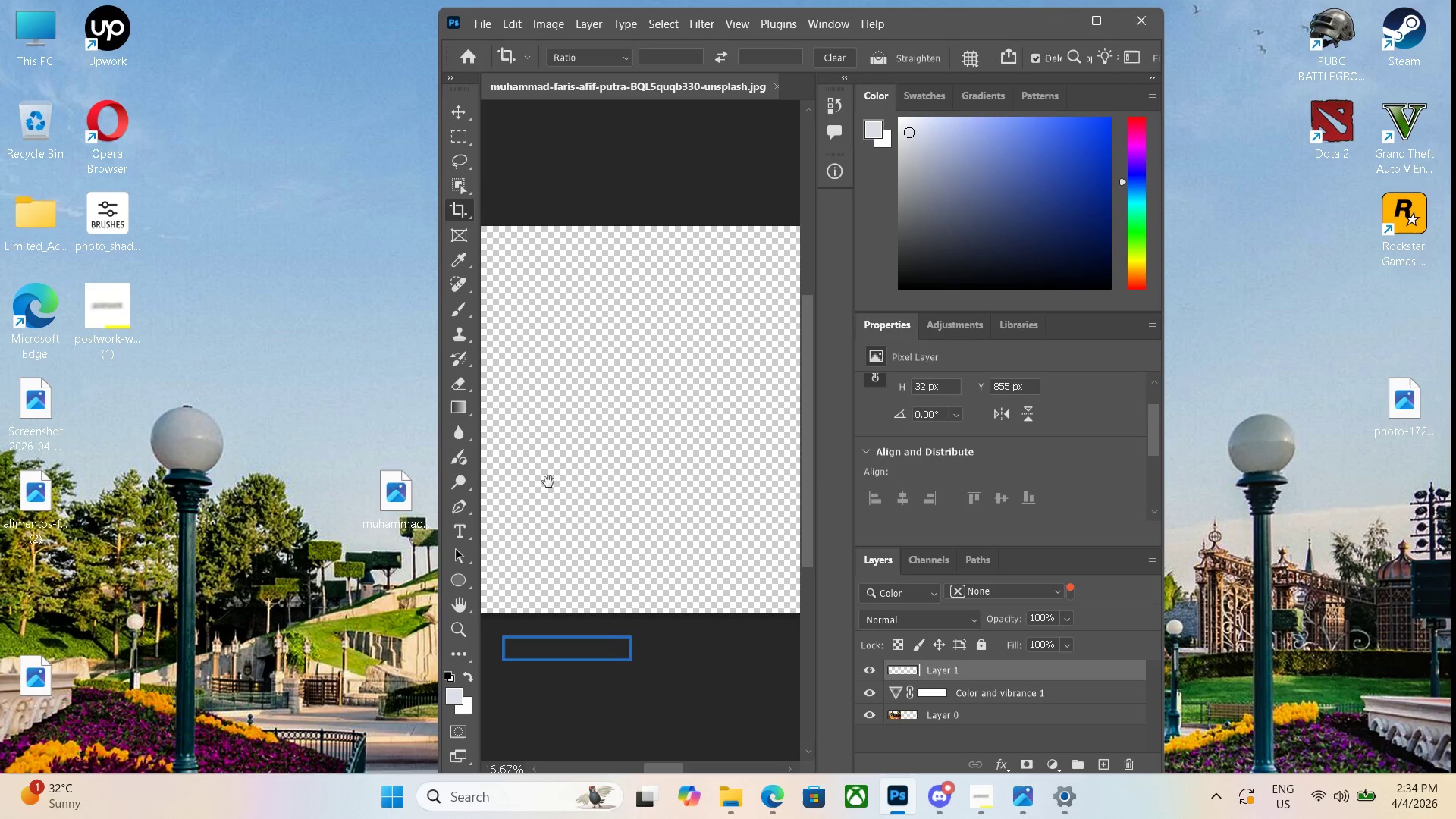 
key(Space)
 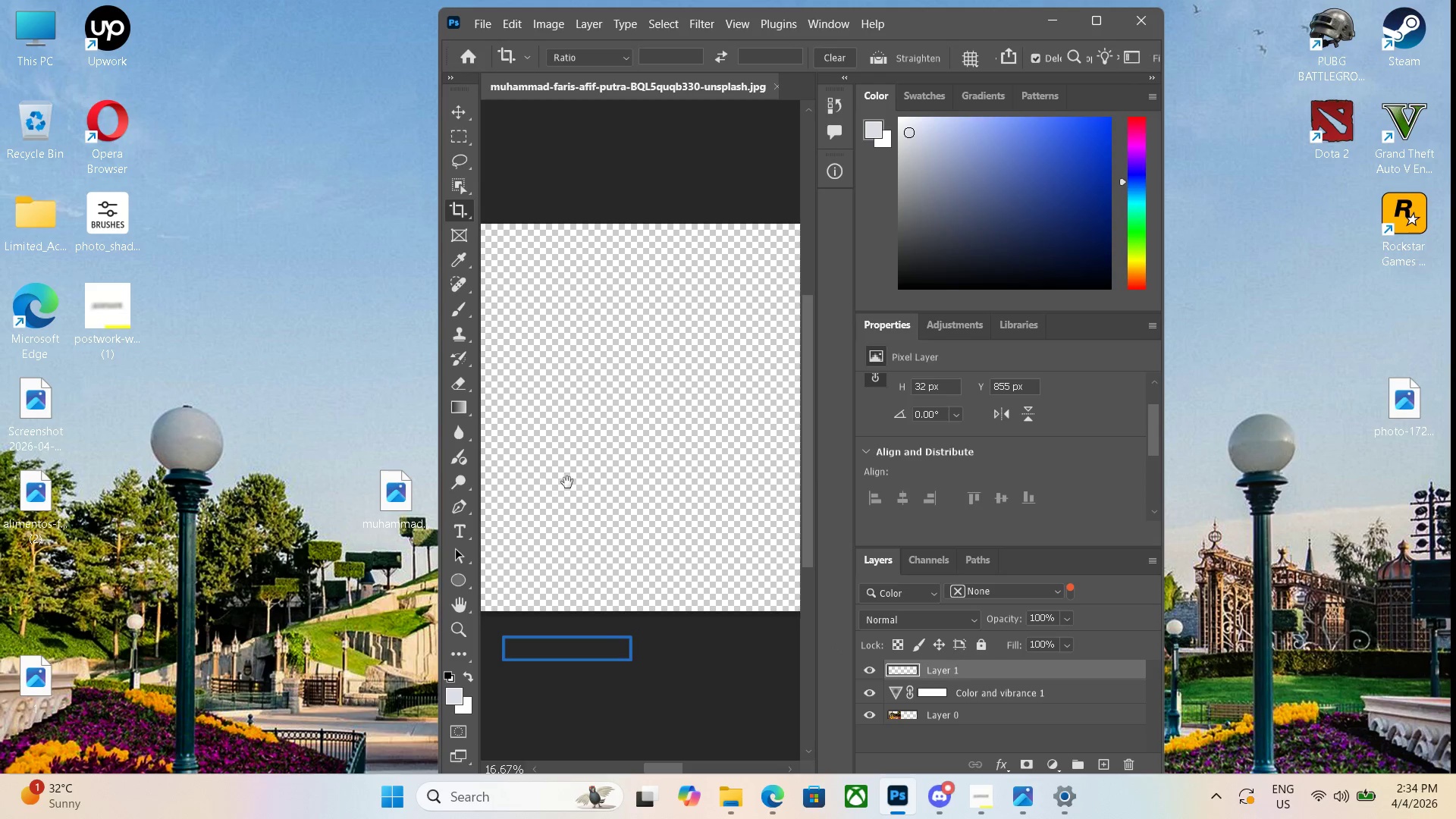 
hold_key(key=Space, duration=7.38)
 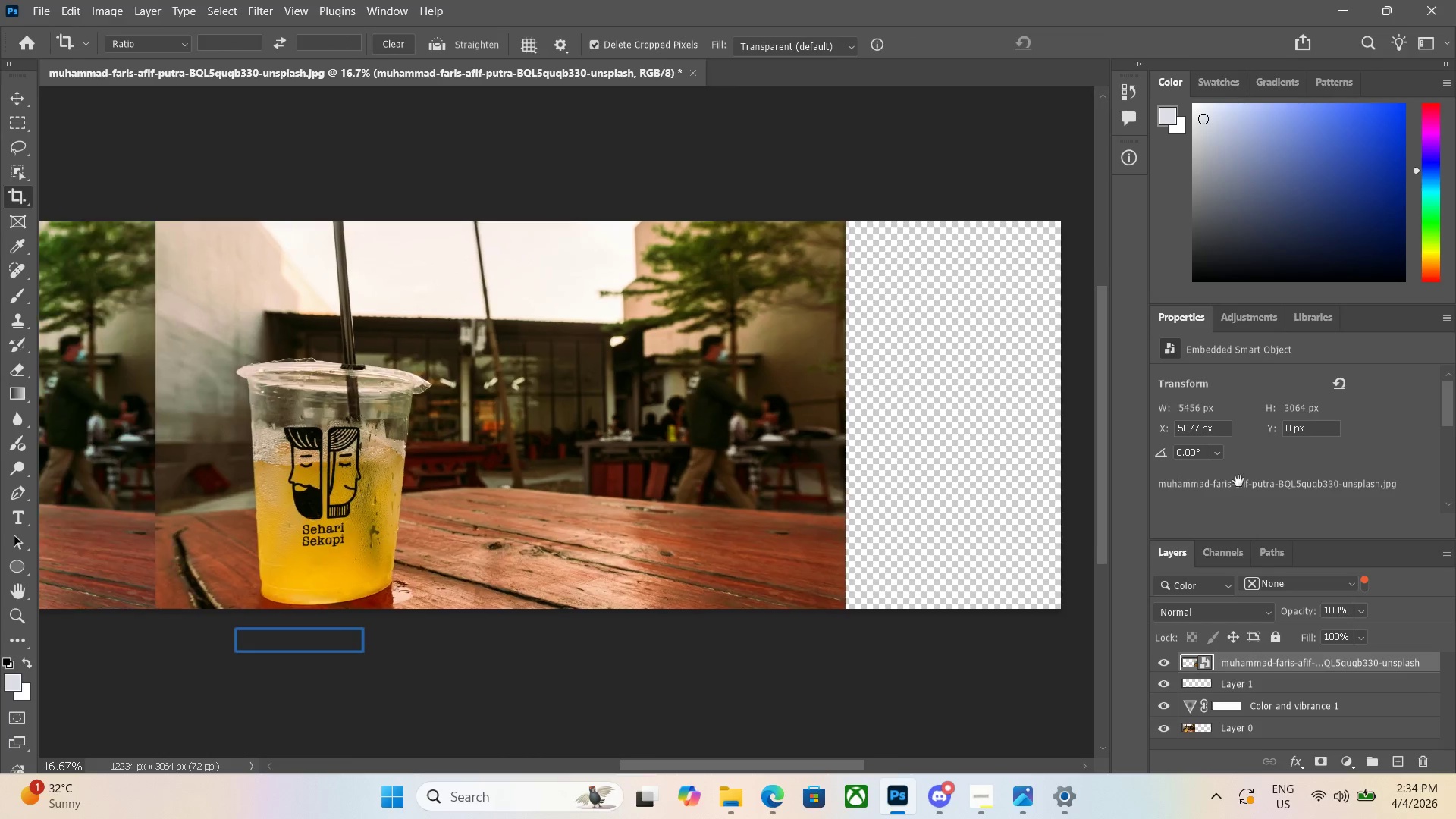 
left_click_drag(start_coordinate=[408, 497], to_coordinate=[638, 459])
 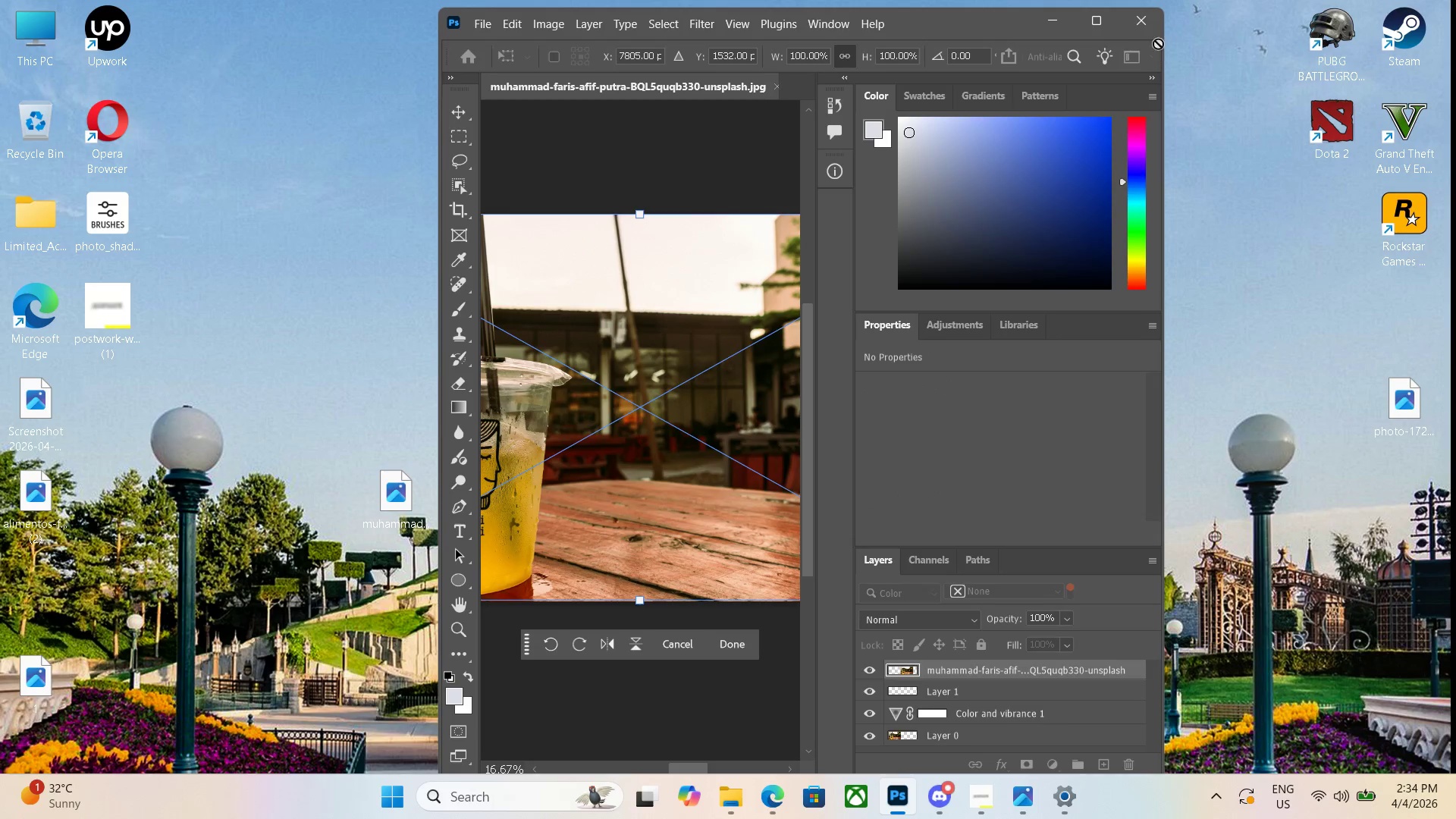 
left_click([1111, 26])
 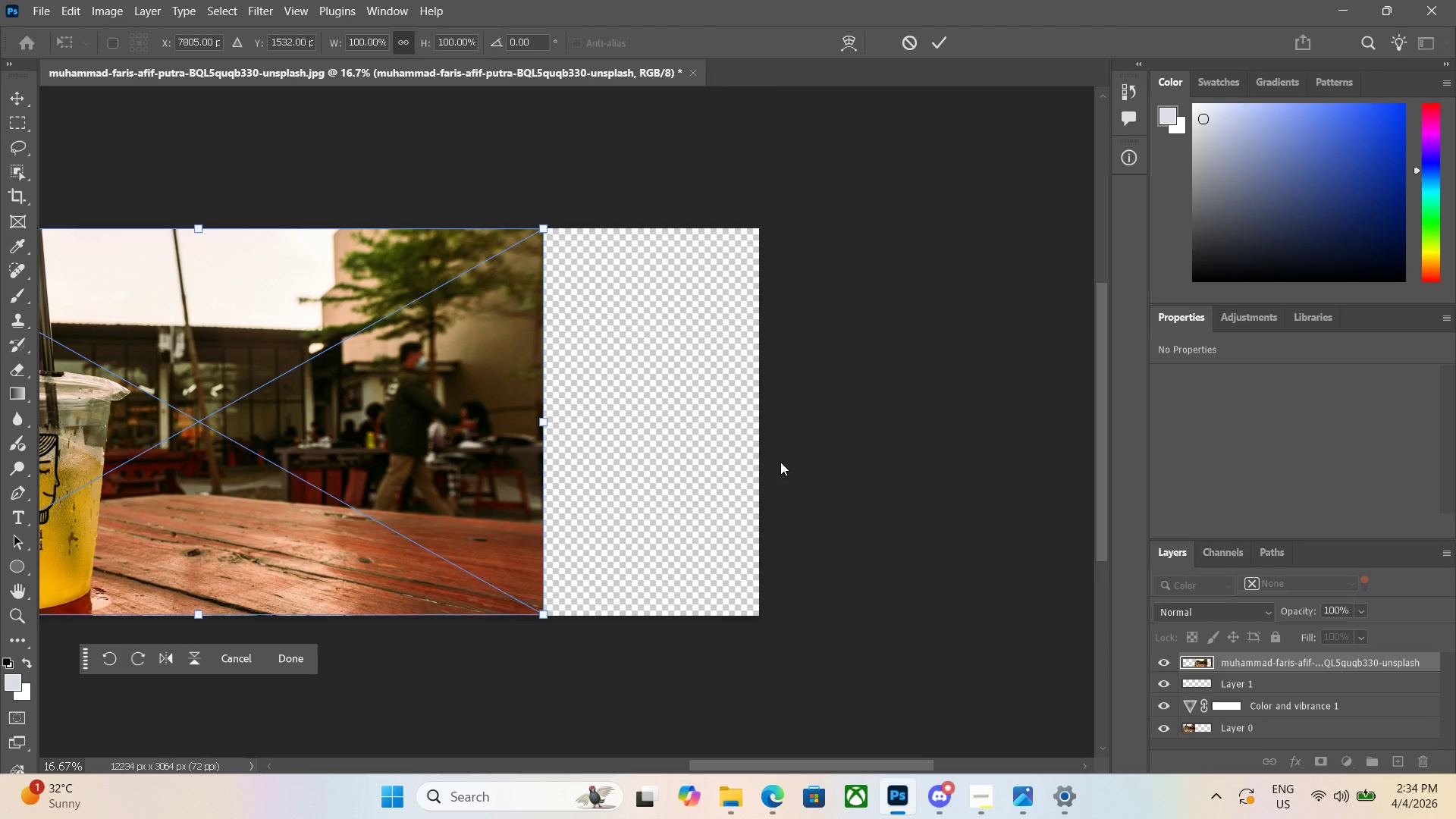 
key(Enter)
 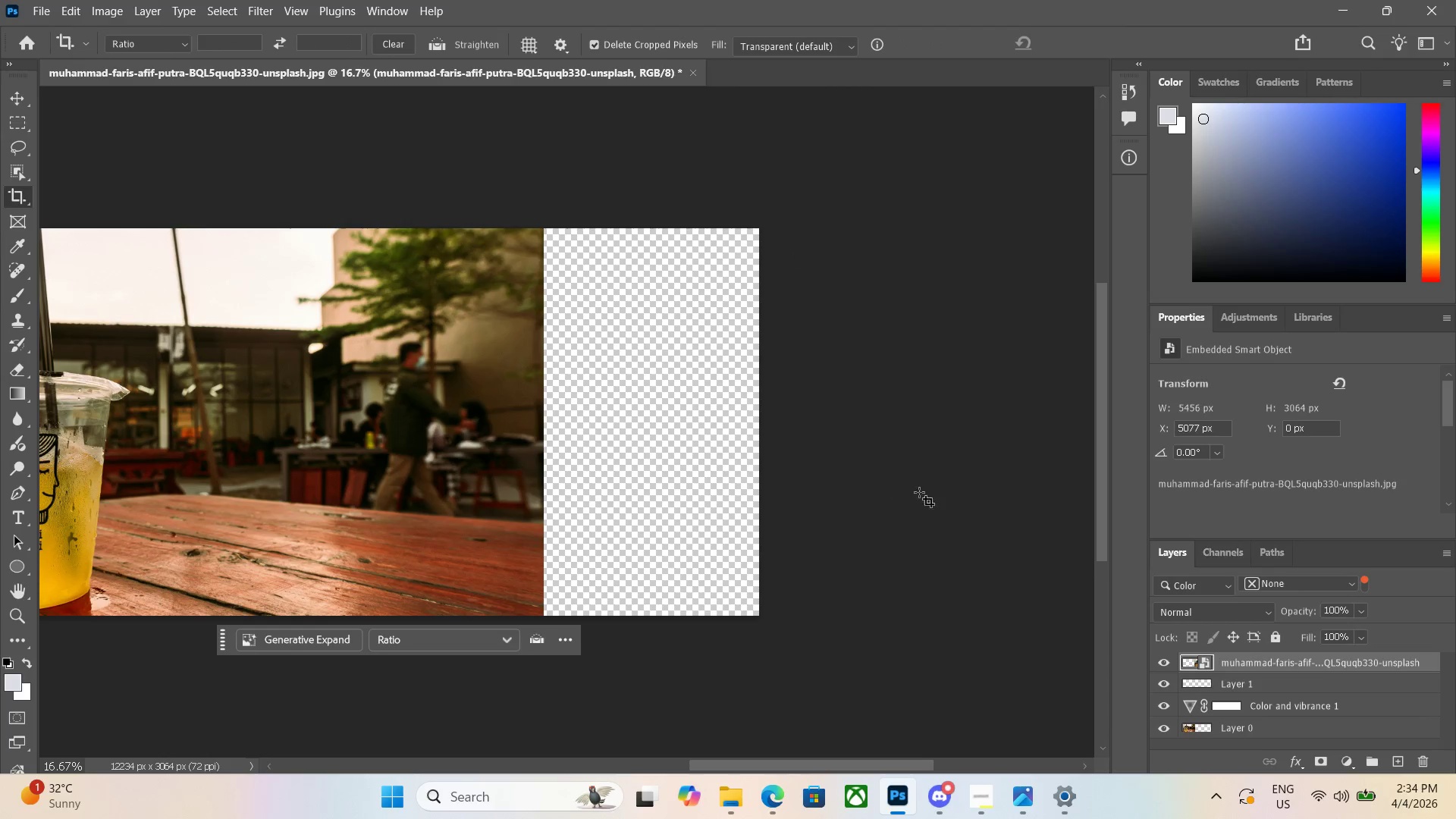 
hold_key(key=Space, duration=1.36)
 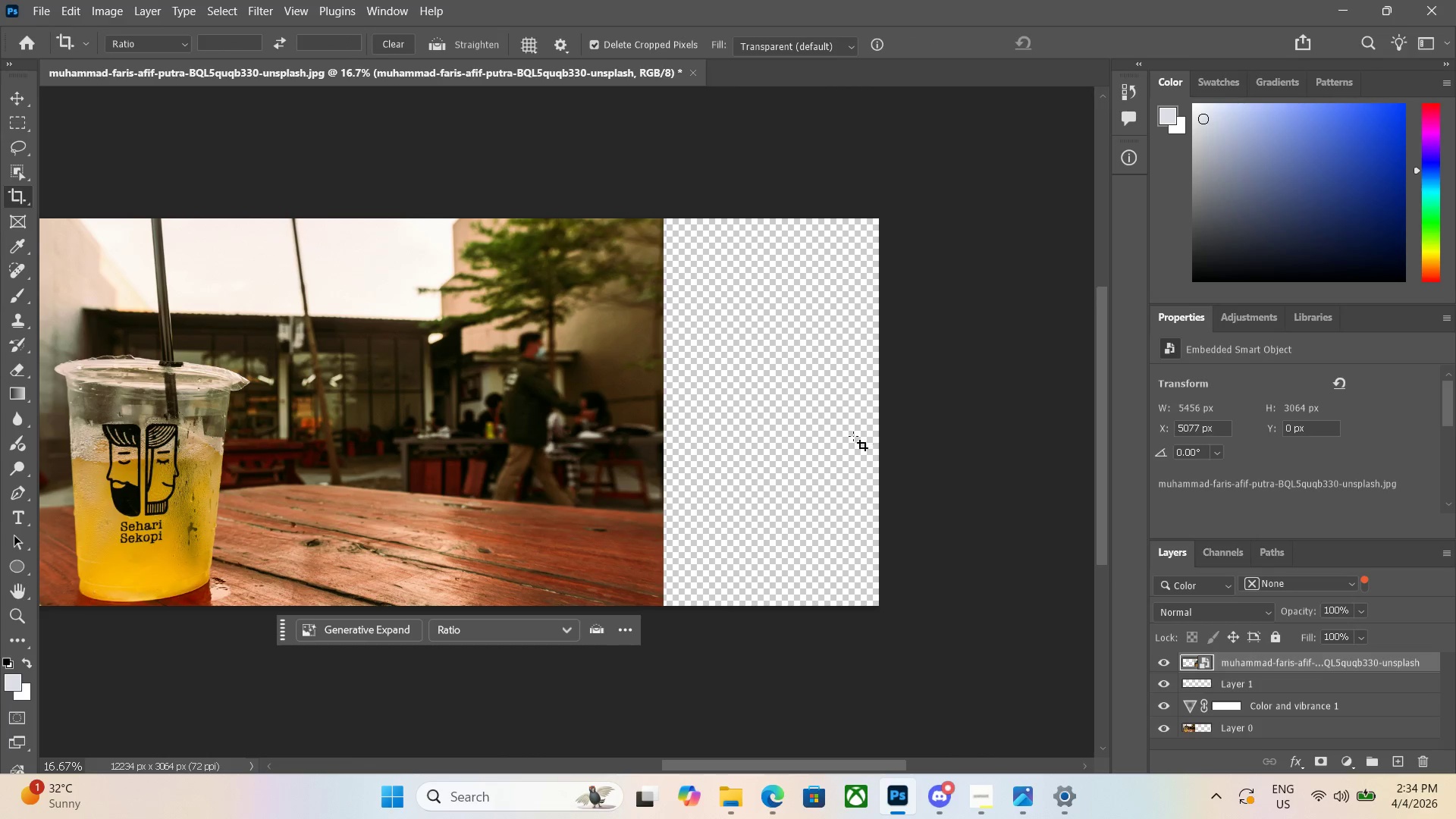 
left_click_drag(start_coordinate=[937, 488], to_coordinate=[1068, 479])
 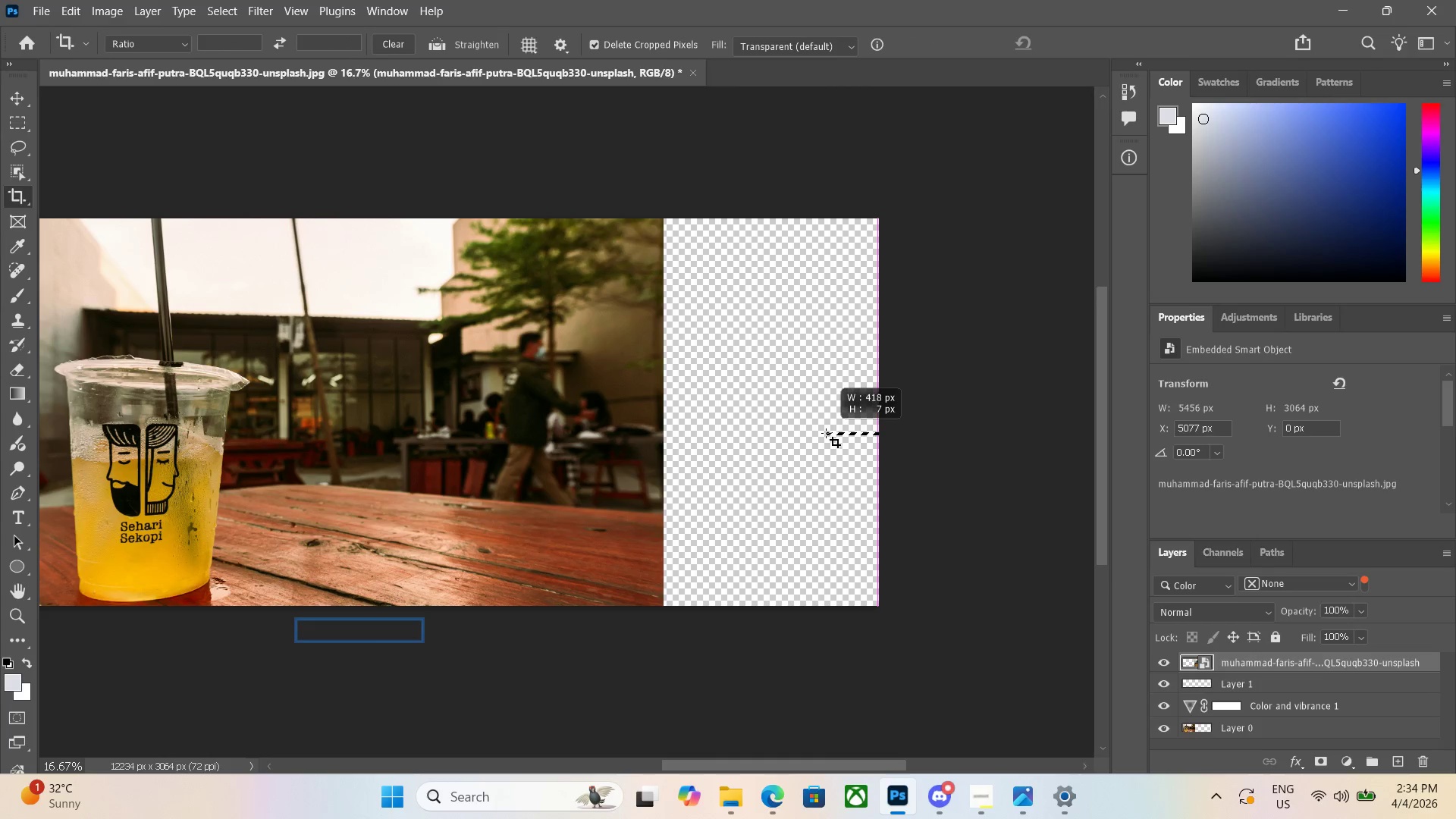 
left_click([992, 417])
 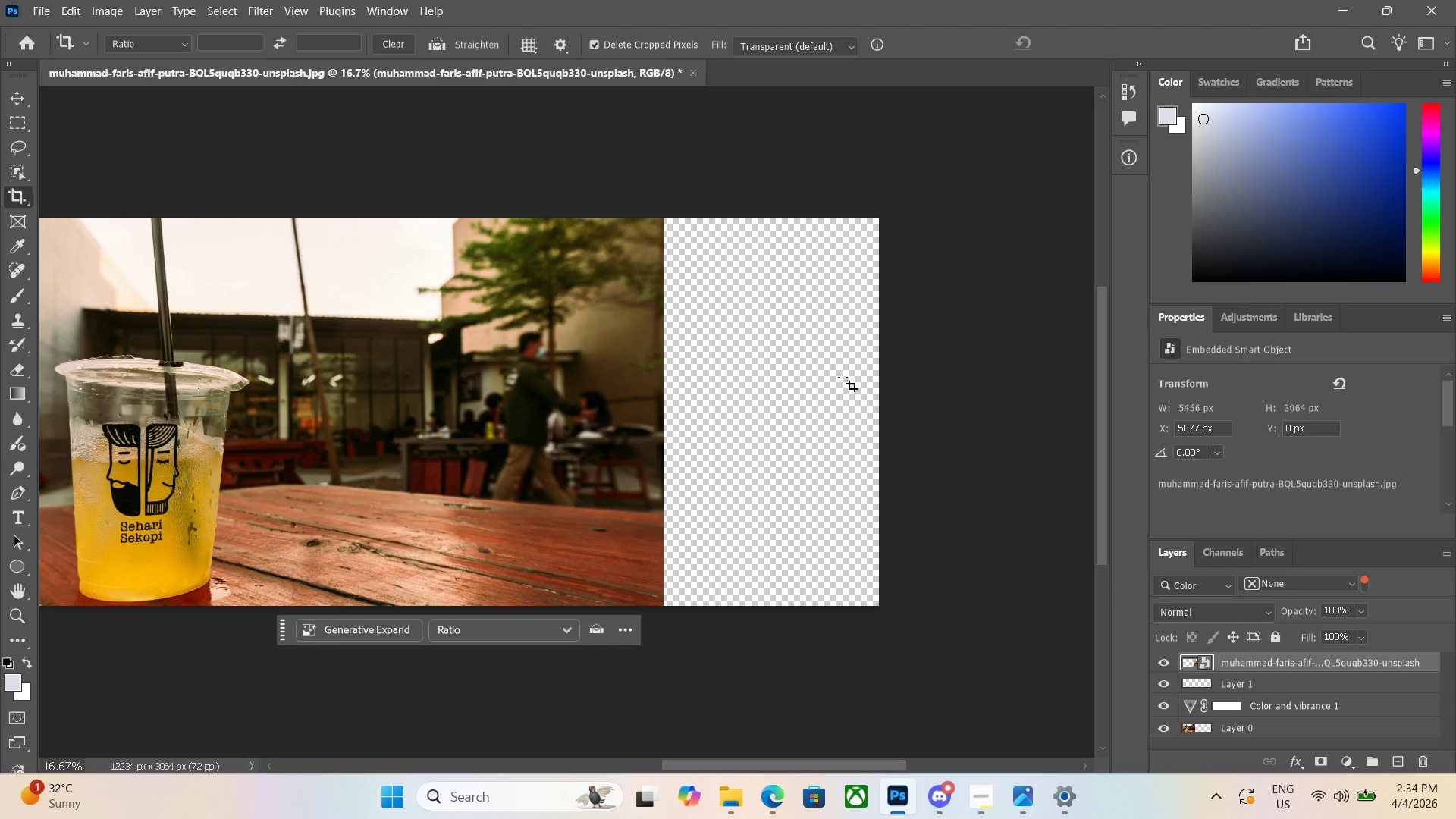 
key(C)
 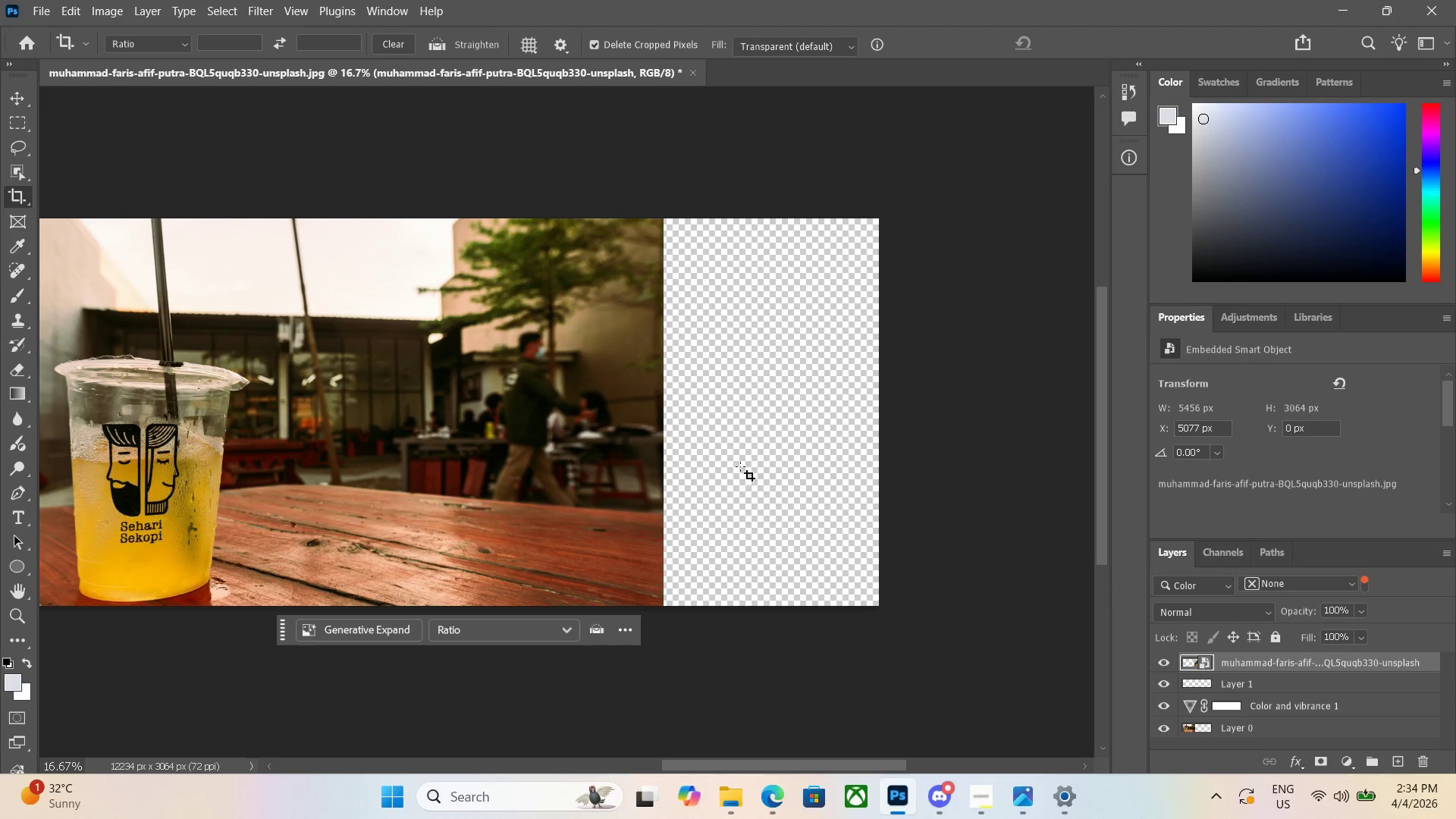 
key(Space)
 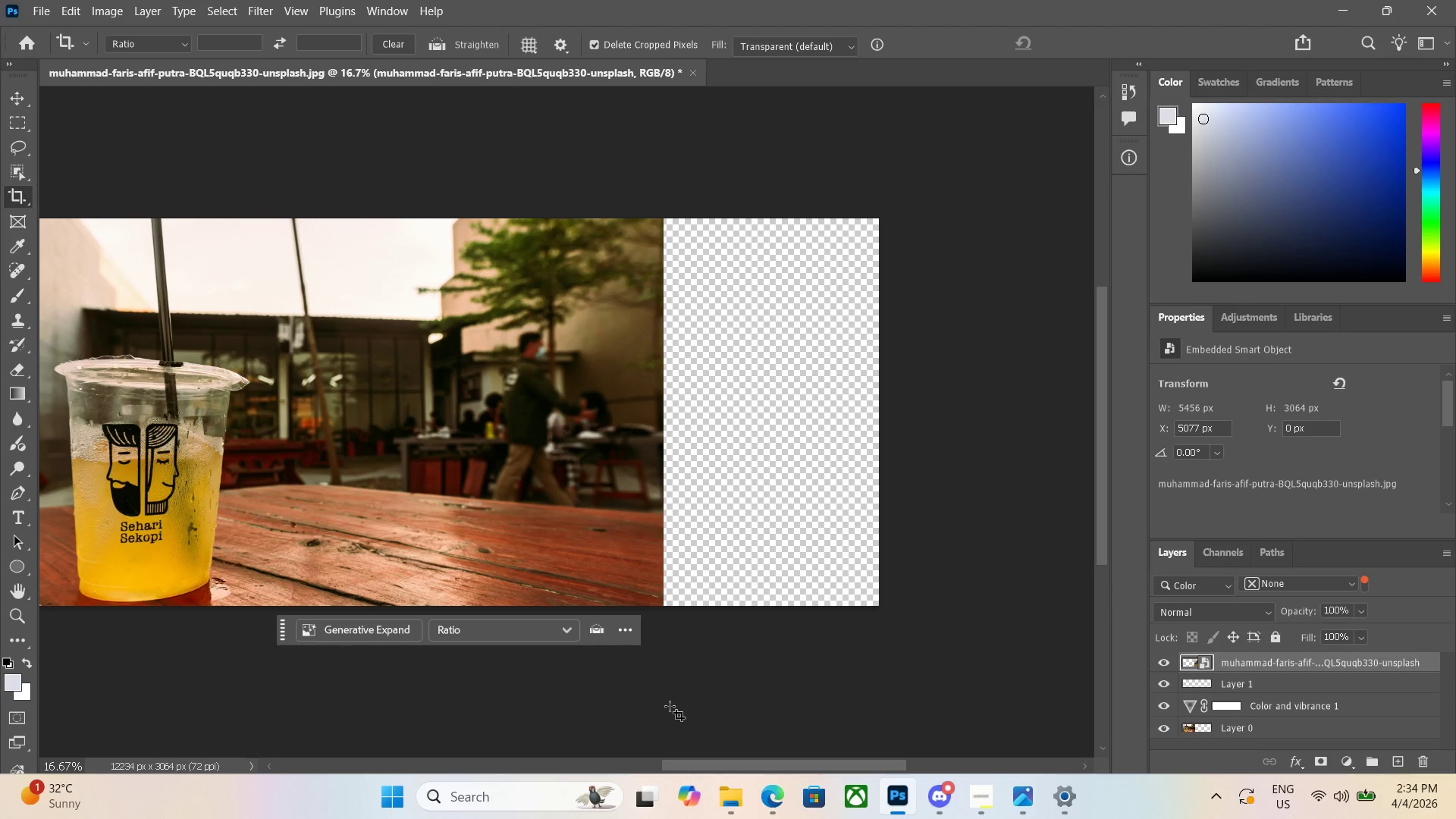 
hold_key(key=Space, duration=1.03)
 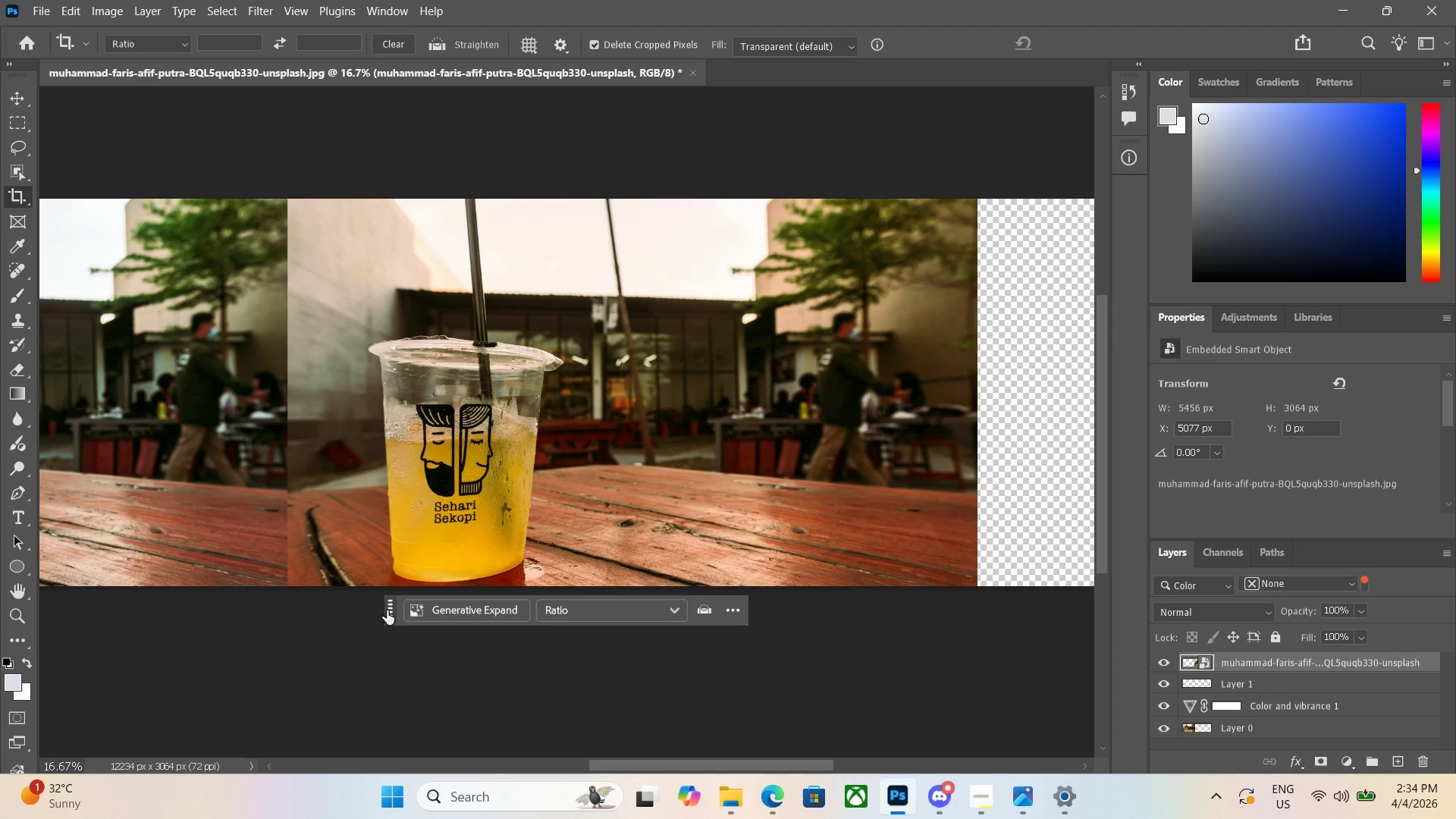 
left_click_drag(start_coordinate=[669, 706], to_coordinate=[1026, 682])
 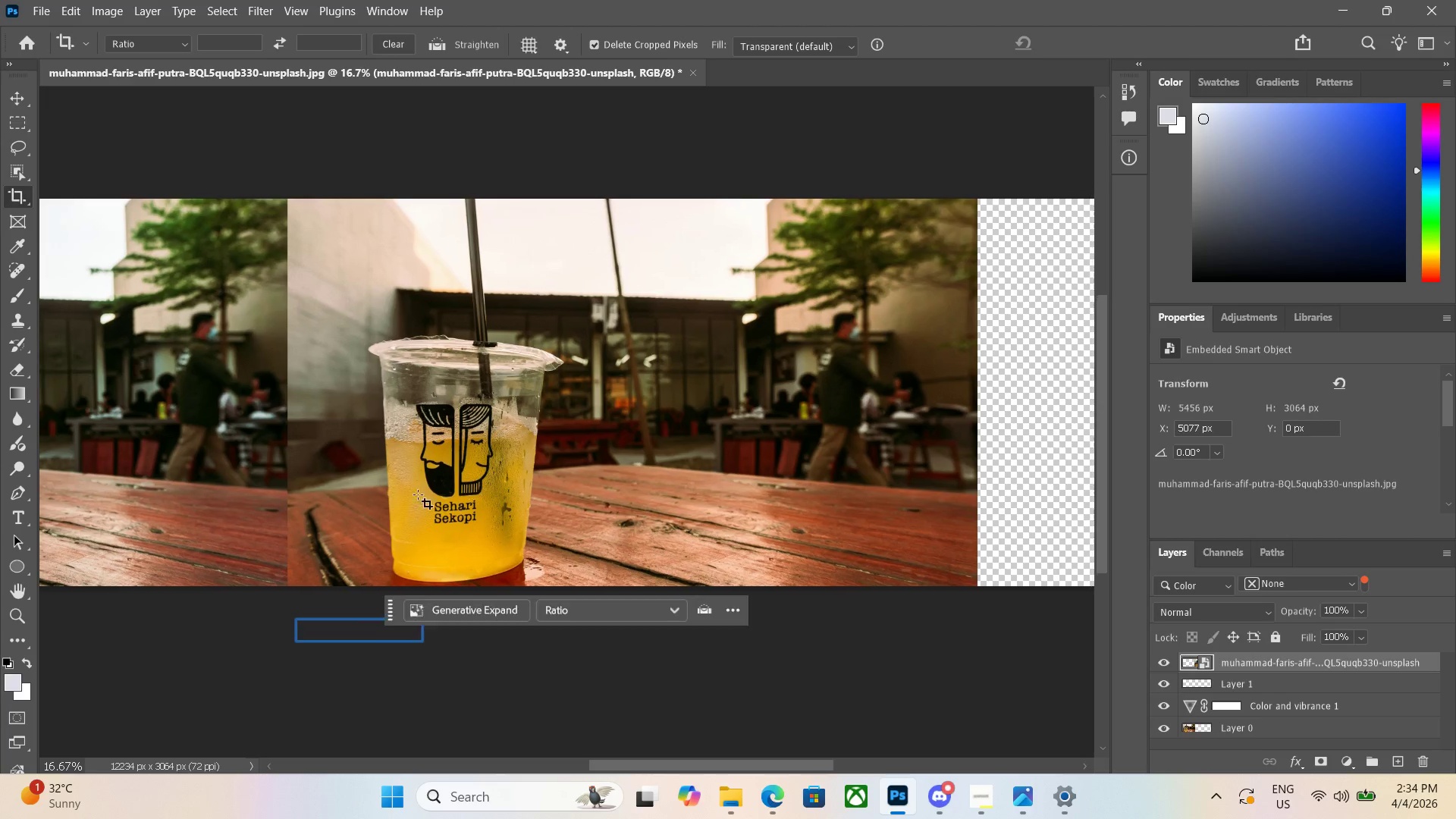 
key(Space)
 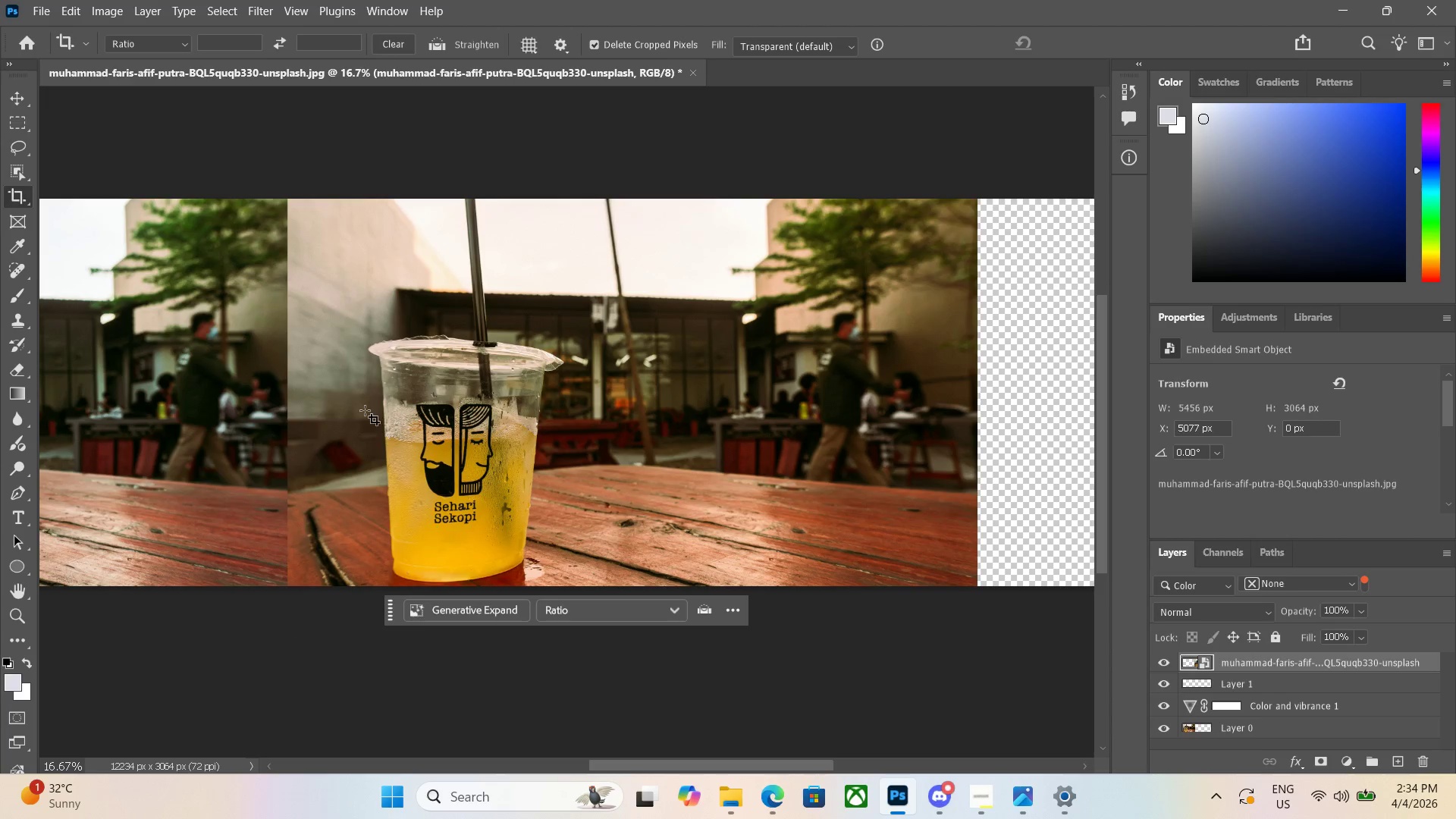 
left_click([365, 410])
 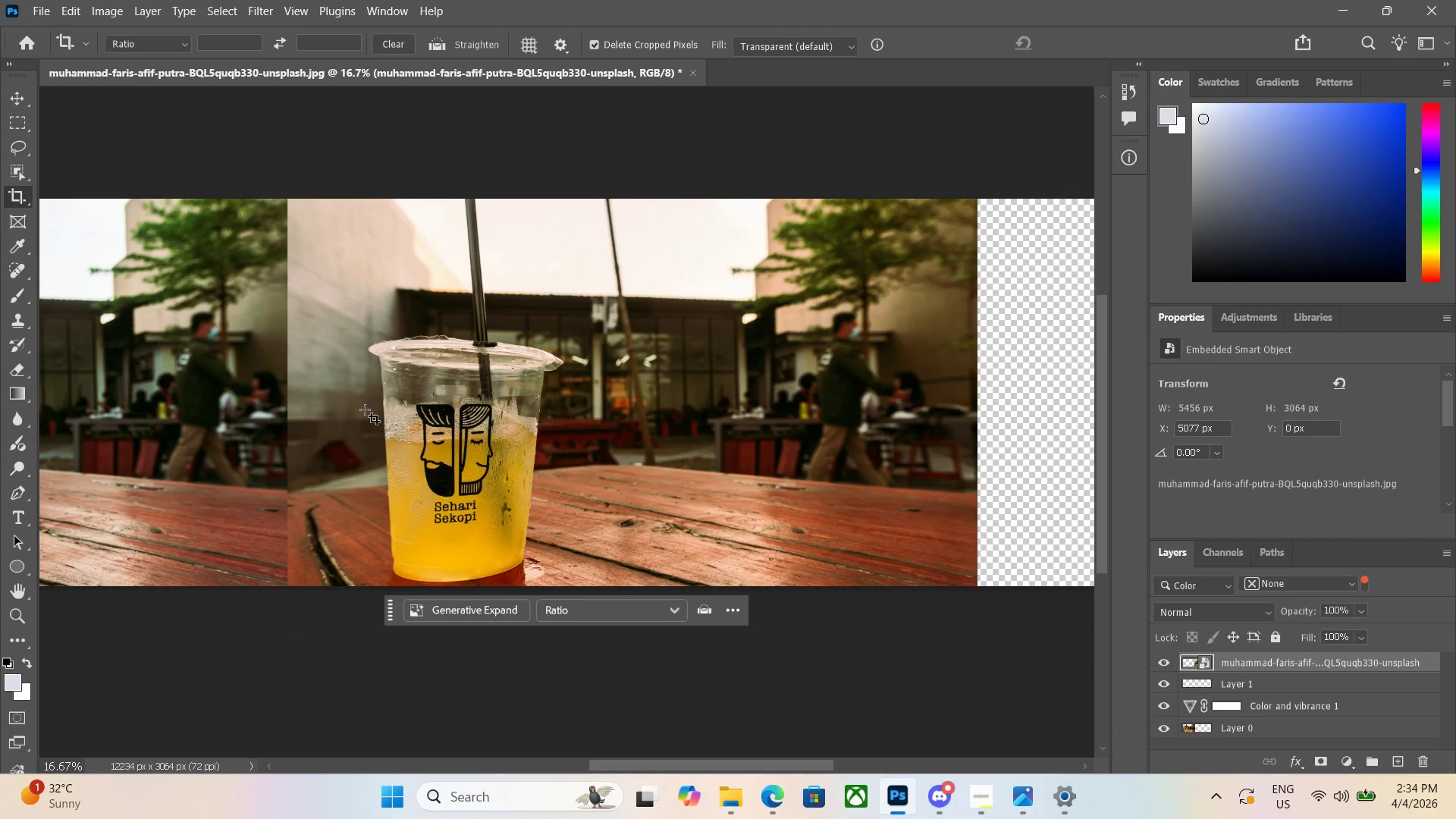 
key(C)
 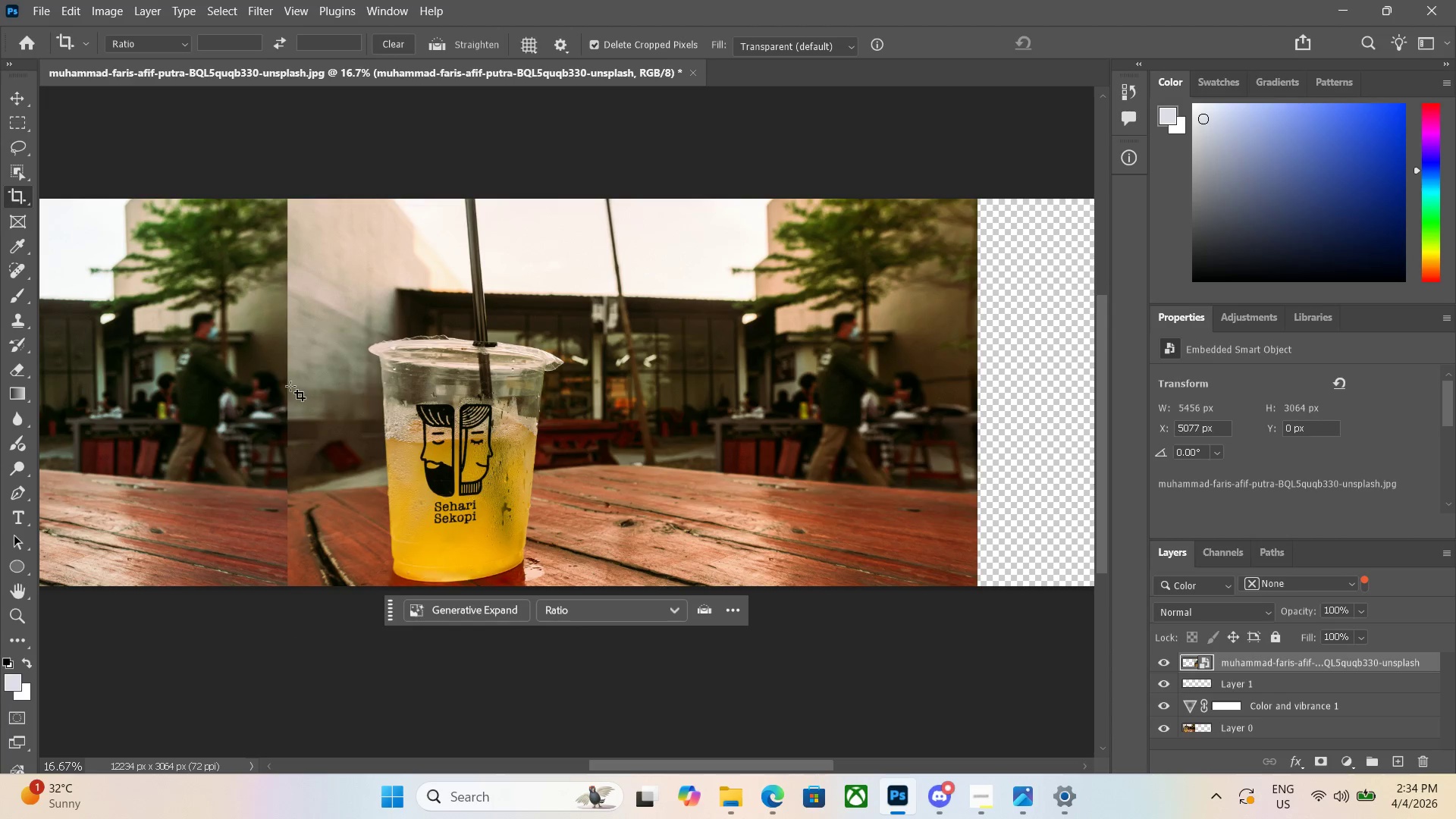 
hold_key(key=Space, duration=0.91)
 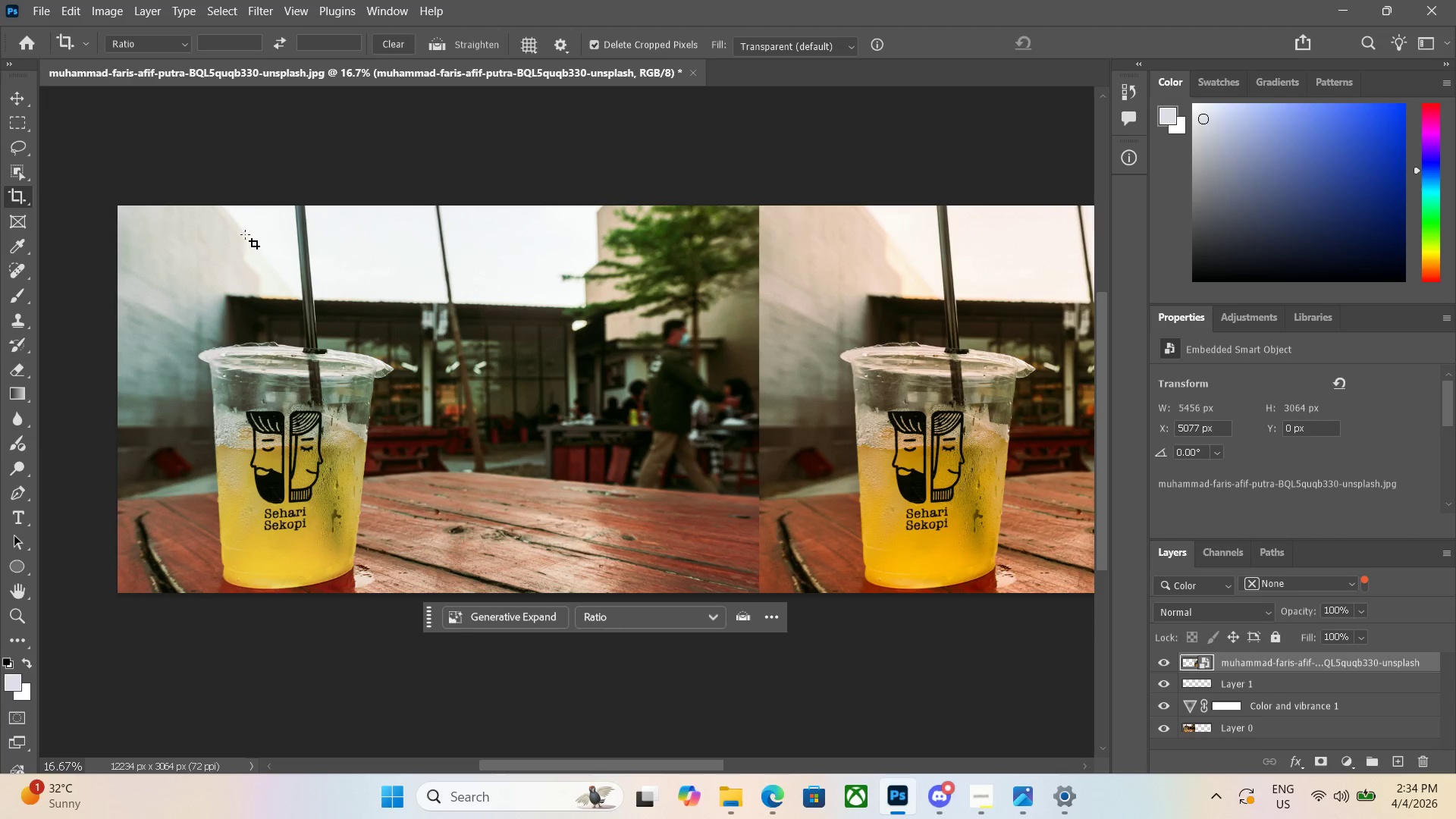 
left_click_drag(start_coordinate=[362, 673], to_coordinate=[834, 679])
 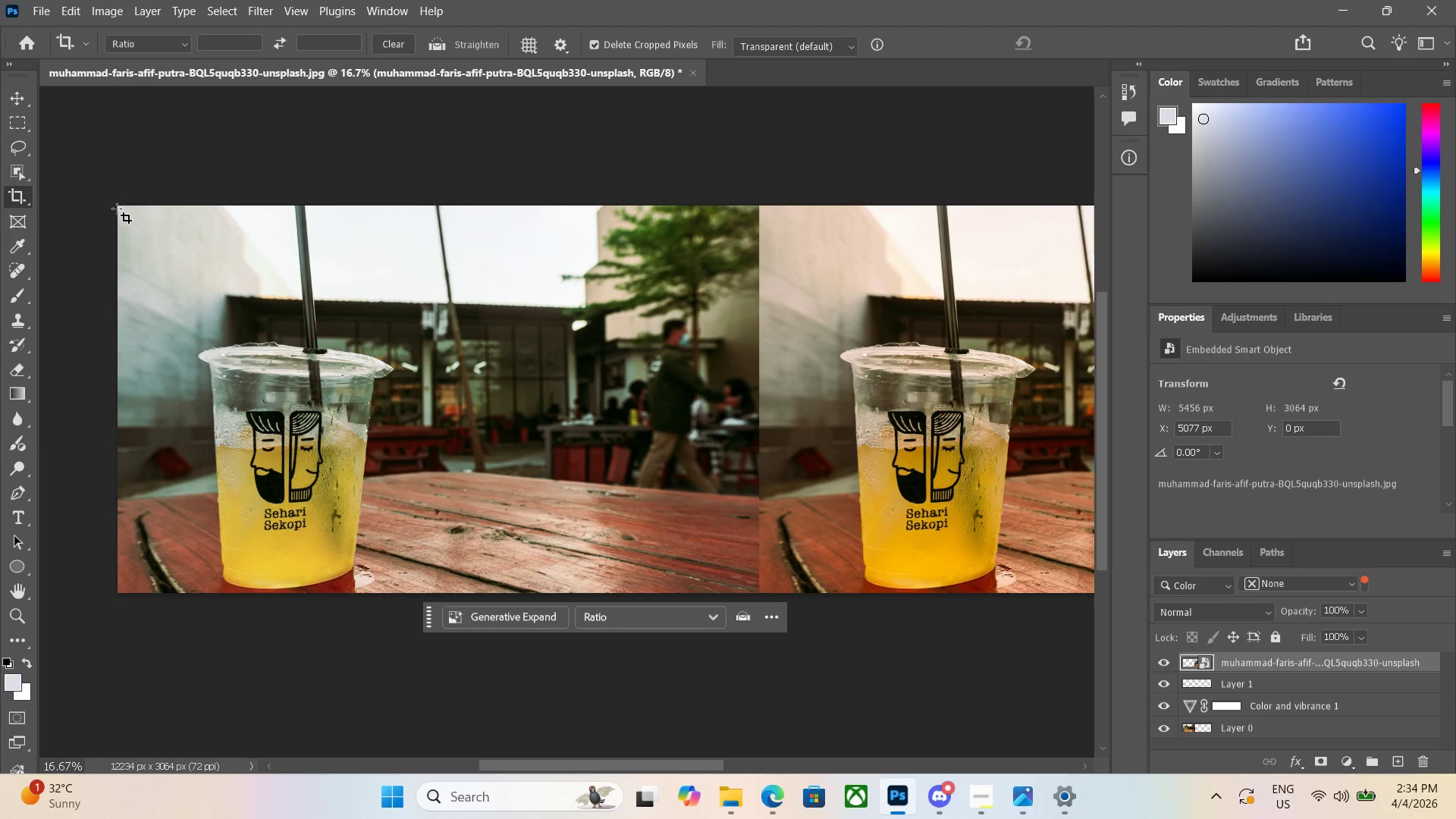 
left_click_drag(start_coordinate=[121, 208], to_coordinate=[472, 618])
 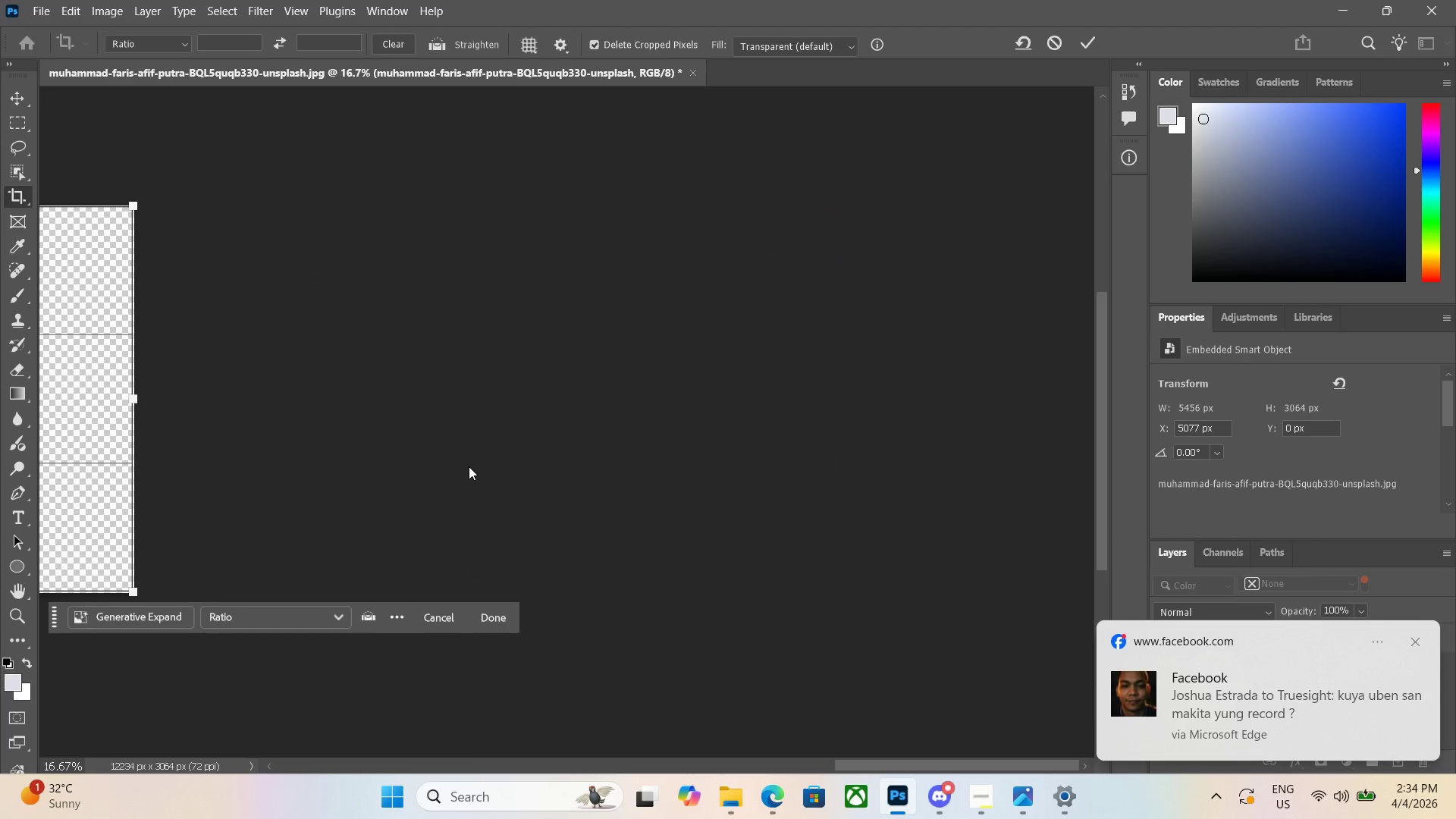 
left_click_drag(start_coordinate=[467, 464], to_coordinate=[1036, 461])
 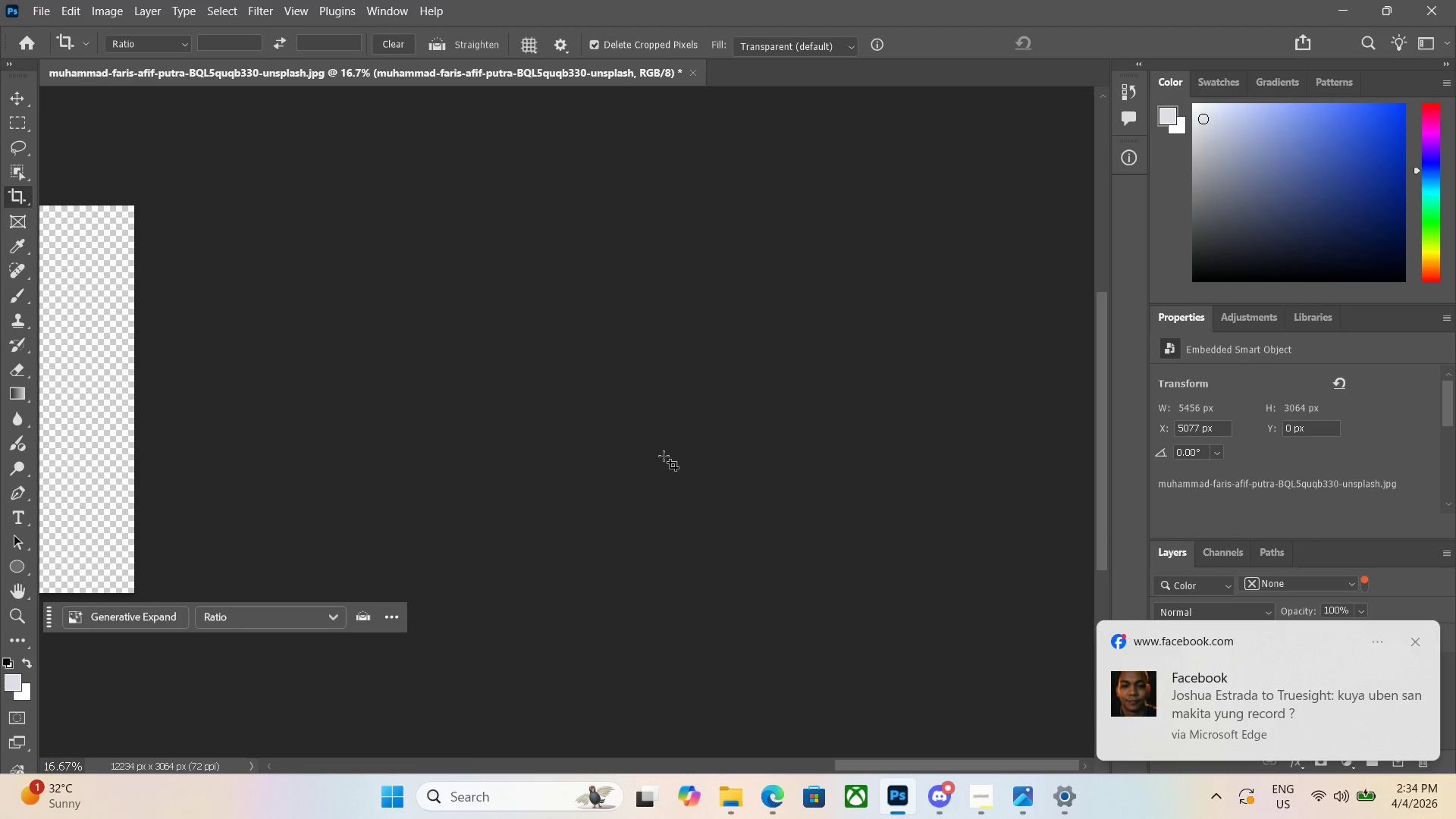 
key(Space)
 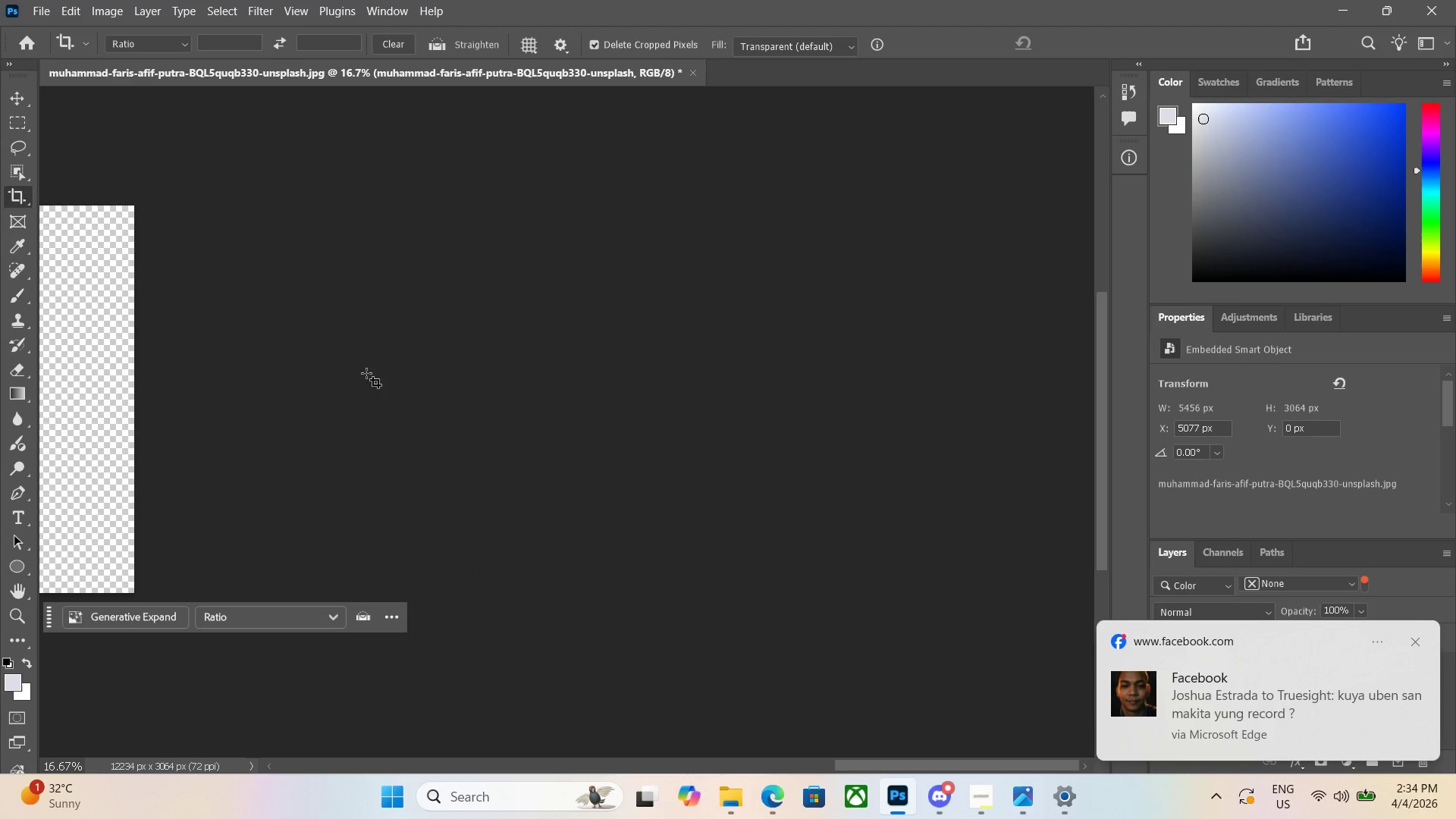 
hold_key(key=Space, duration=0.56)
 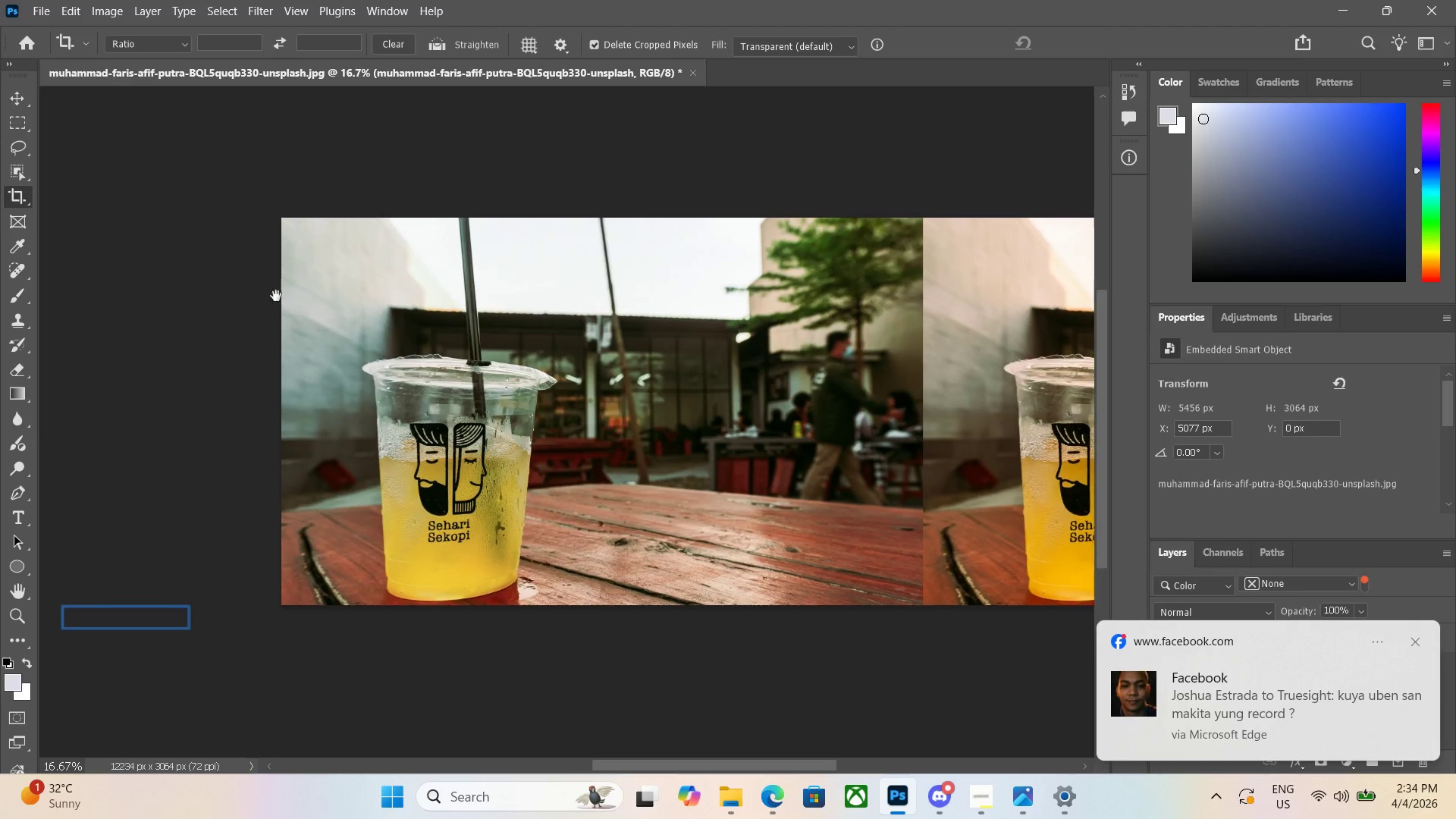 
left_click_drag(start_coordinate=[366, 373], to_coordinate=[1410, 378])
 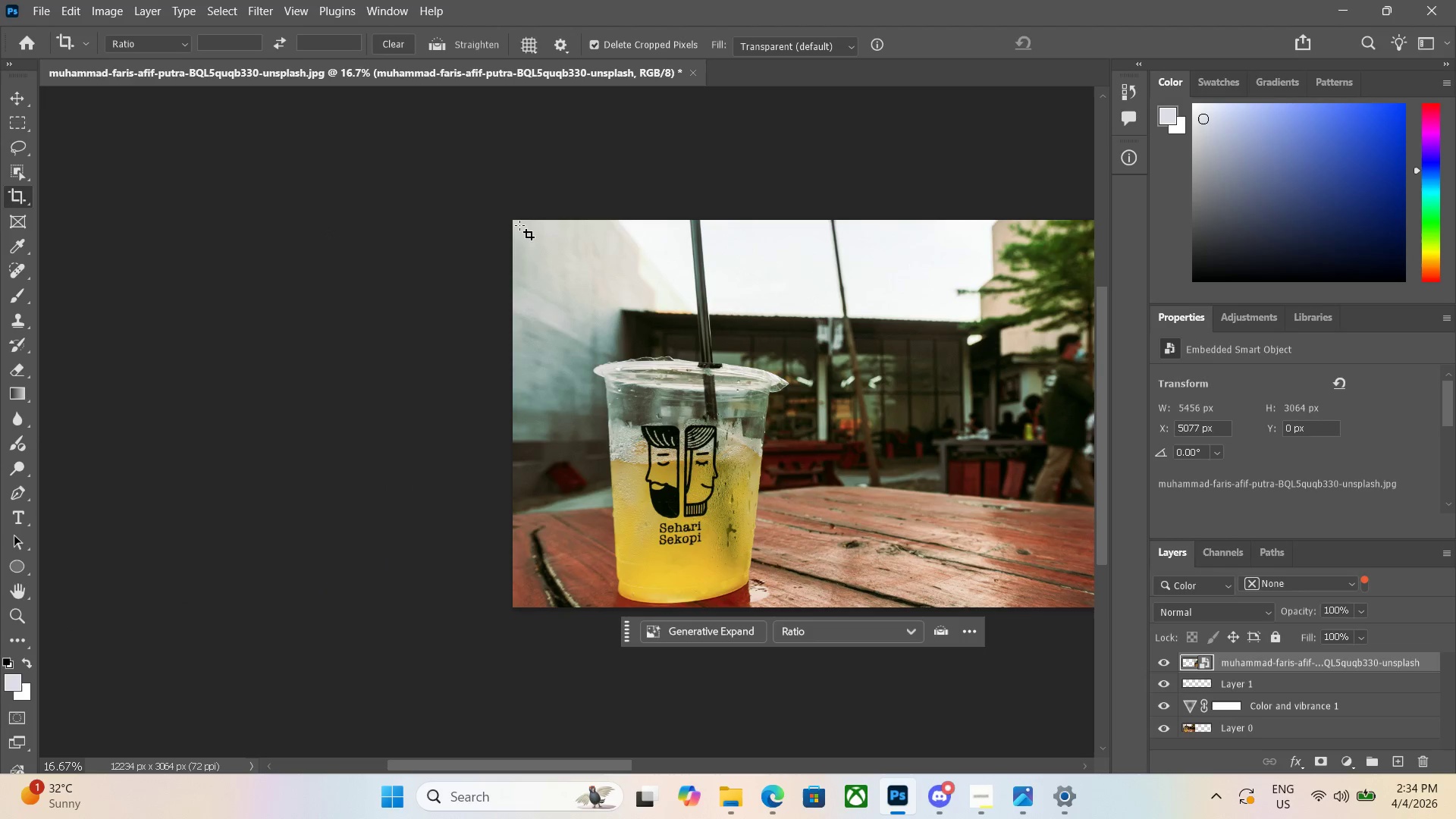 
left_click_drag(start_coordinate=[512, 221], to_coordinate=[668, 674])
 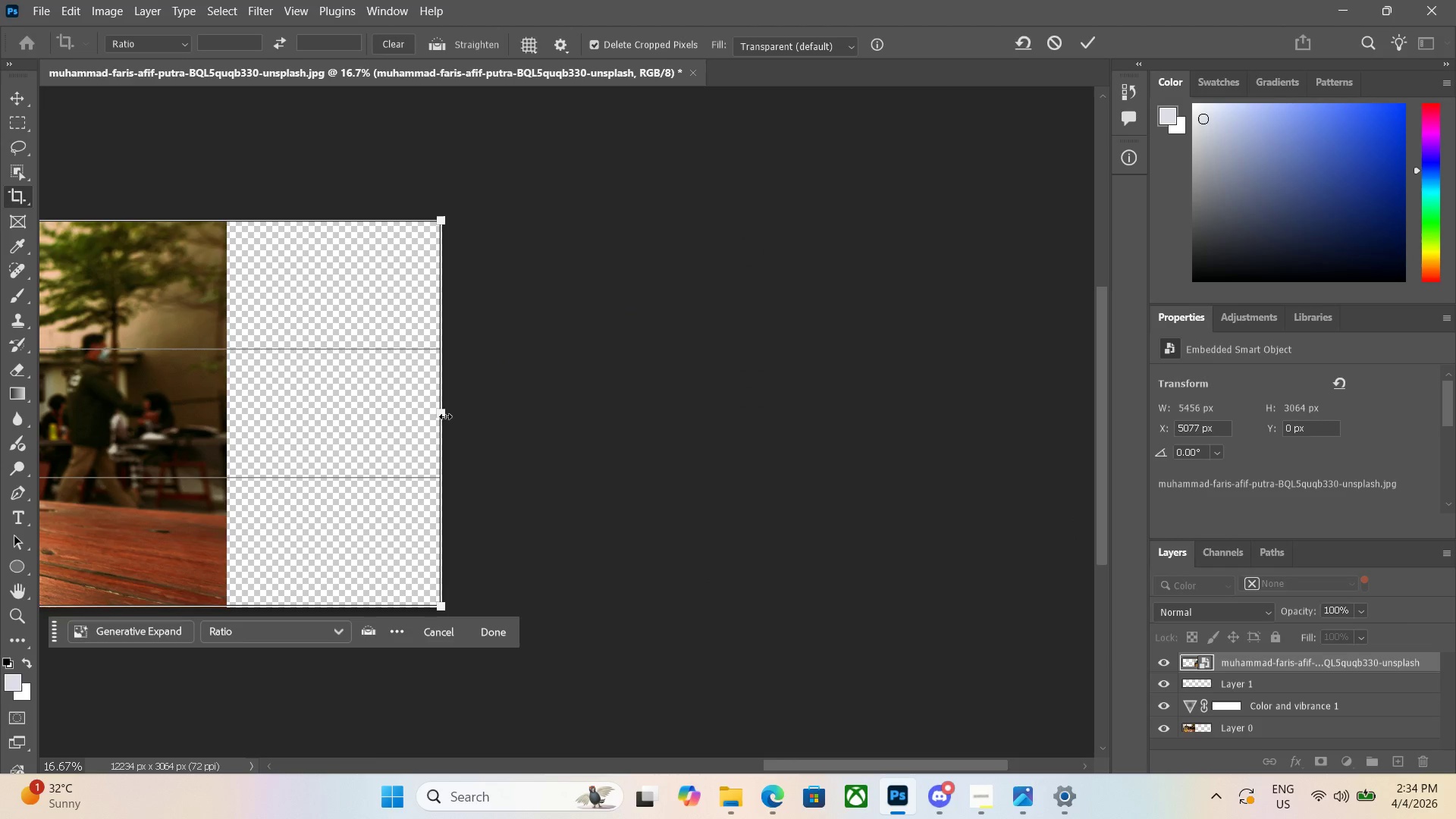 
left_click_drag(start_coordinate=[445, 416], to_coordinate=[227, 422])
 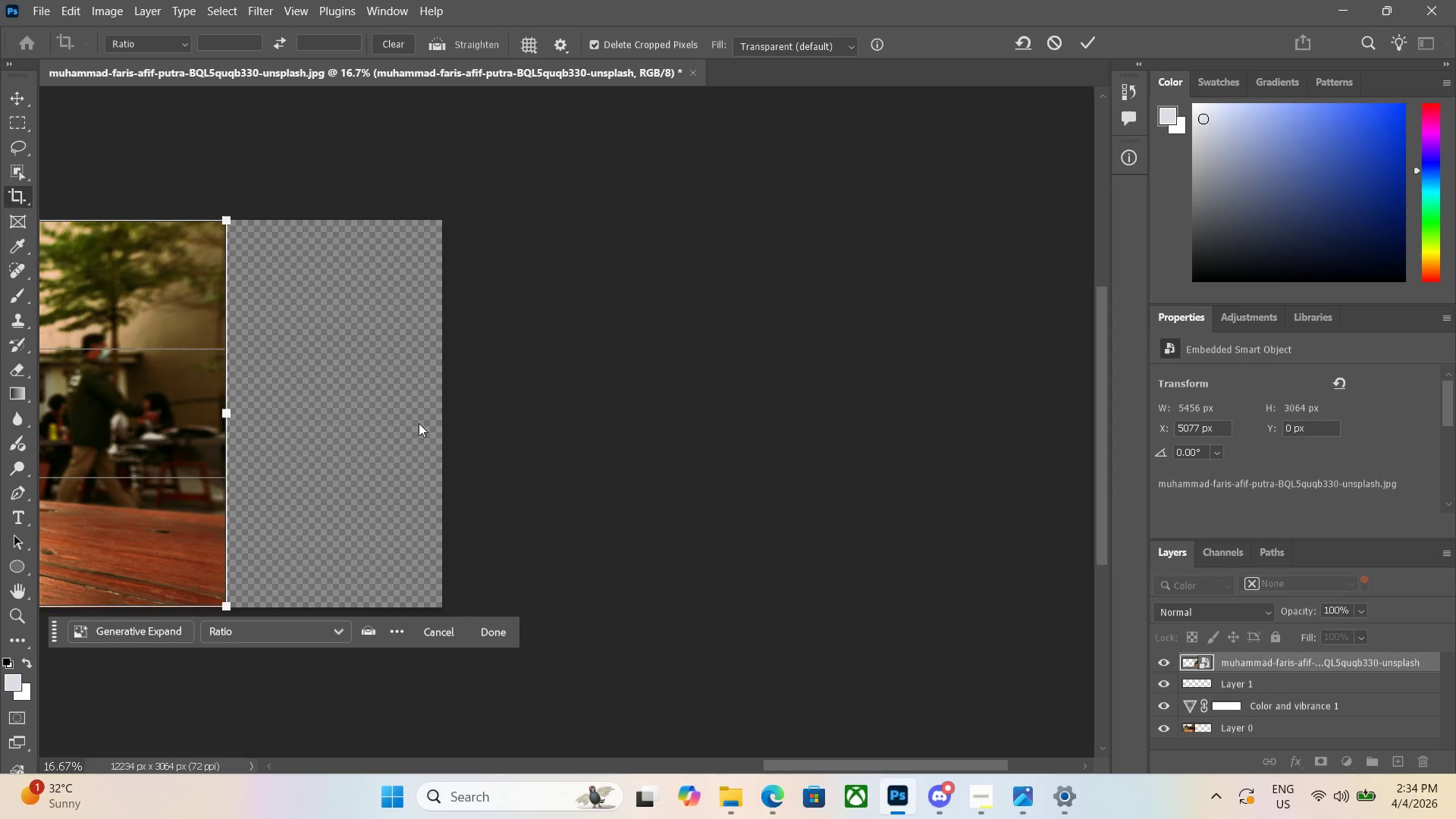 
key(Enter)
 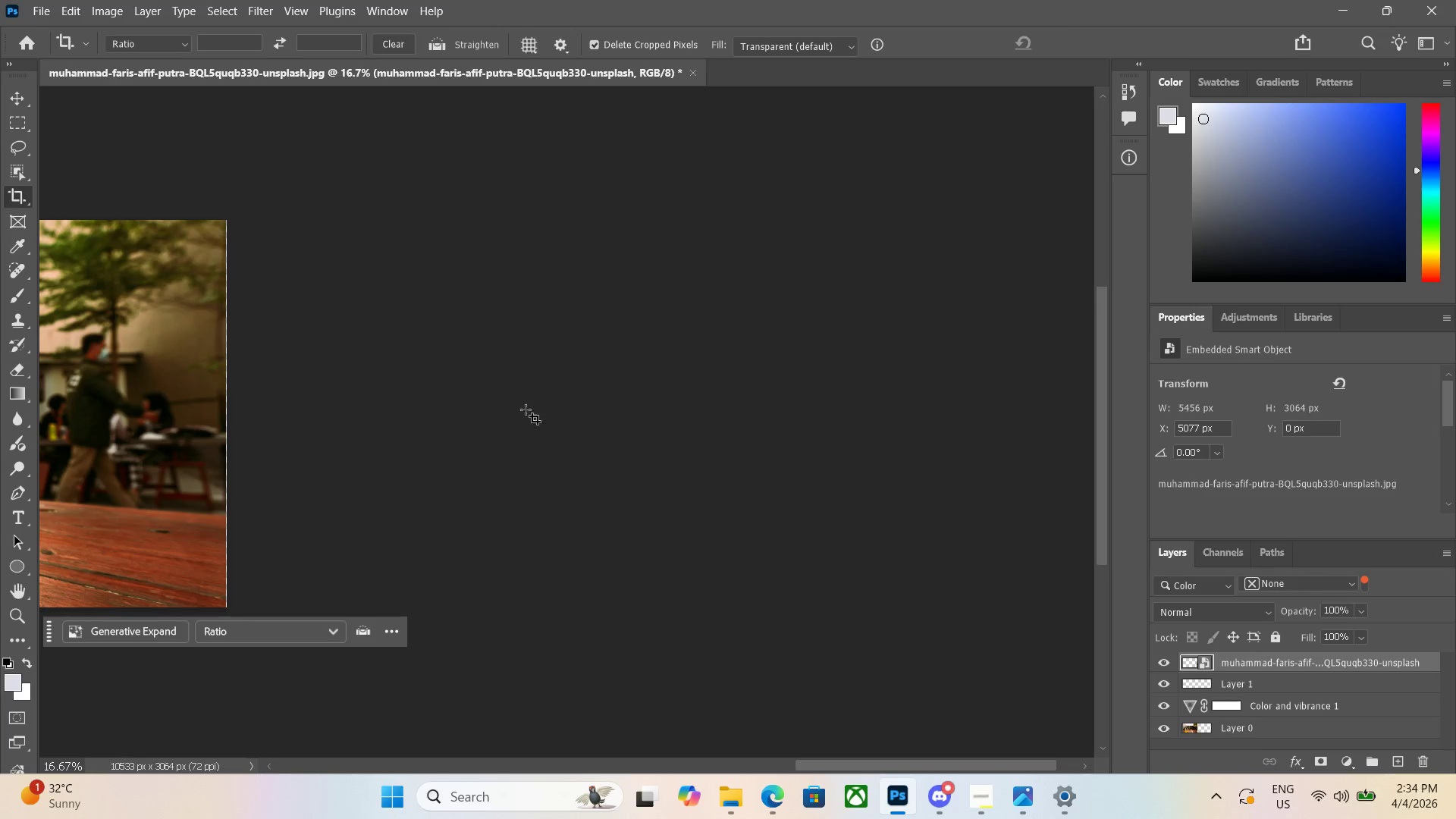 
hold_key(key=Space, duration=0.7)
 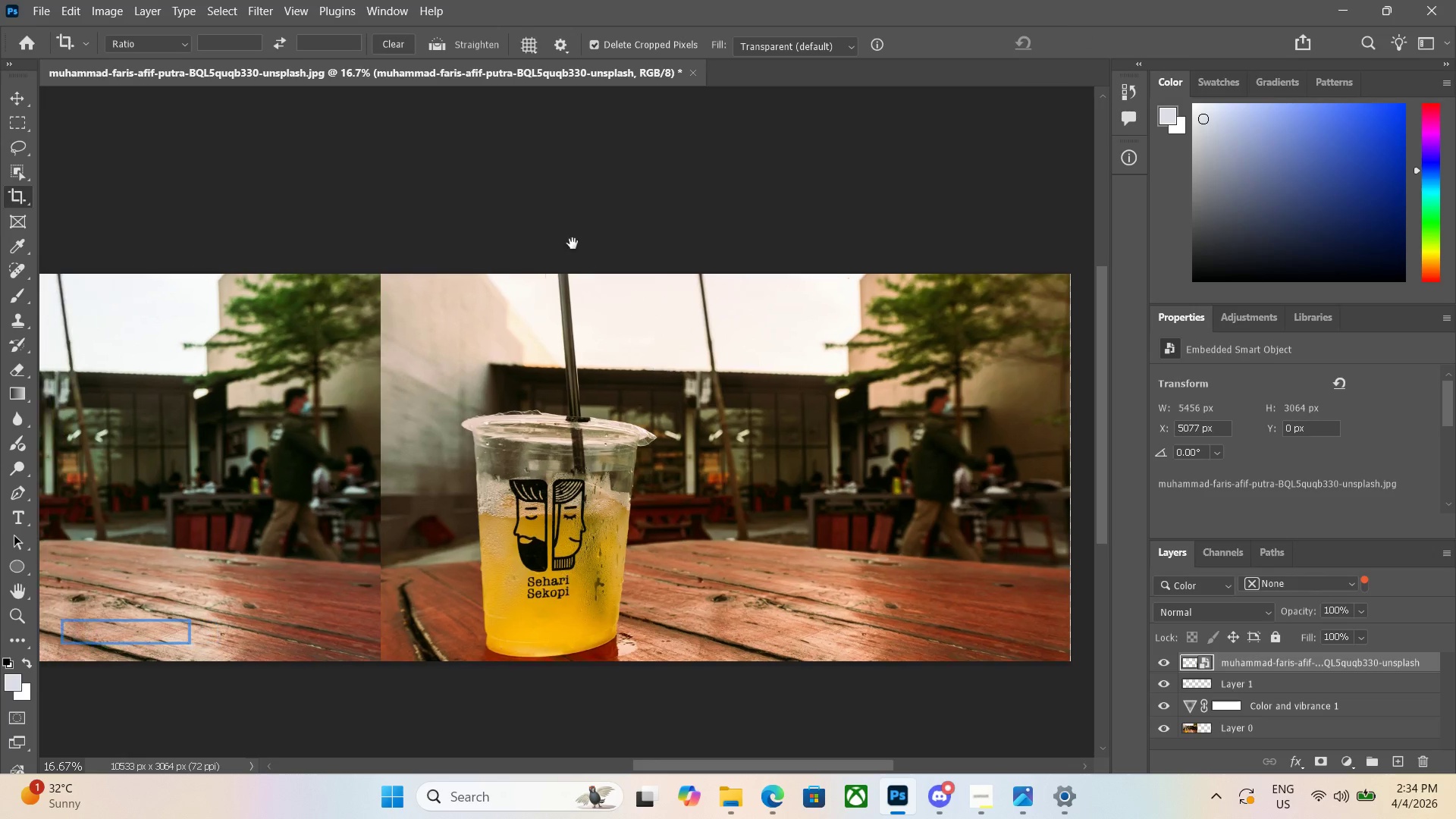 
left_click_drag(start_coordinate=[569, 398], to_coordinate=[1226, 447])
 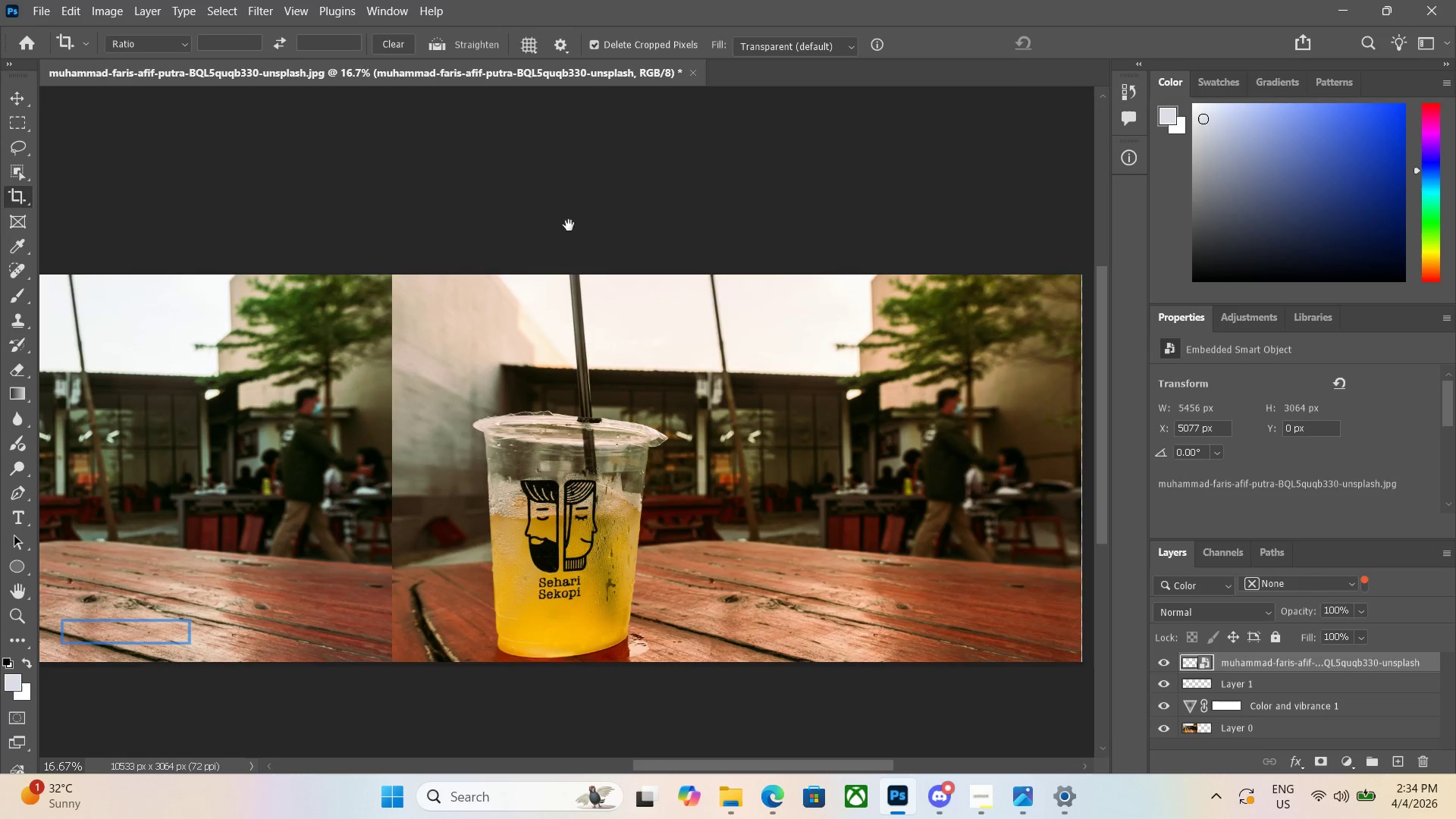 
hold_key(key=Space, duration=1.51)
 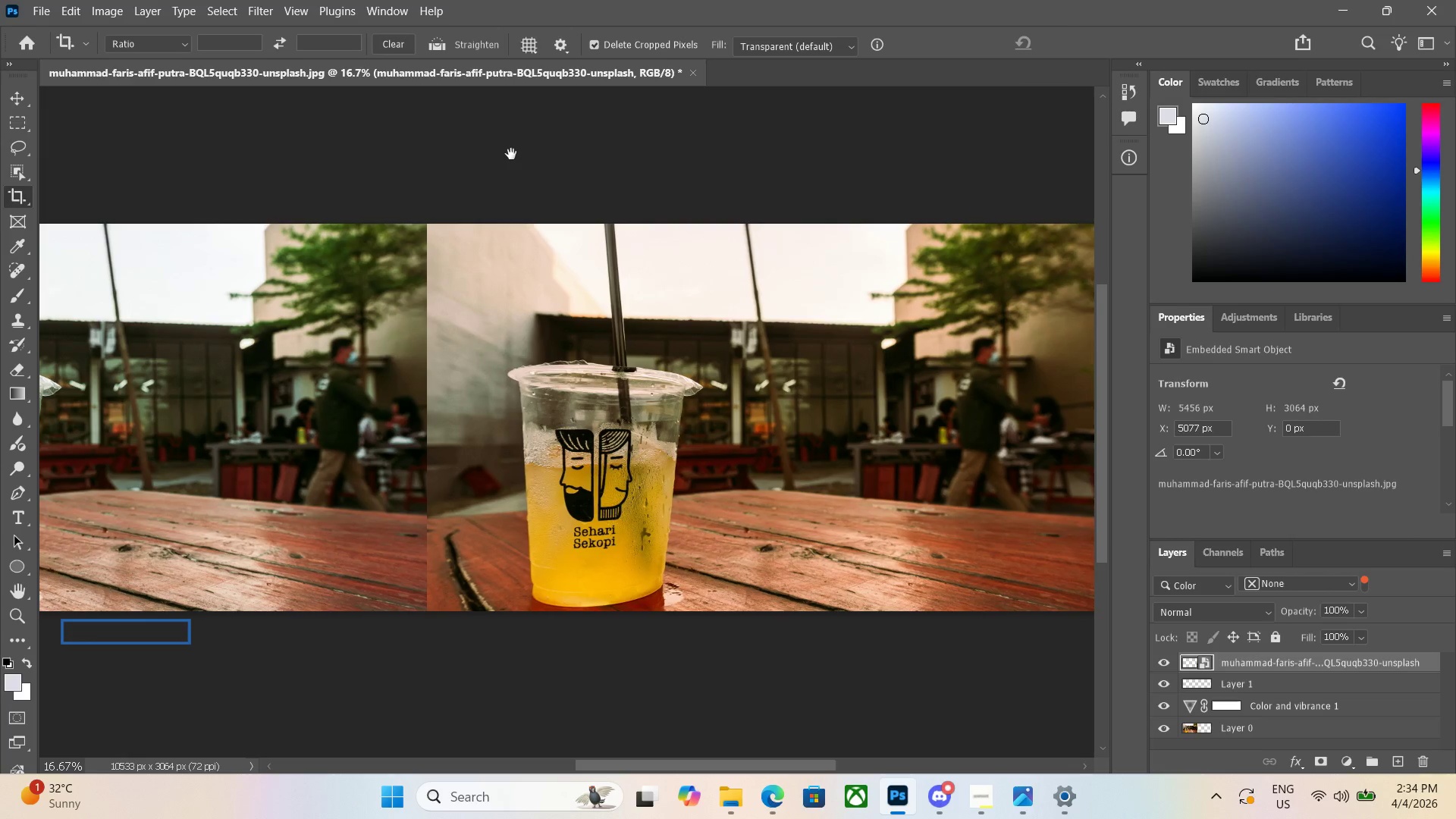 
left_click_drag(start_coordinate=[512, 206], to_coordinate=[511, 152])
 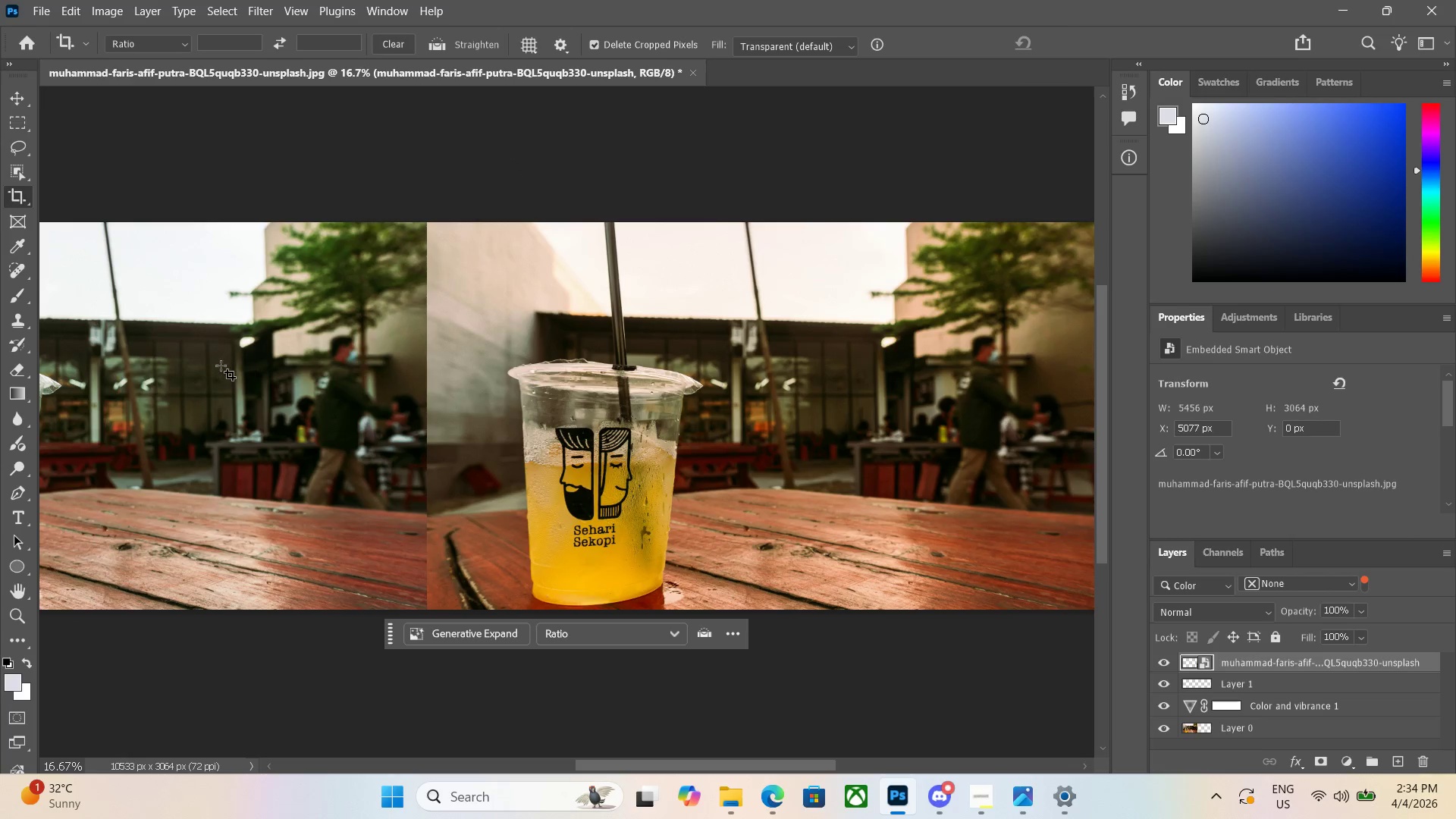 
hold_key(key=Space, duration=1.16)
 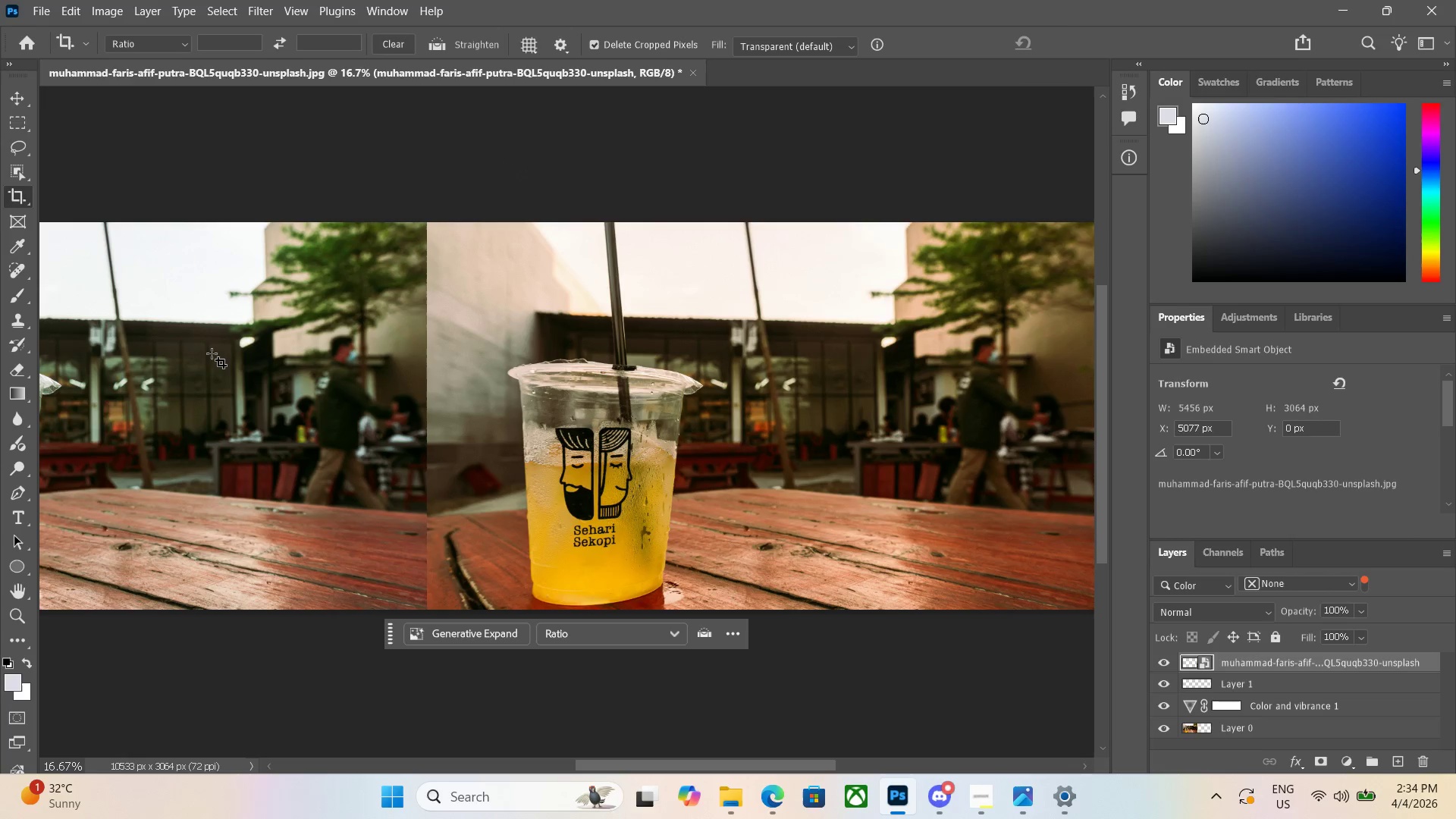 
key(T)
 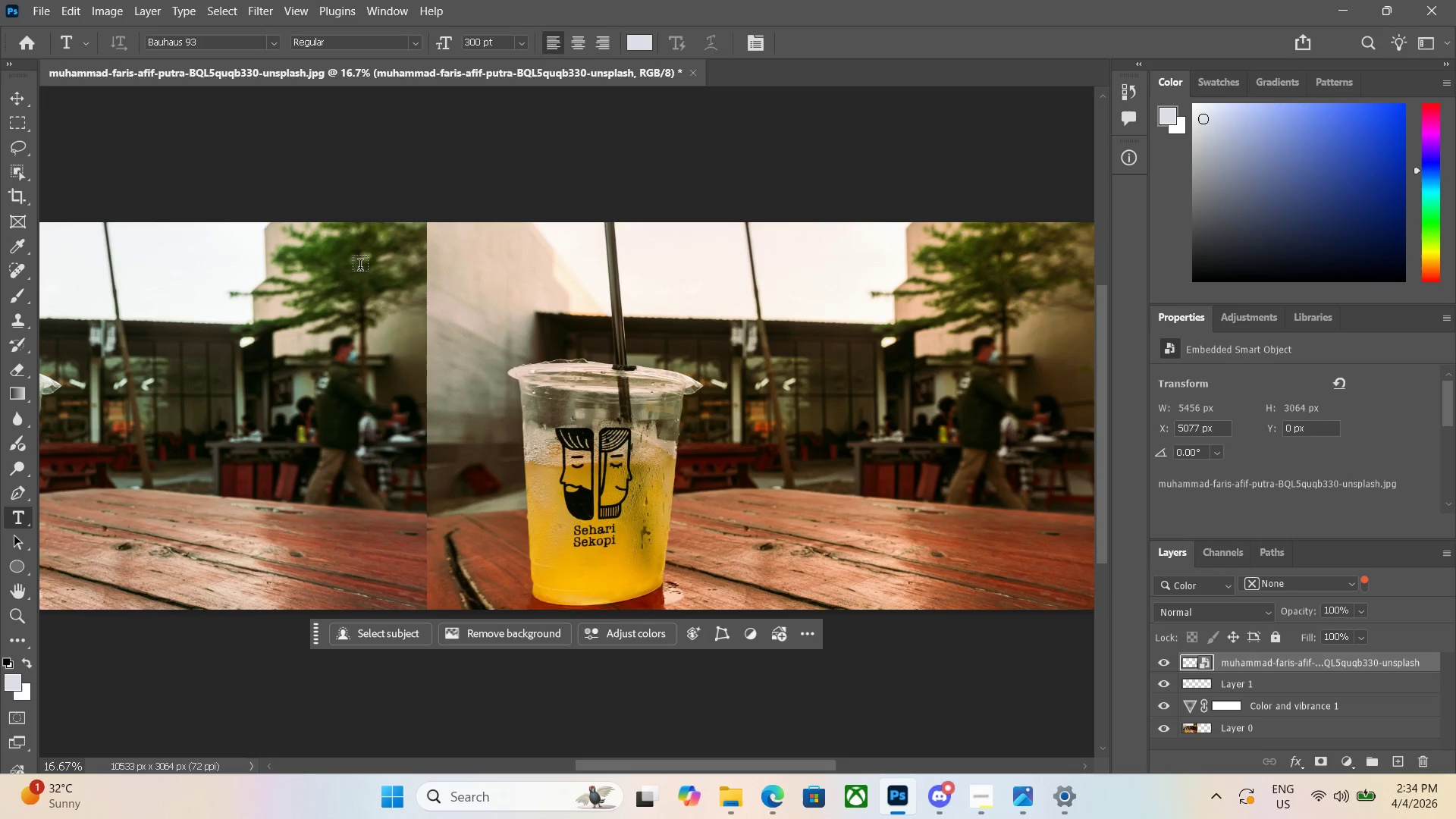 
left_click_drag(start_coordinate=[538, 262], to_coordinate=[770, 319])
 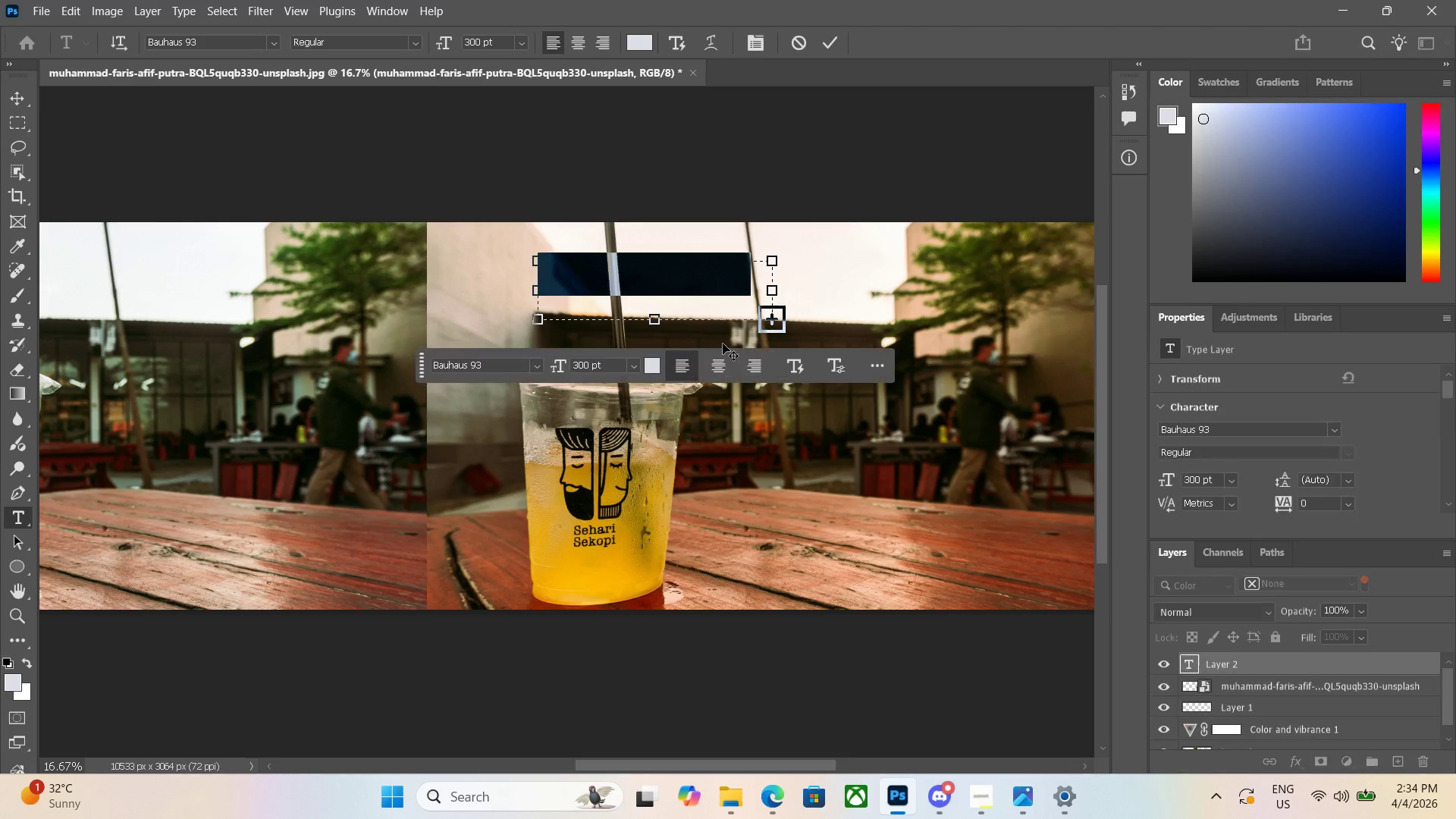 
type(bef)
key(Backspace)
key(Backspace)
key(Backspace)
key(Backspace)
key(Backspace)
 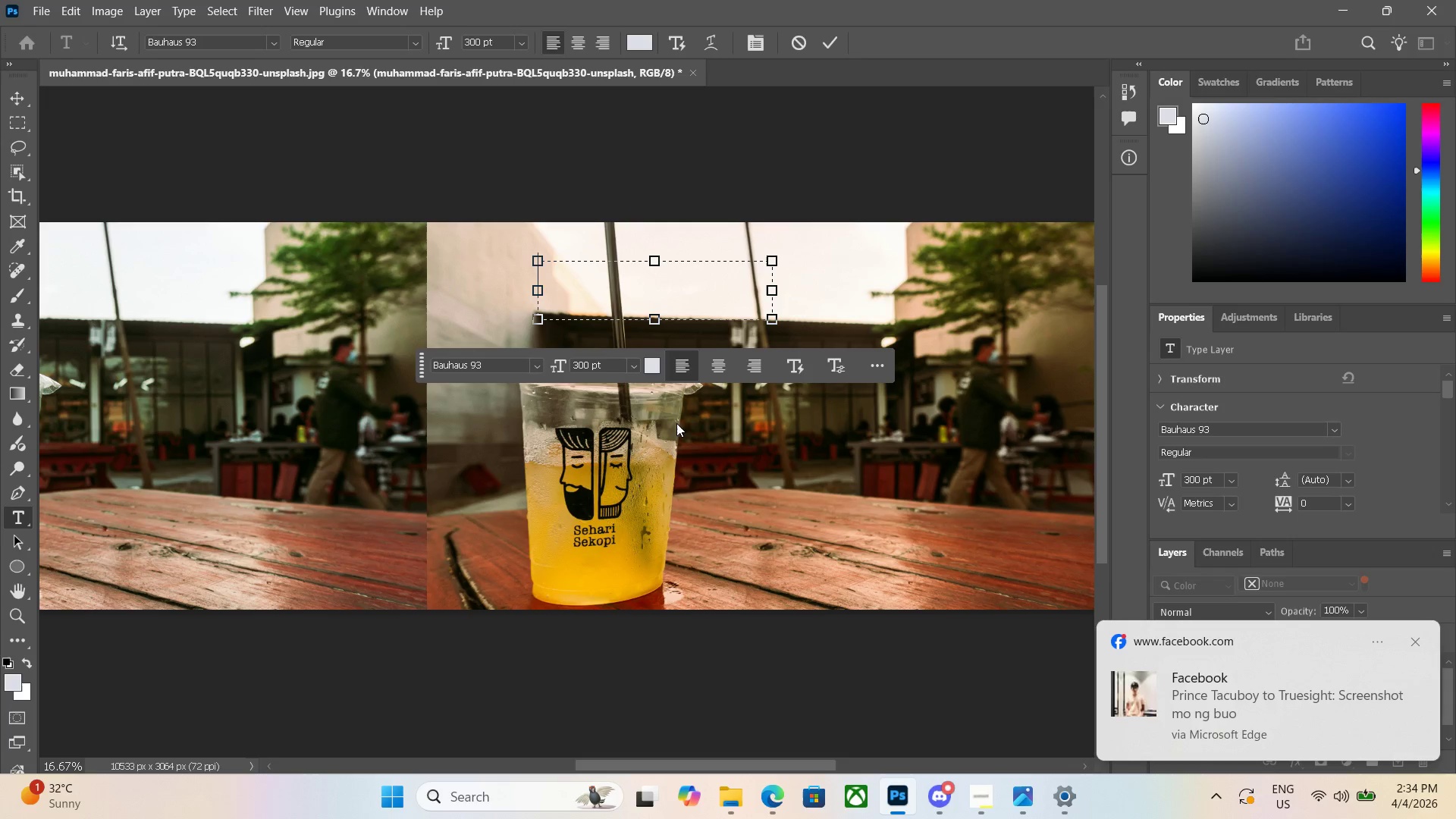 
wait(7.09)
 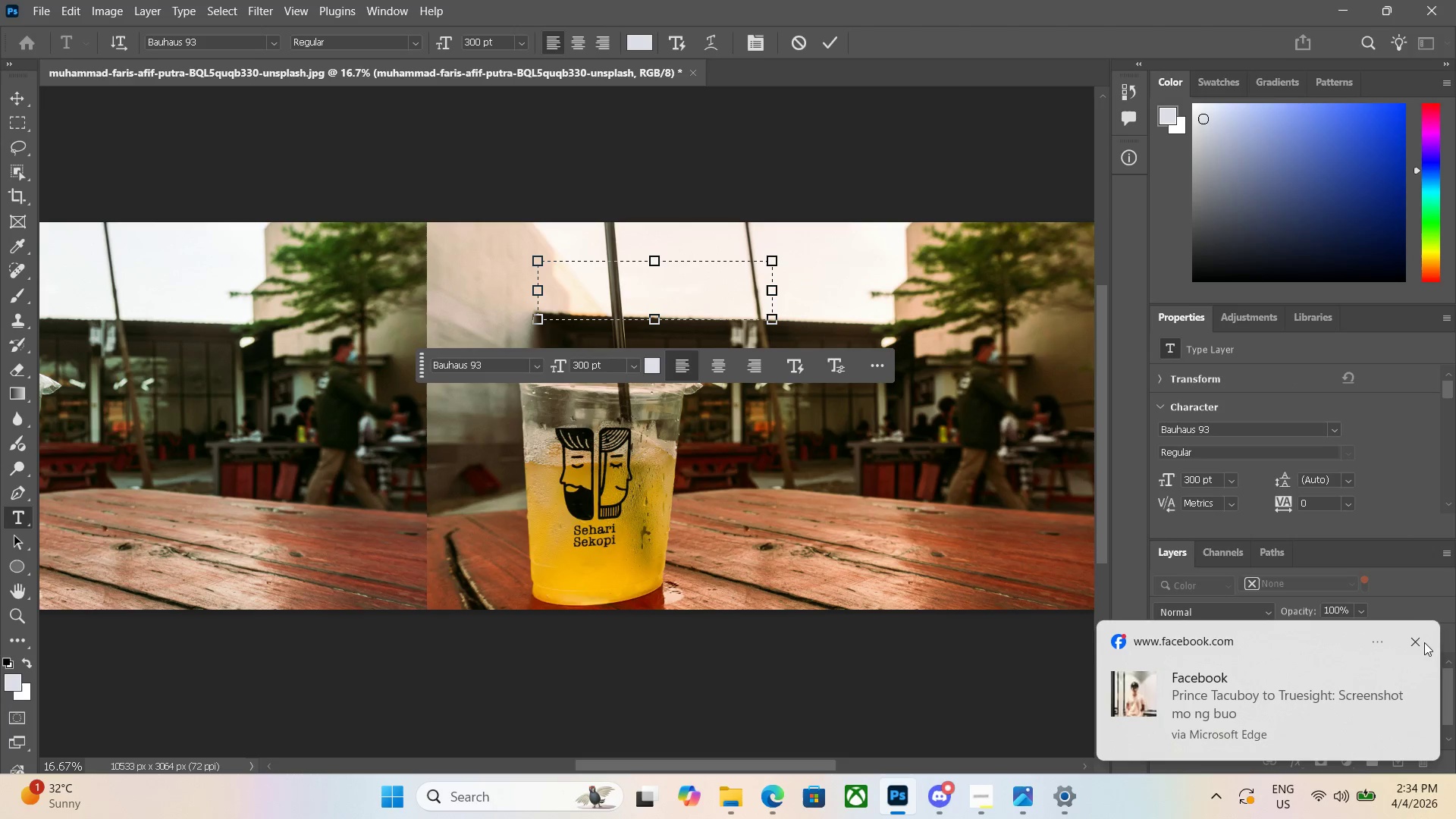 
left_click_drag(start_coordinate=[1203, 119], to_coordinate=[1160, 66])
 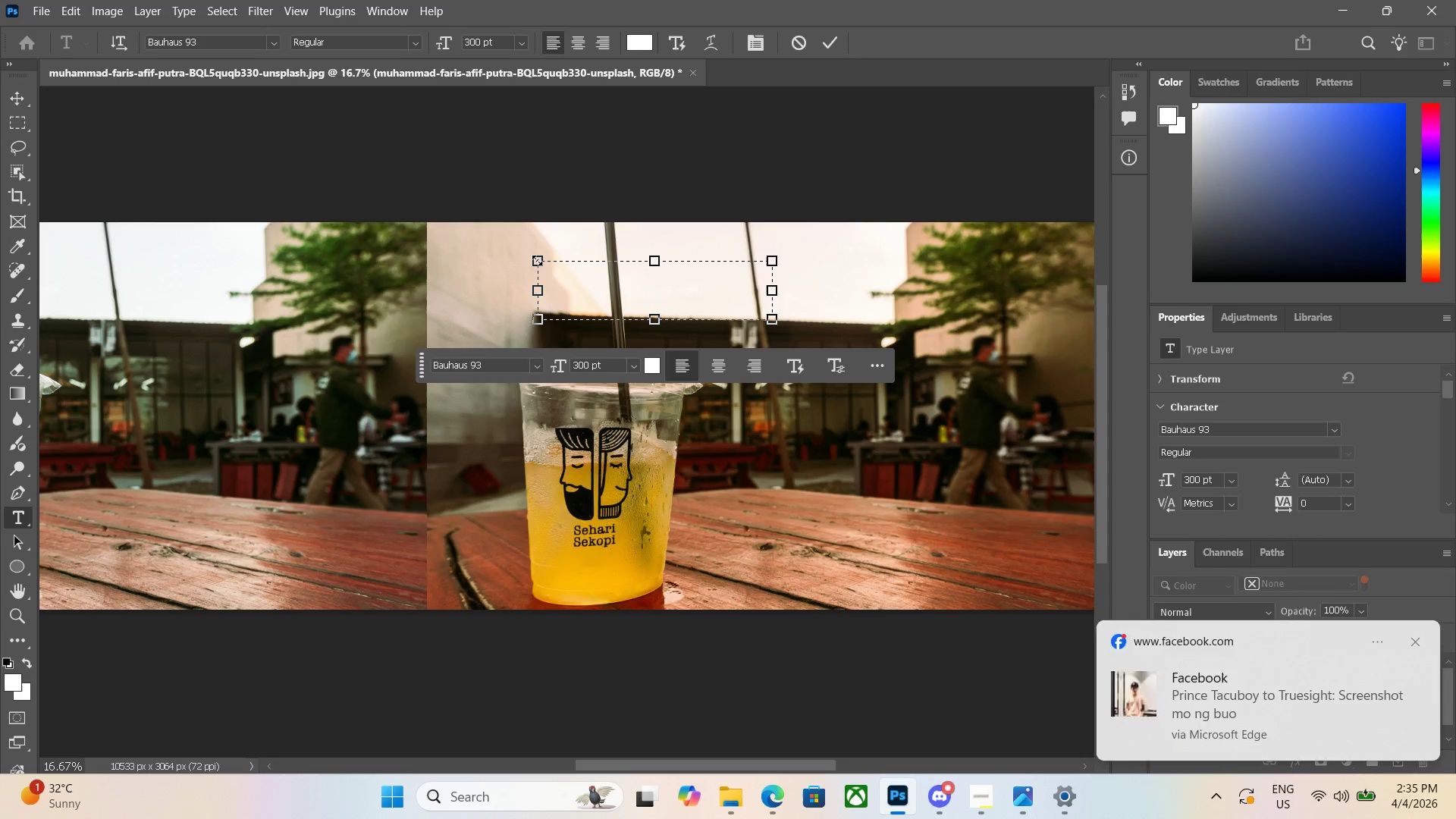 
type(beo)
key(Backspace)
key(Backspace)
key(Backspace)
key(Backspace)
key(Backspace)
type(VEOF)
key(Backspace)
key(Backspace)
key(Backspace)
key(Backspace)
key(Backspace)
type(BEFORE)
 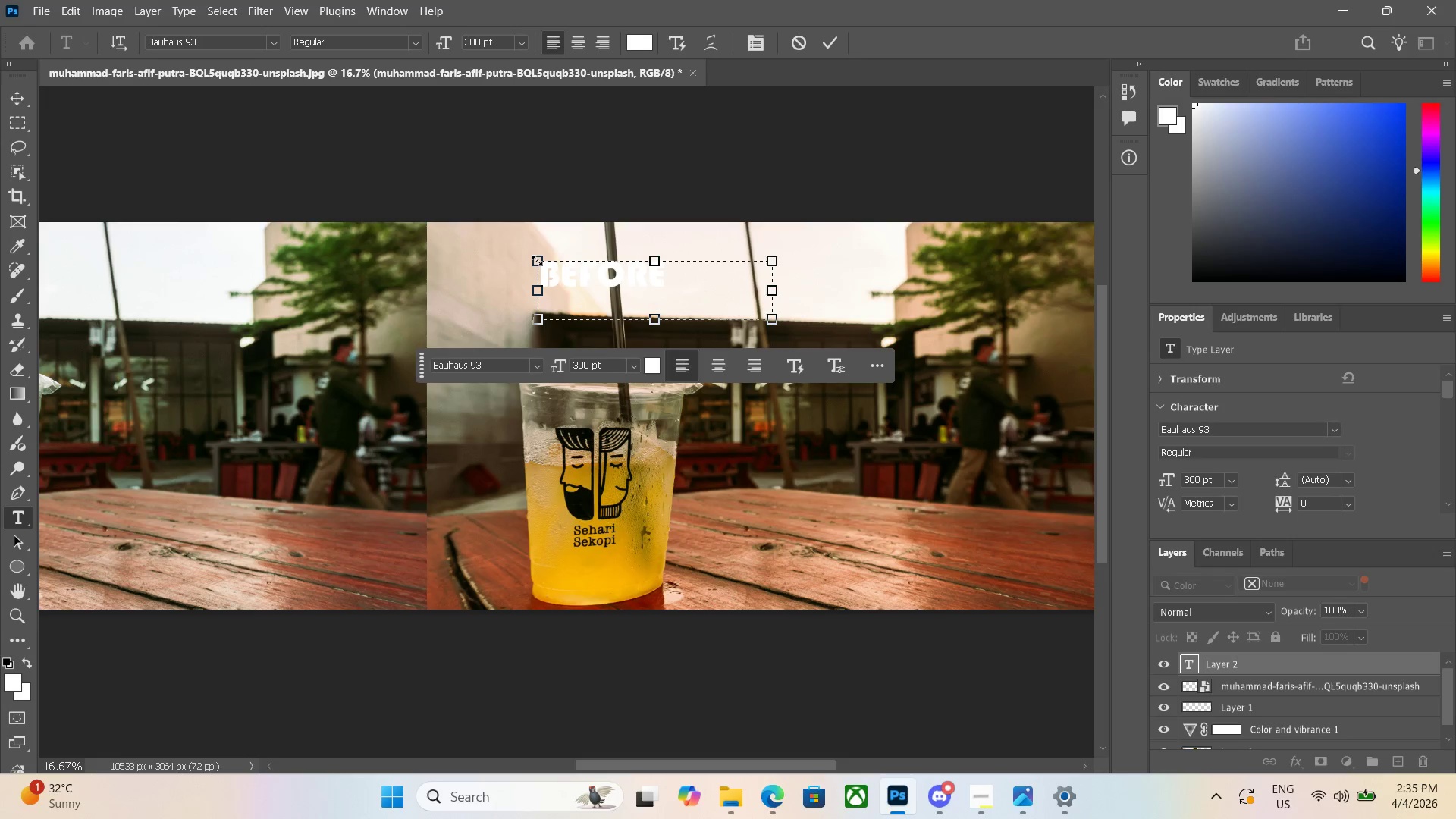 
left_click([1197, 271])
 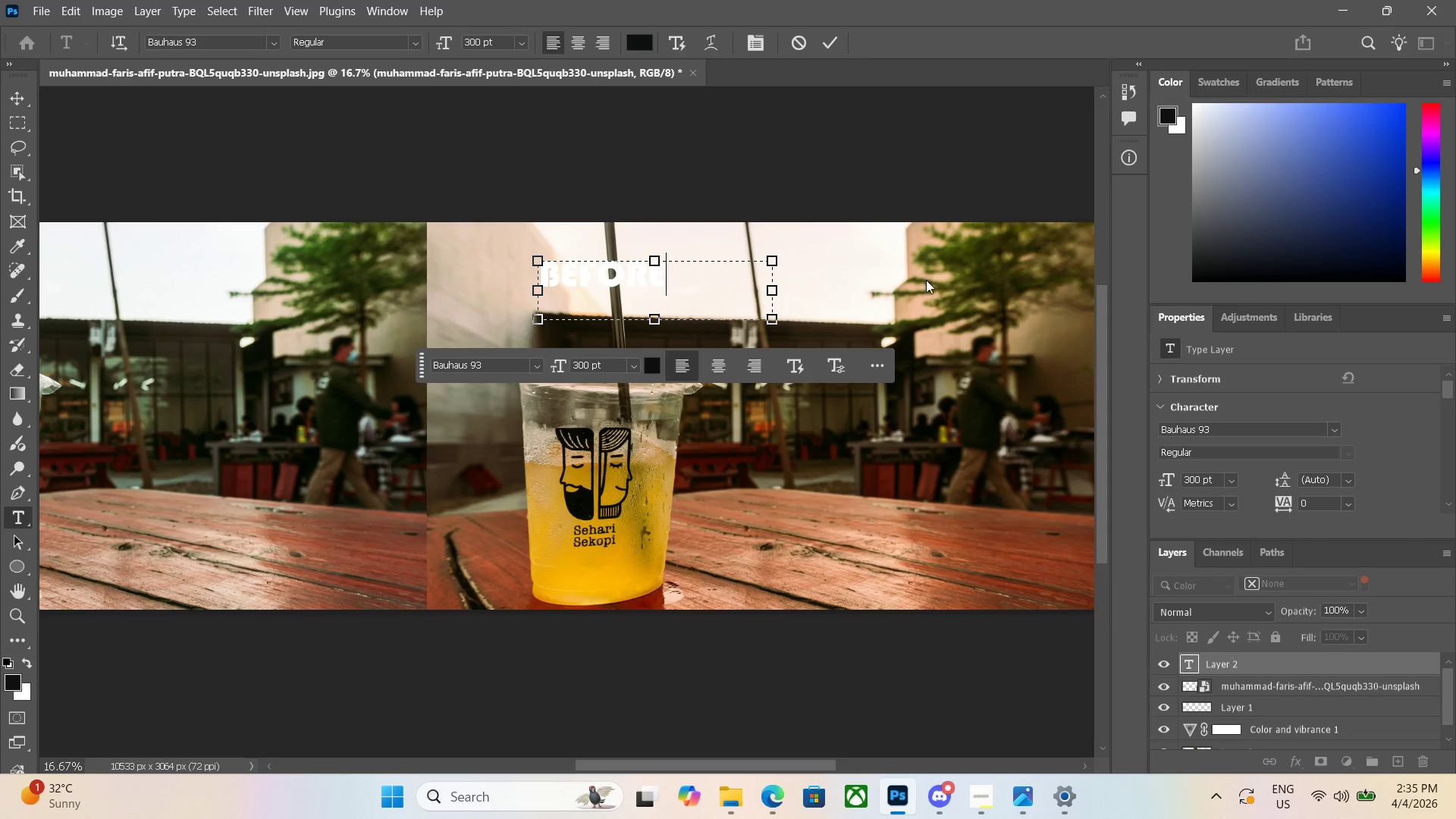 
key(Backspace)
 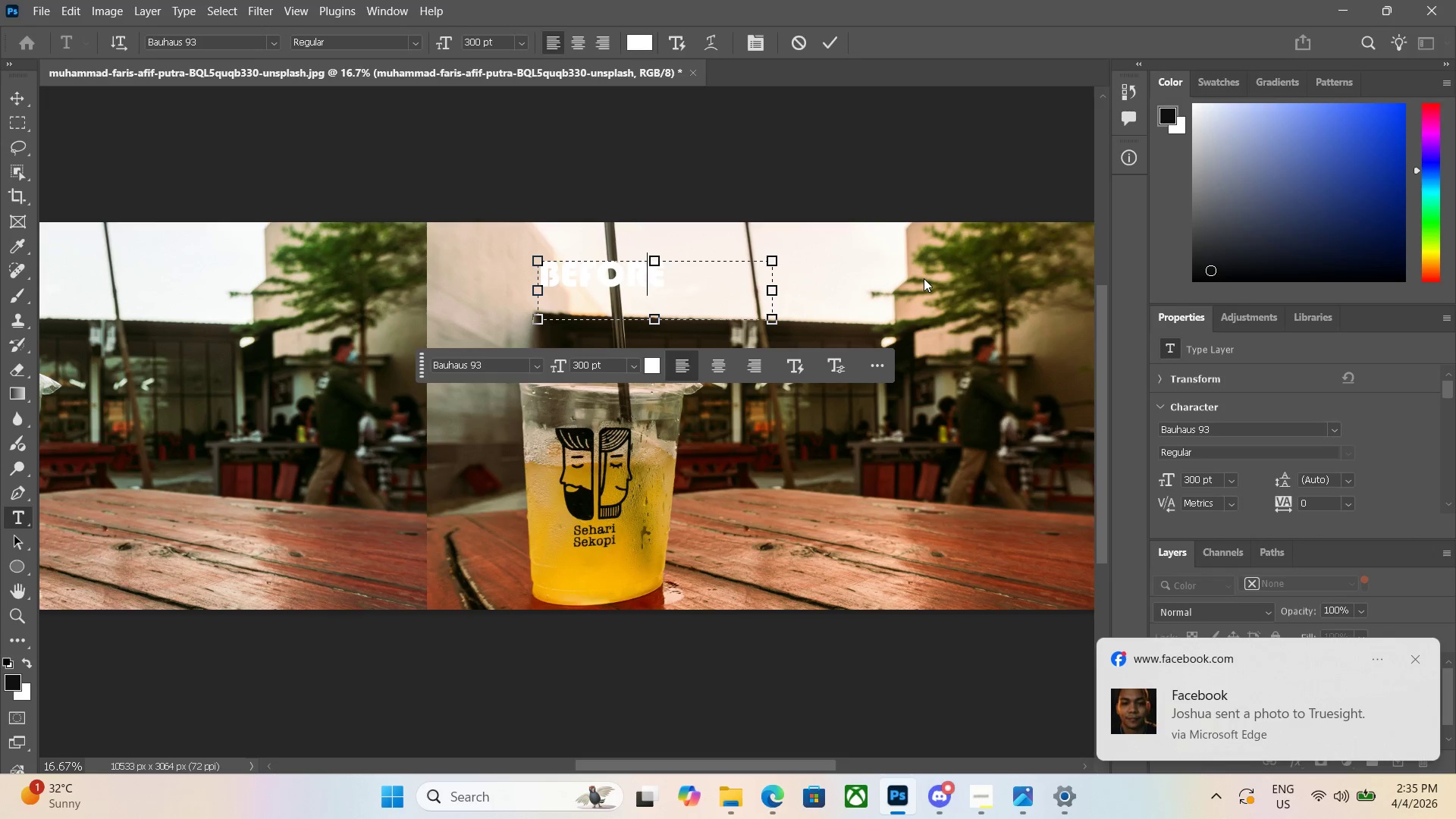 
key(Backspace)
 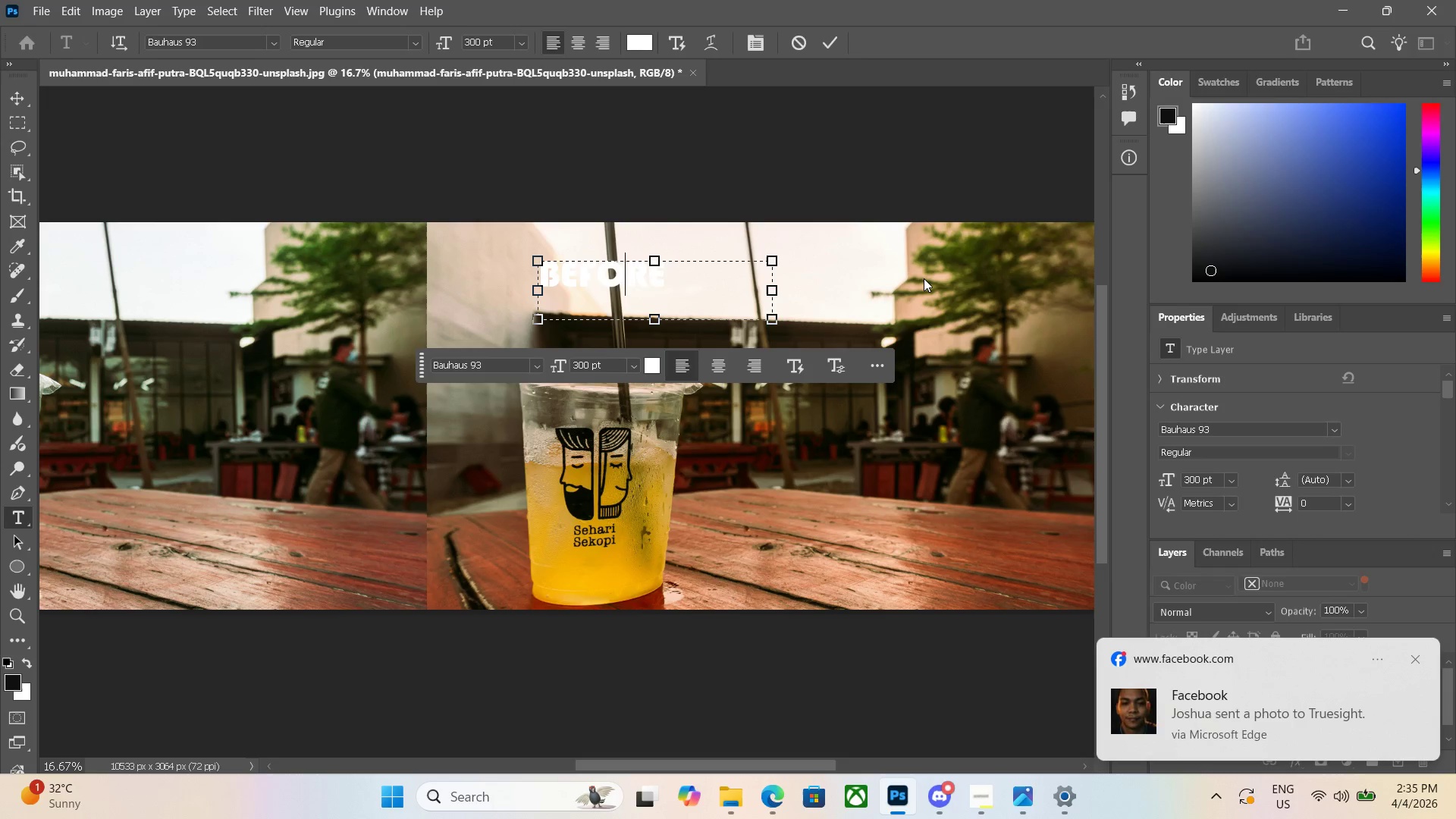 
key(Backspace)
 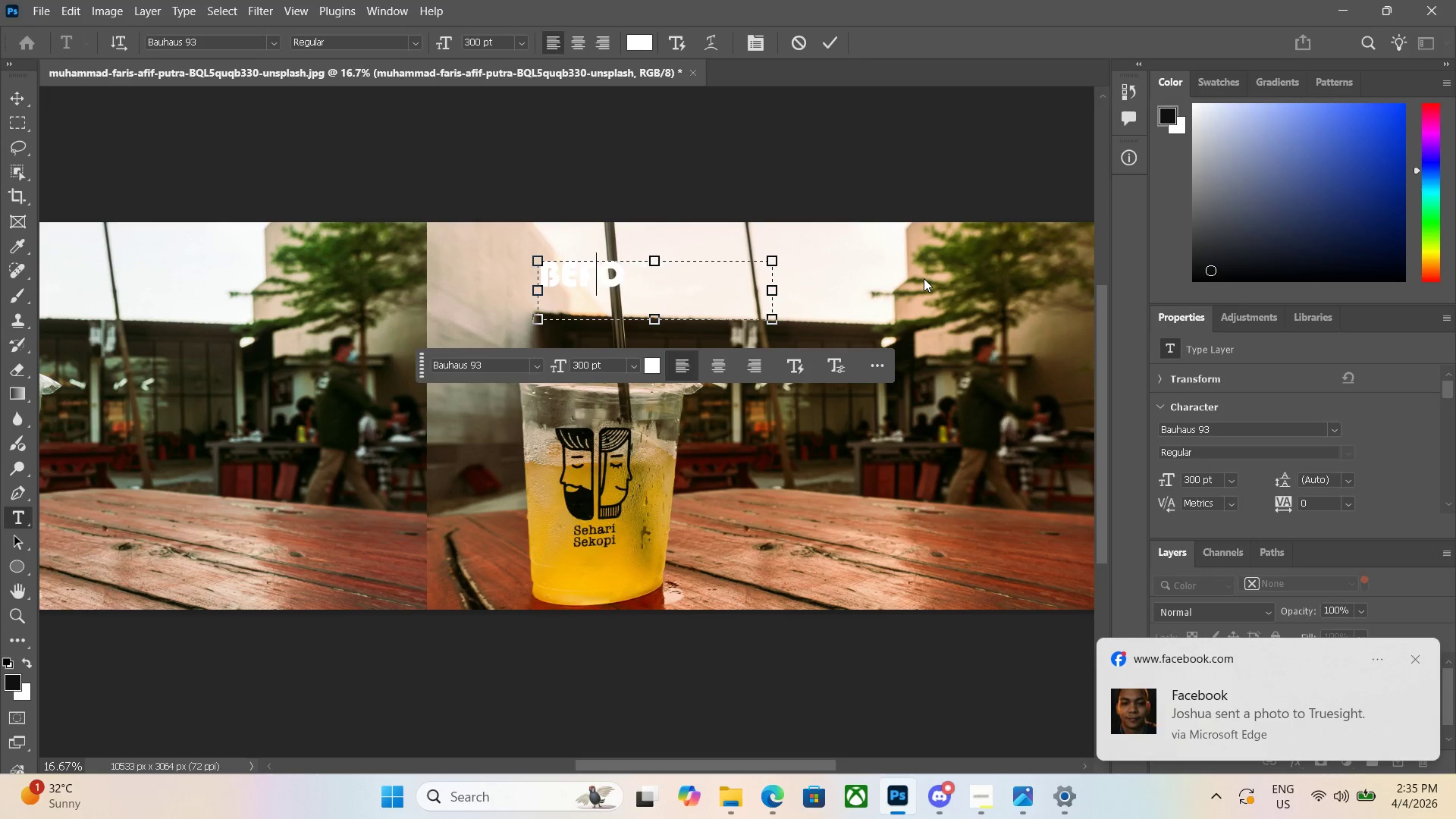 
key(Backspace)
 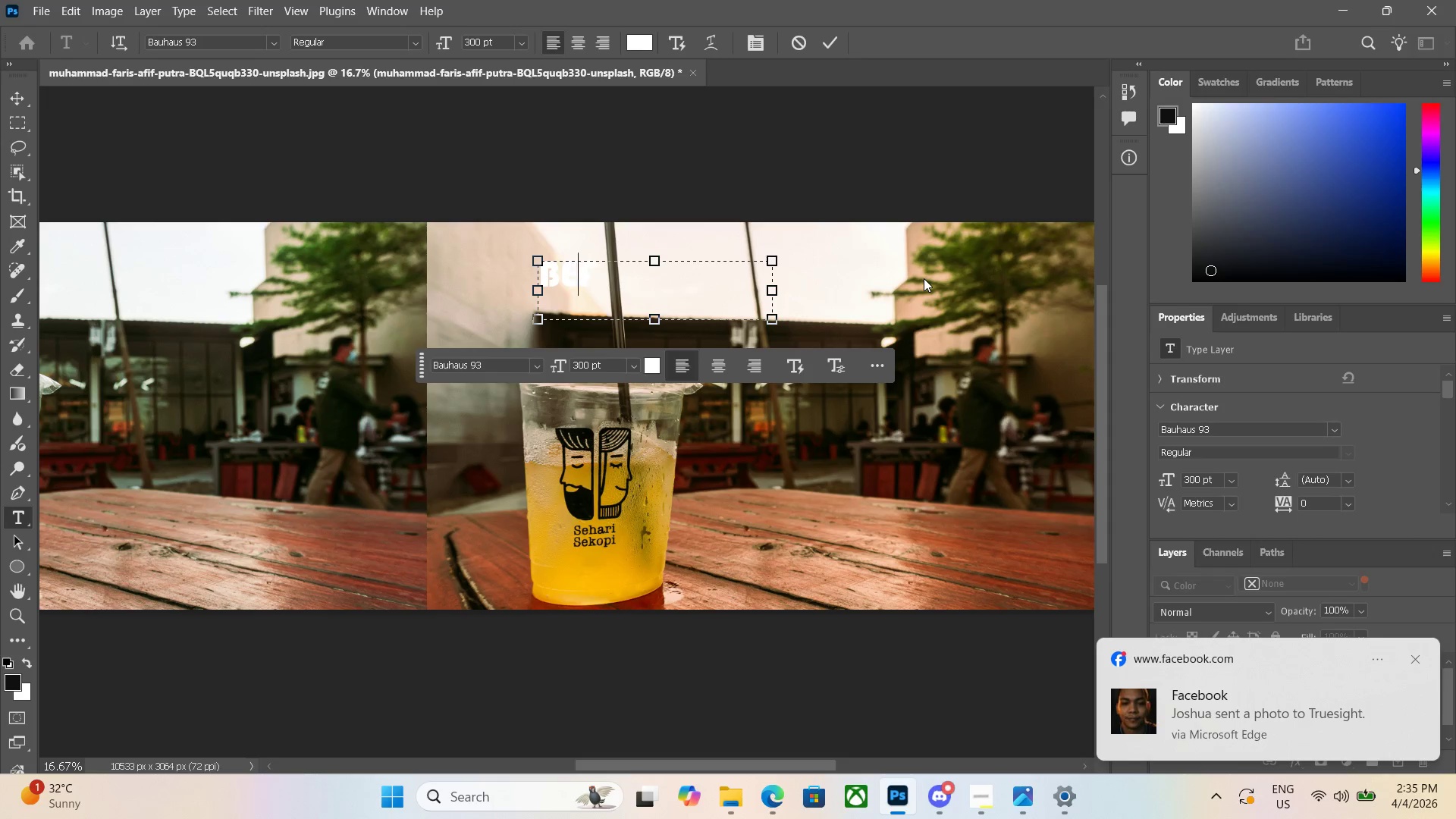 
key(Backspace)
 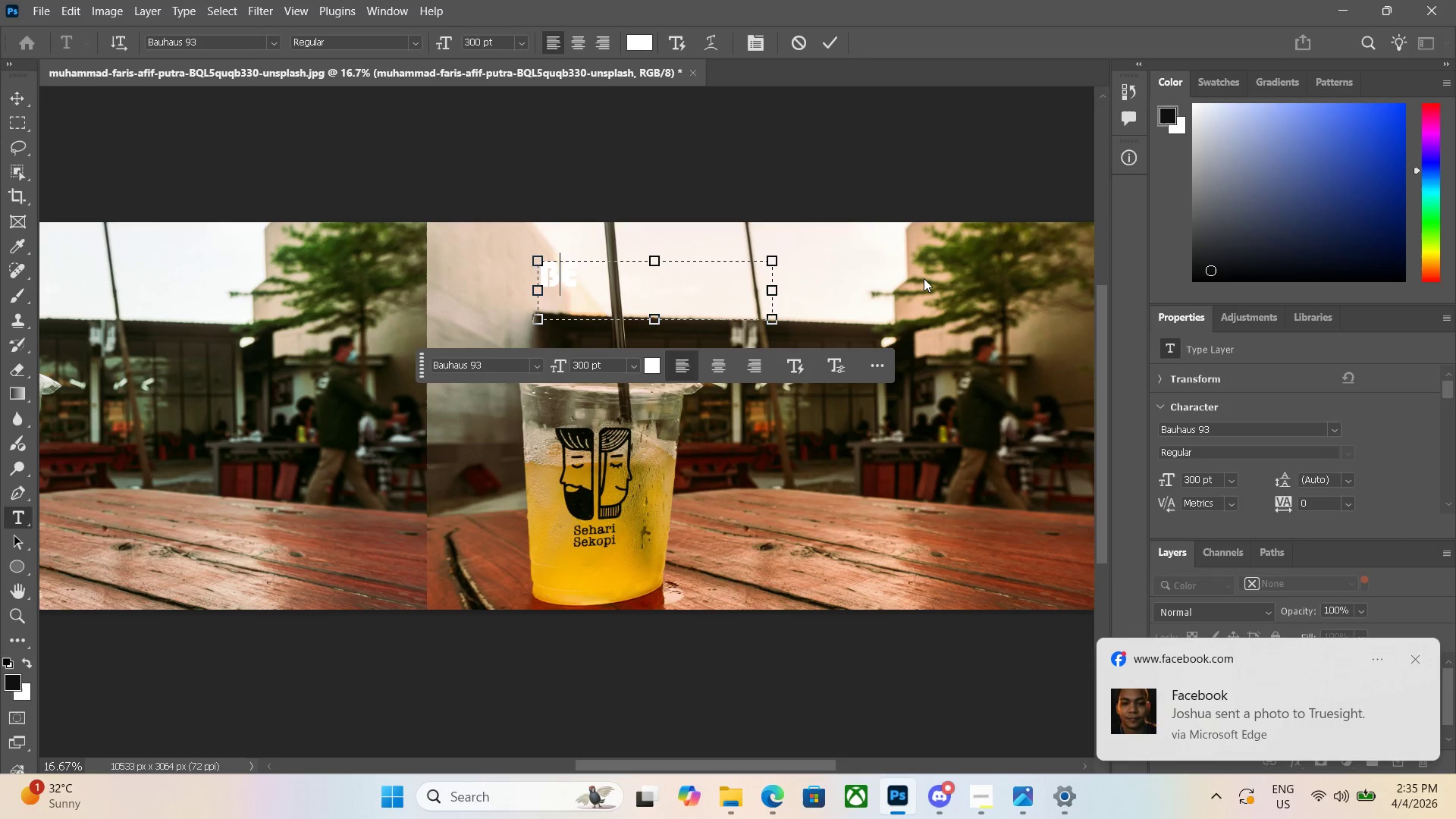 
key(Backspace)
 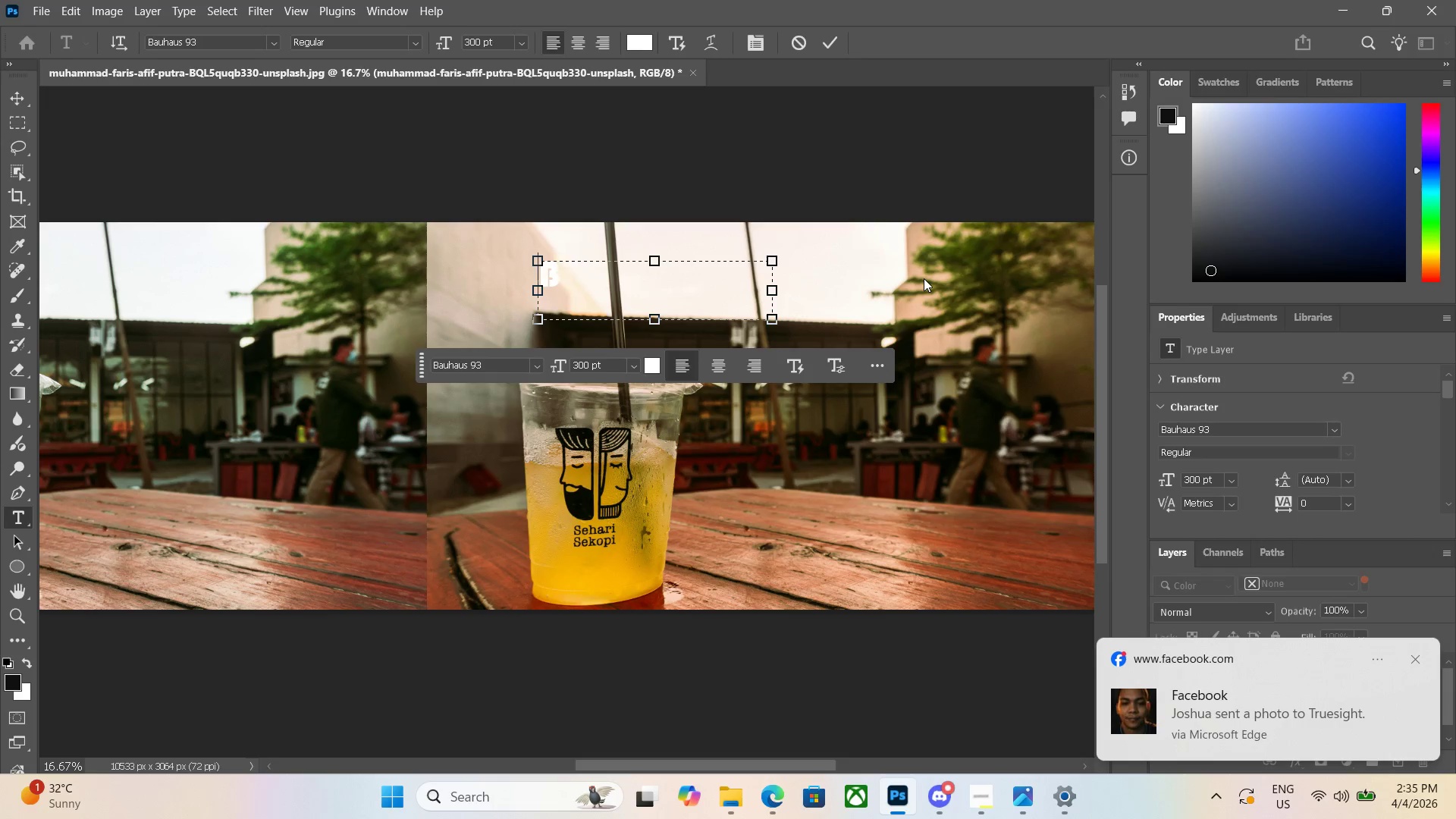 
key(Backspace)
 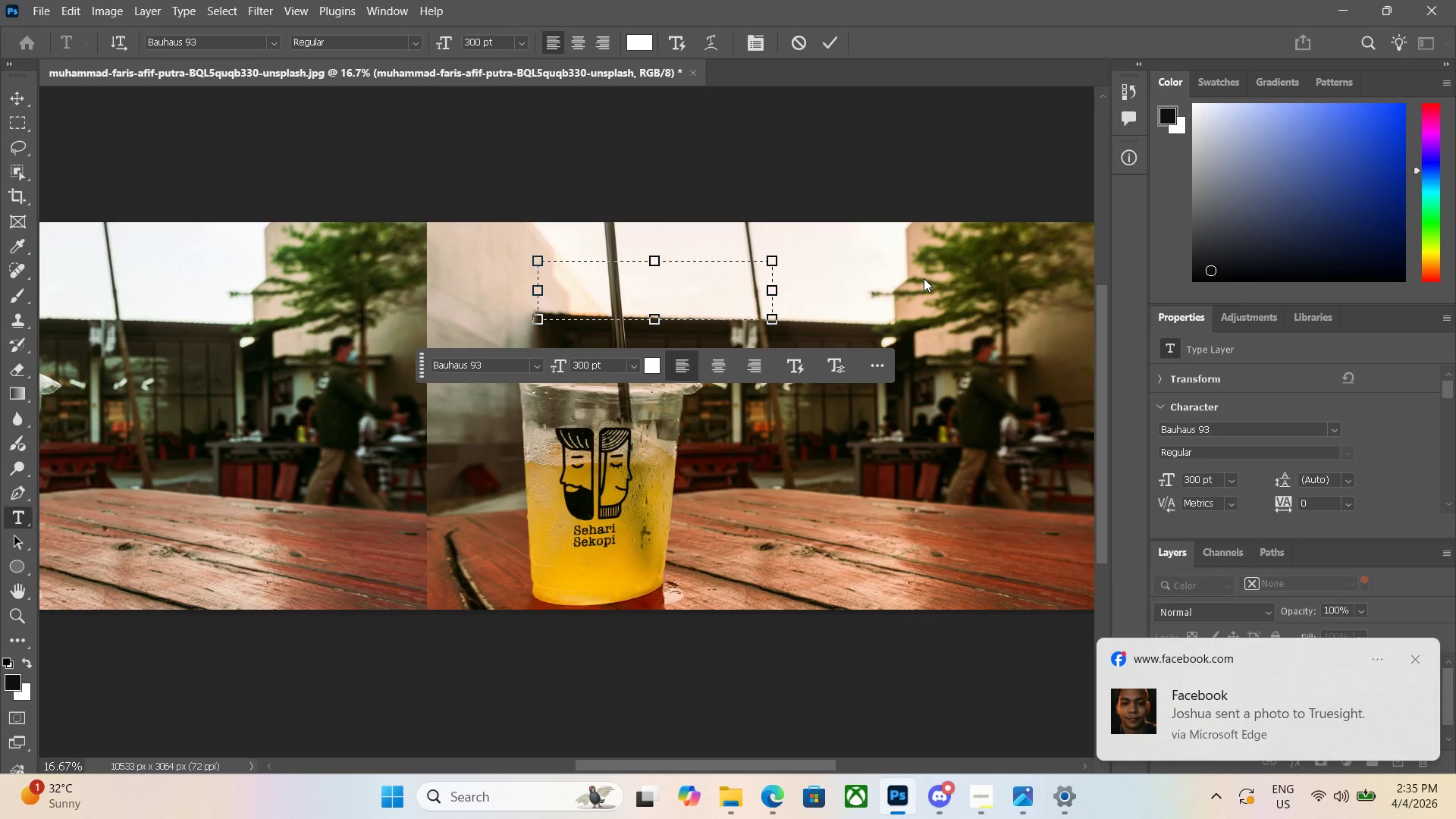 
left_click([924, 278])
 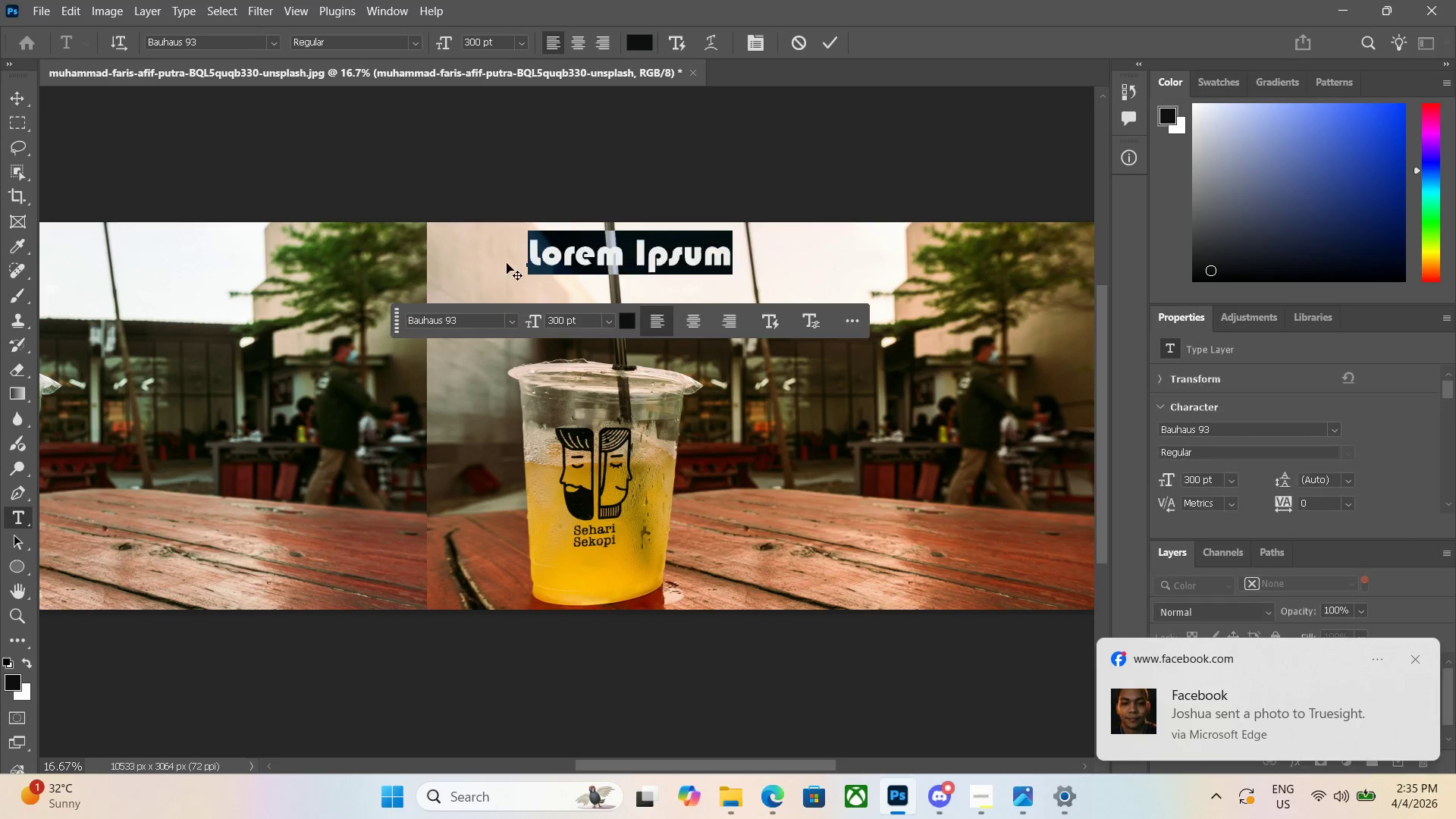 
key(Backspace)
type(BEFORE)
 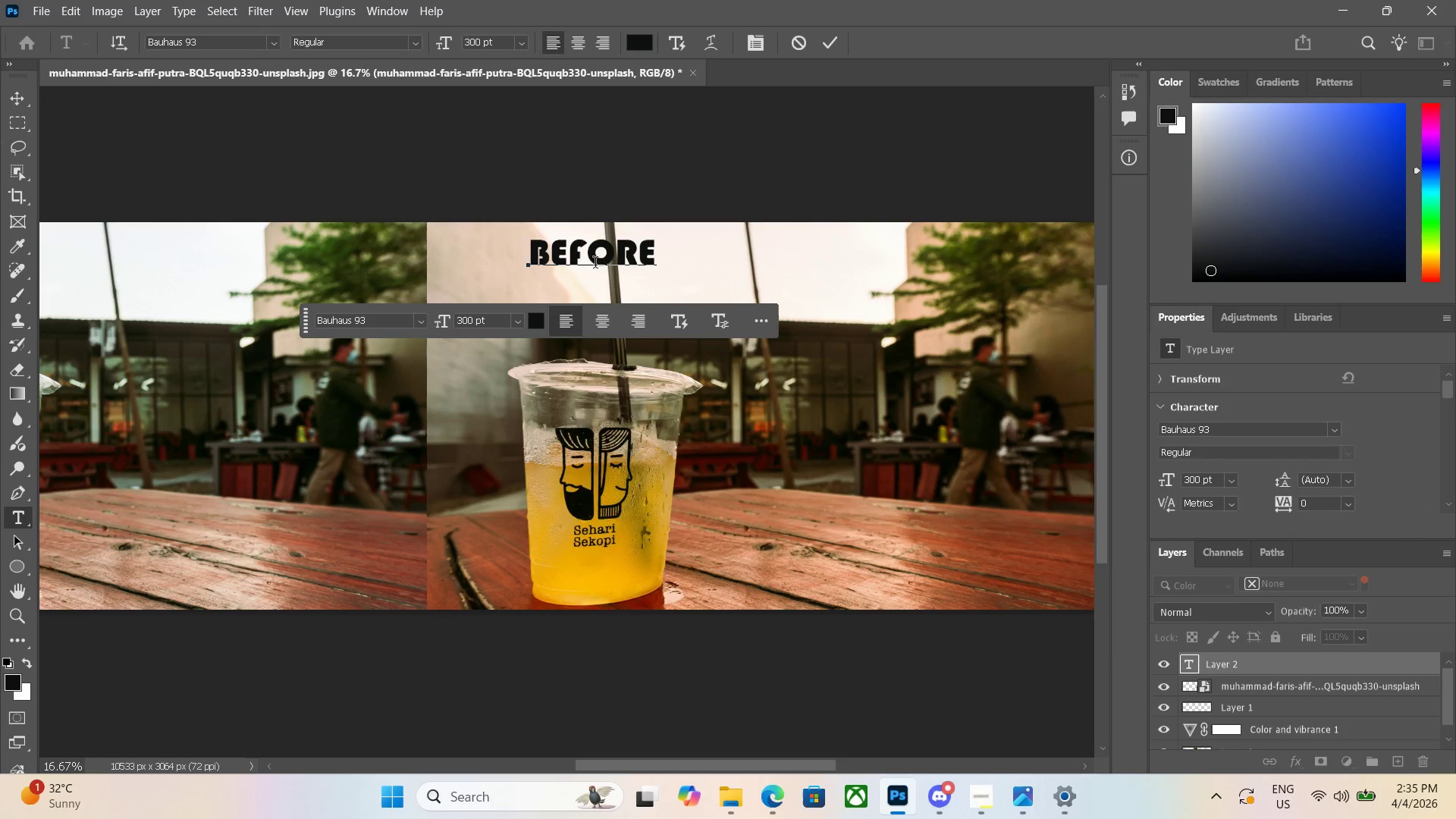 
left_click([415, 322])
 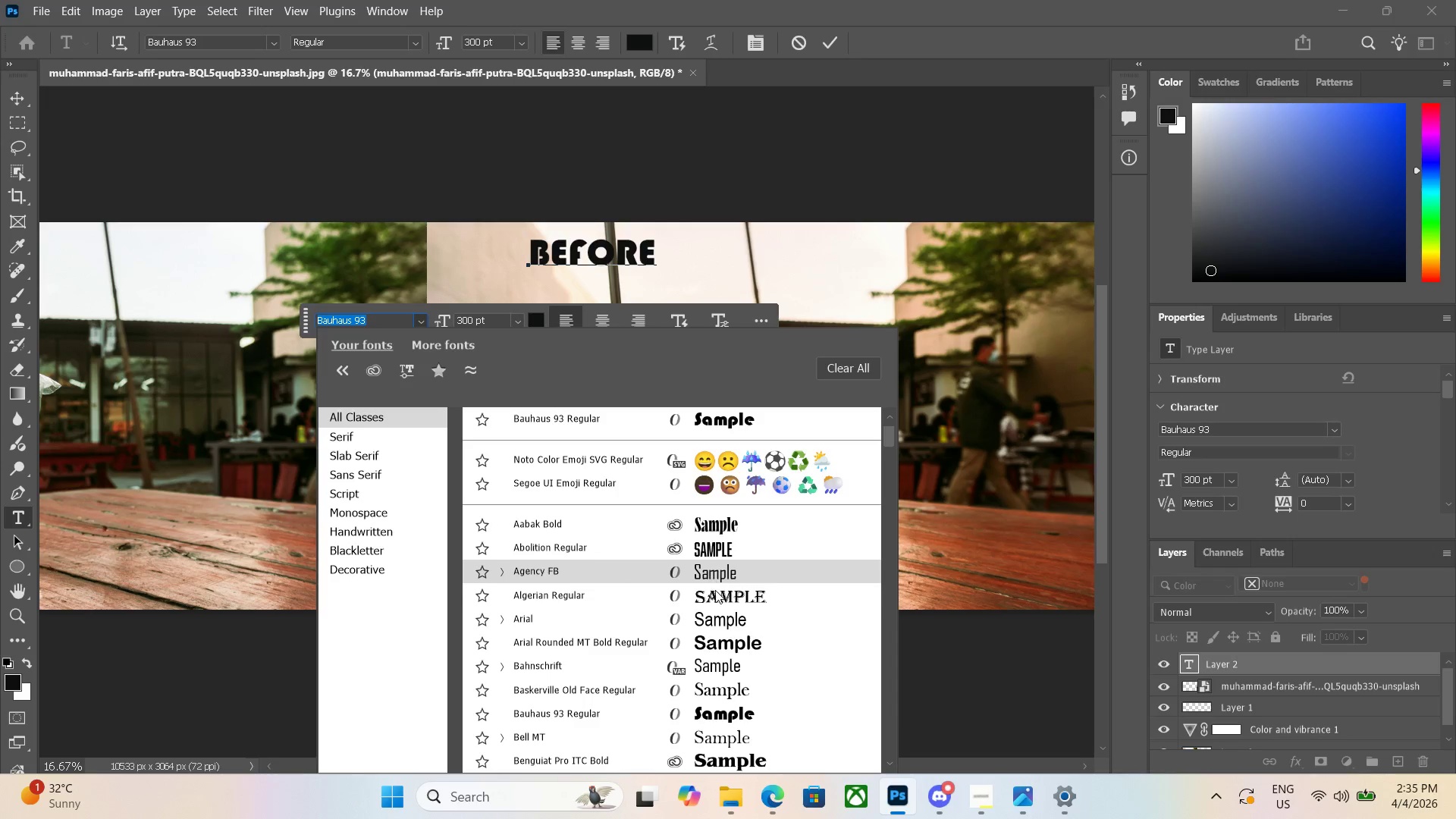 
left_click([727, 639])
 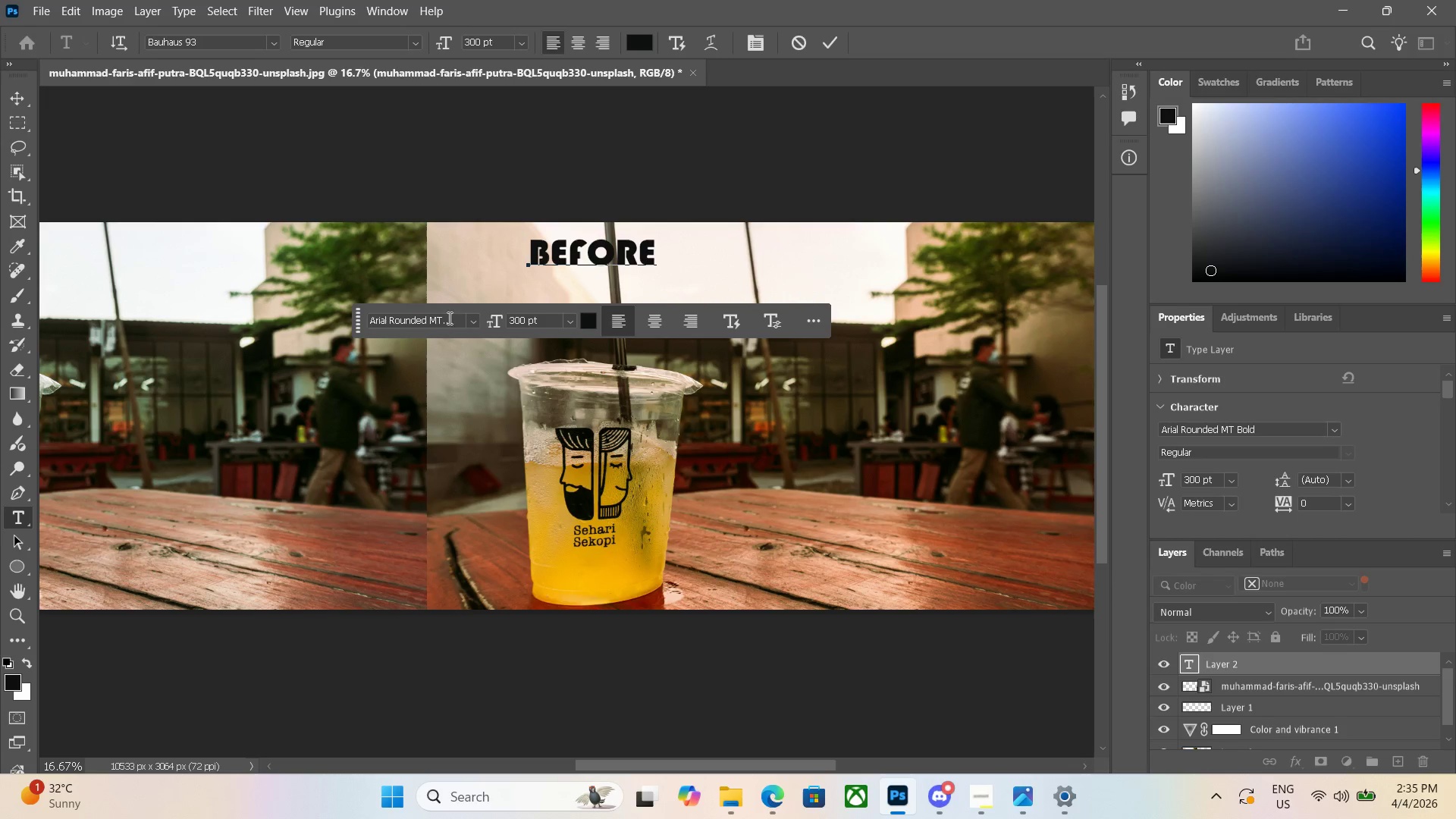 
mouse_move([479, 325])
 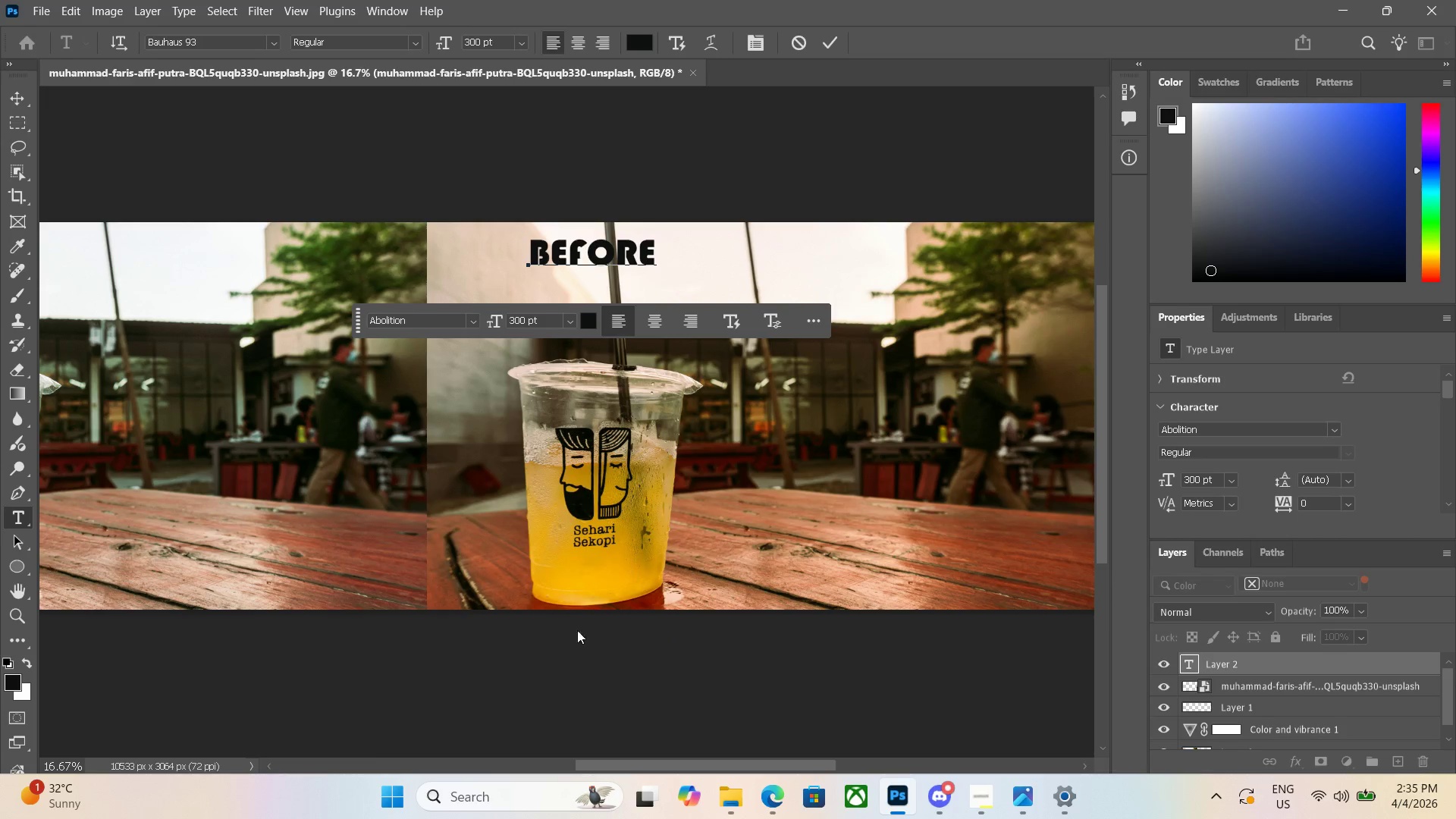 
wait(9.45)
 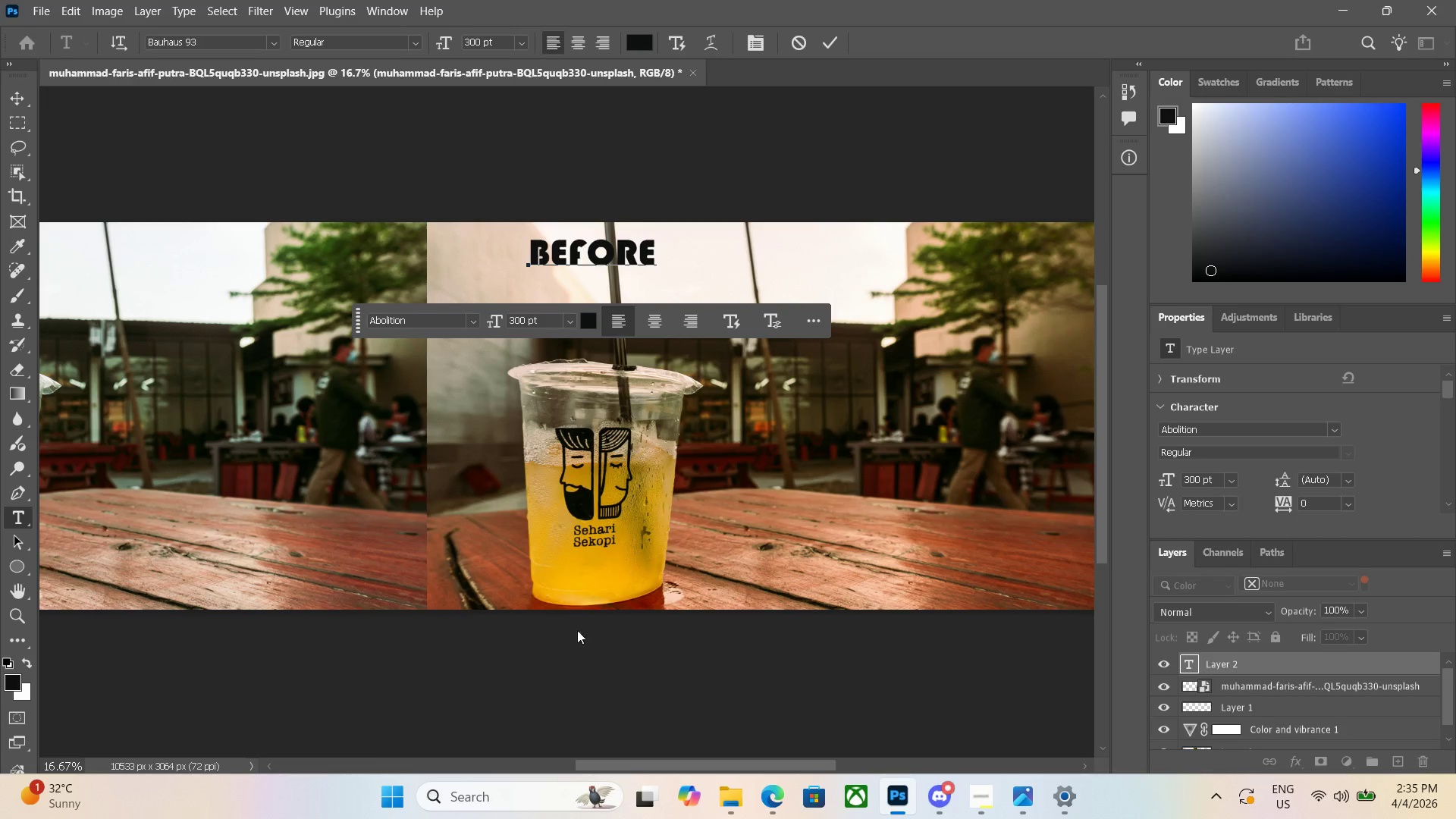 
key(Enter)
 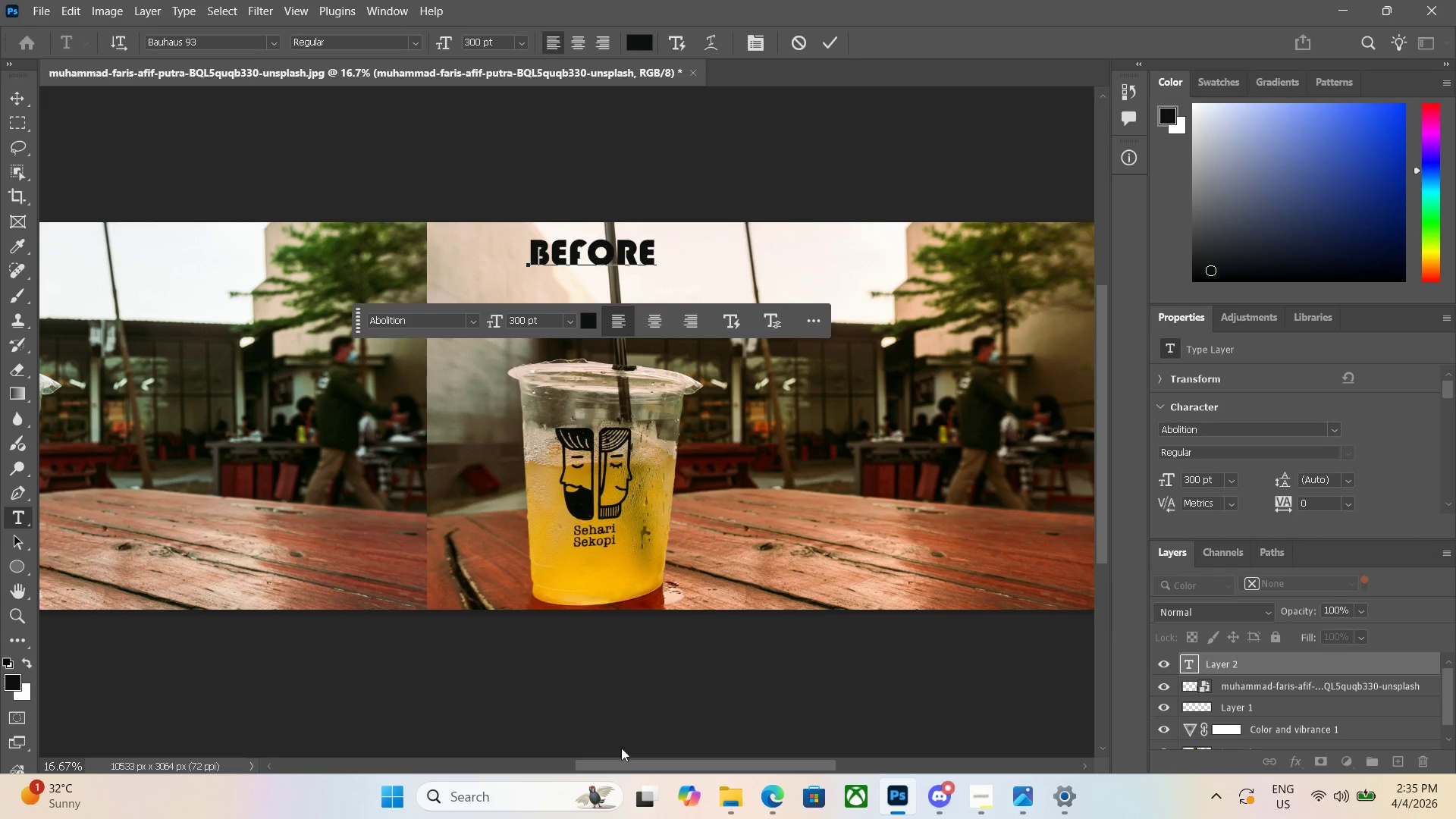 
key(Space)
 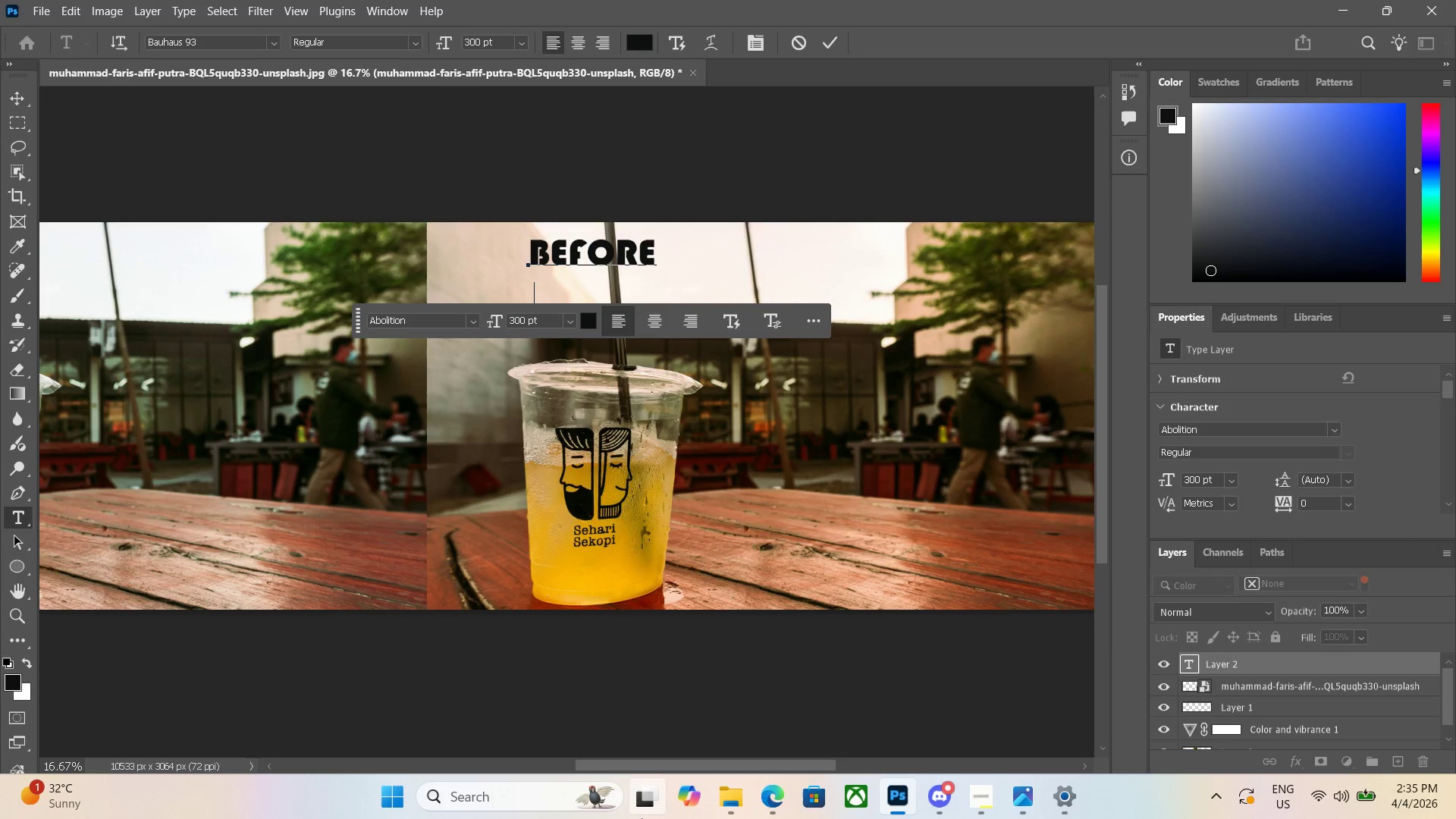 
key(Space)
 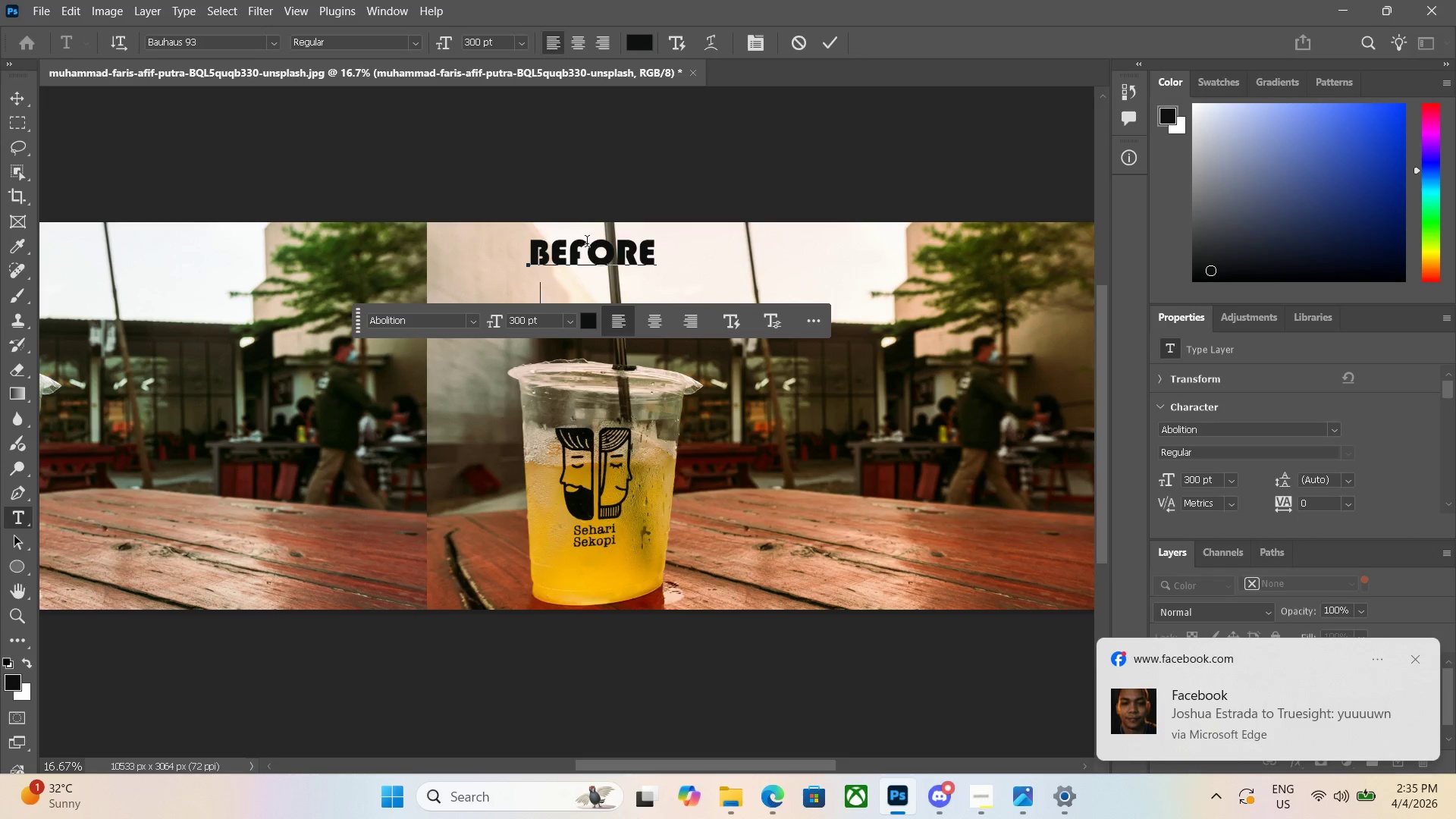 
key(V)
 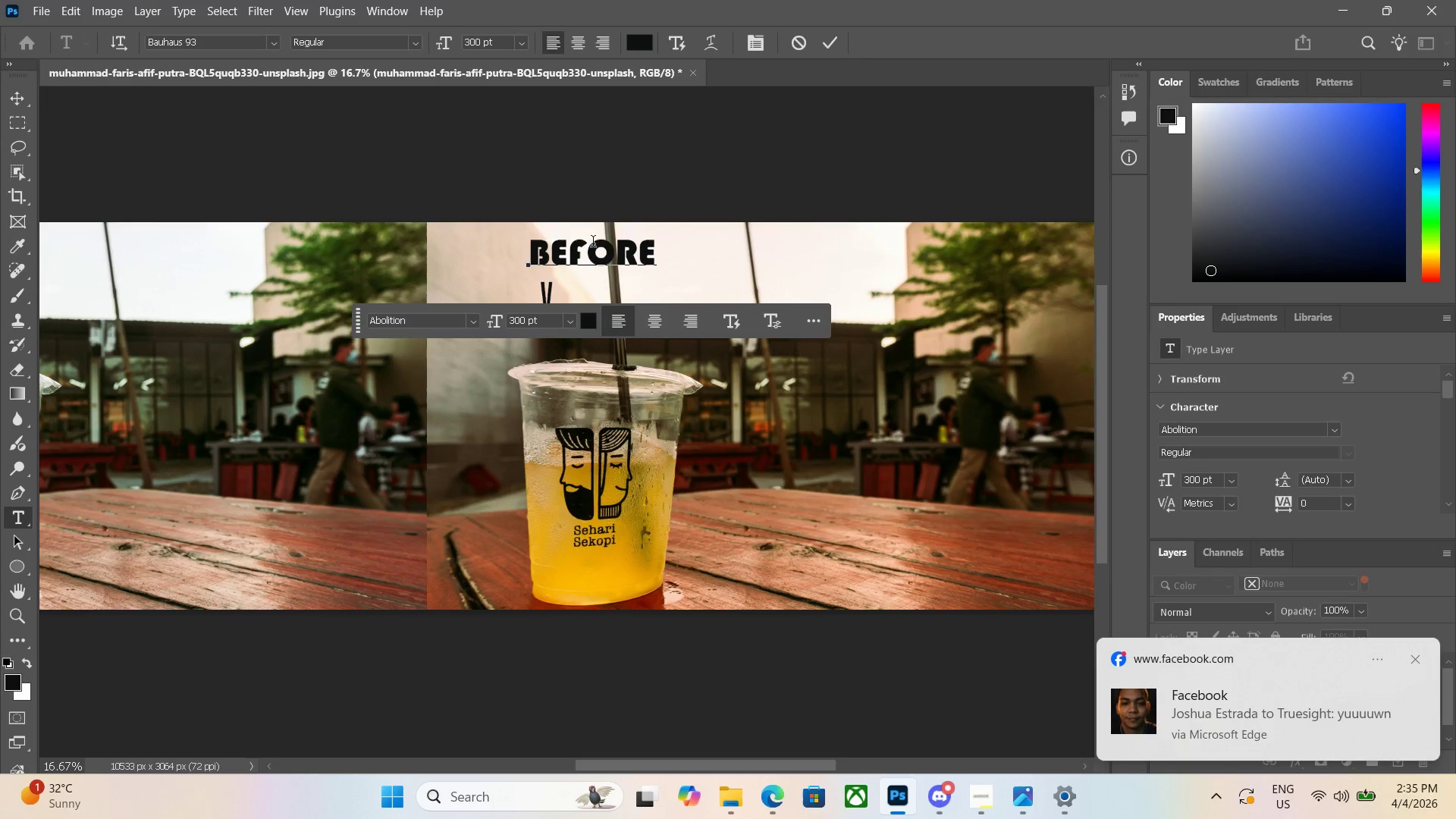 
key(Backspace)
 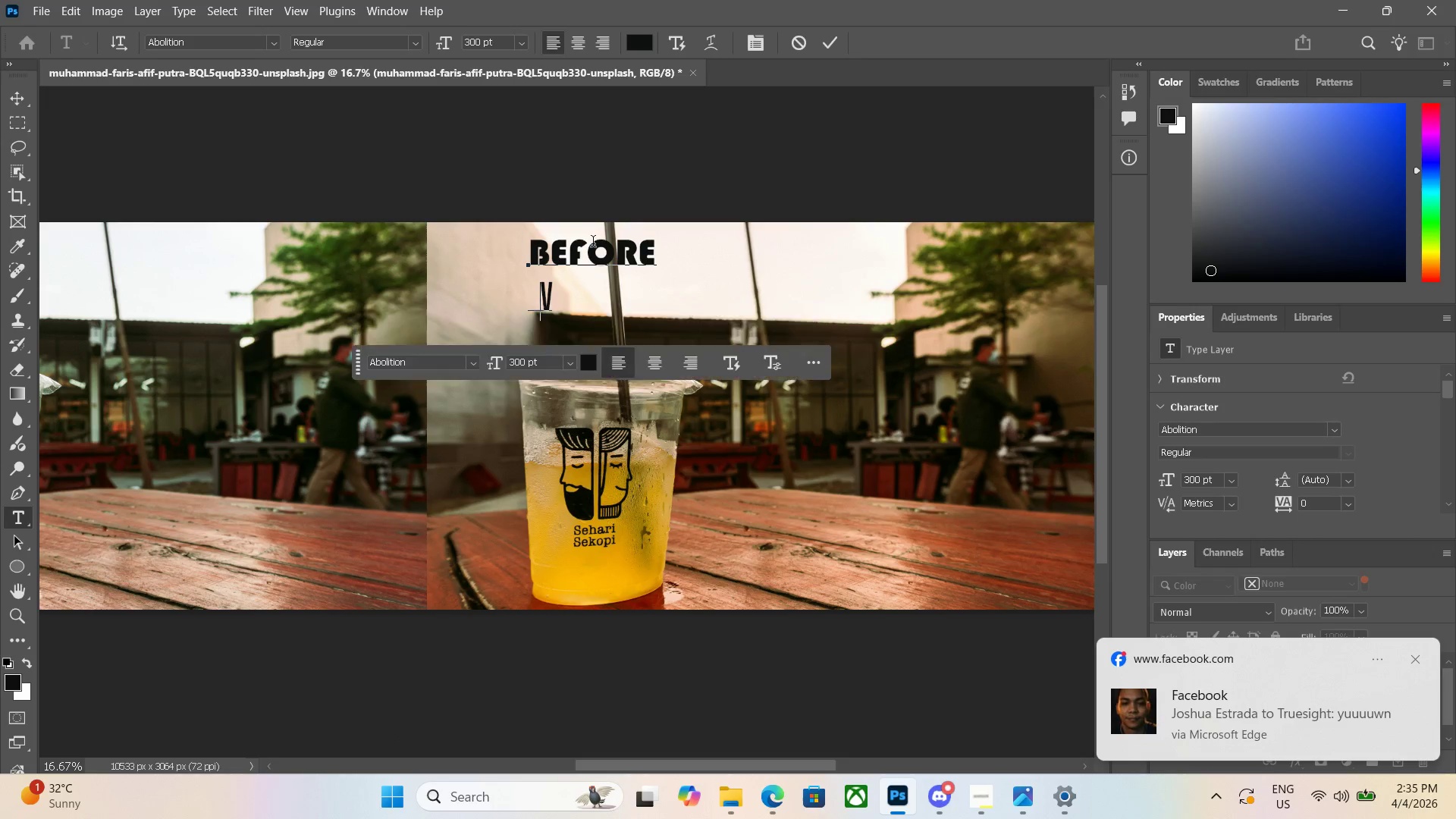 
key(Backspace)
 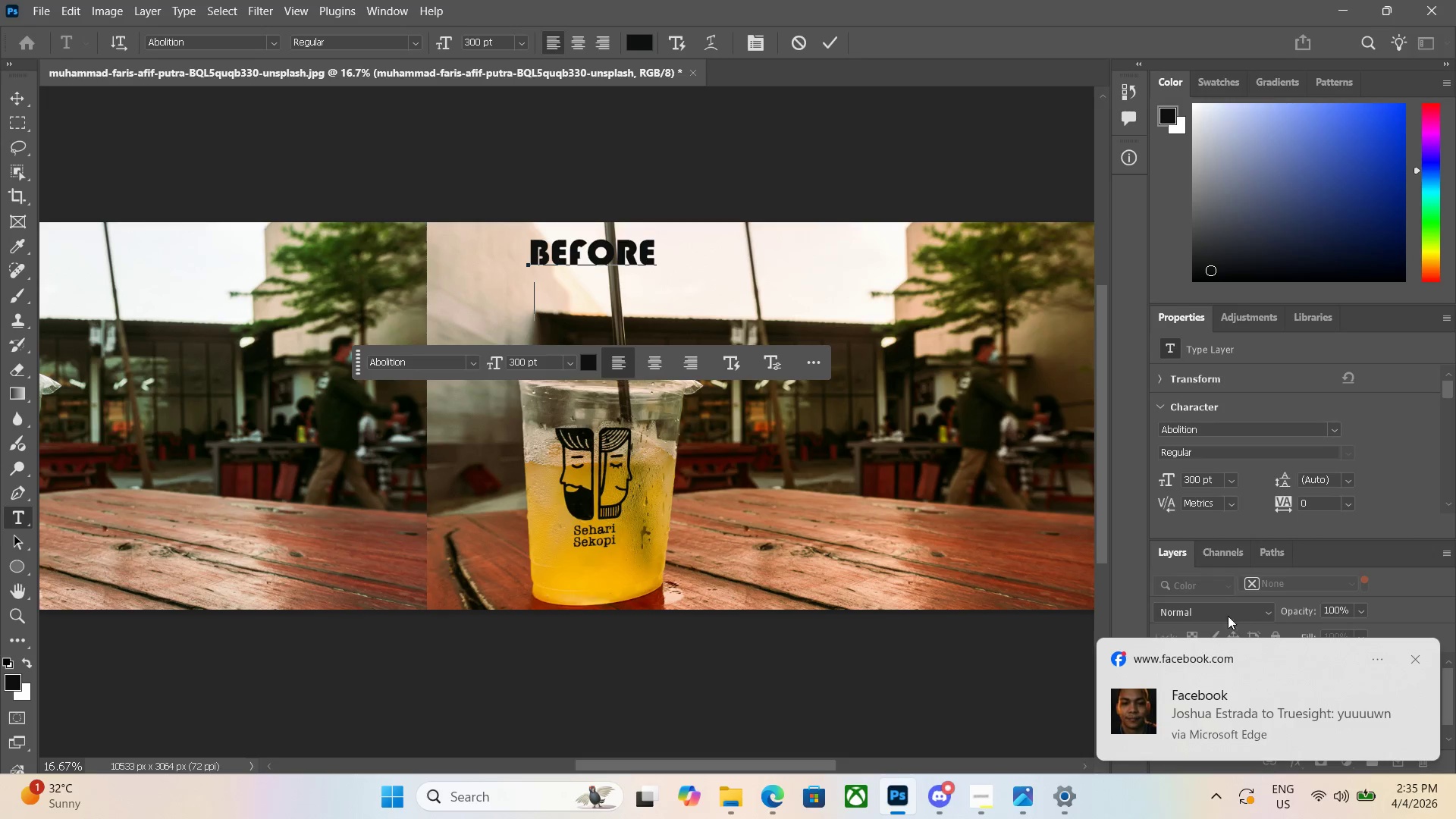 
left_click_drag(start_coordinate=[978, 703], to_coordinate=[987, 704])
 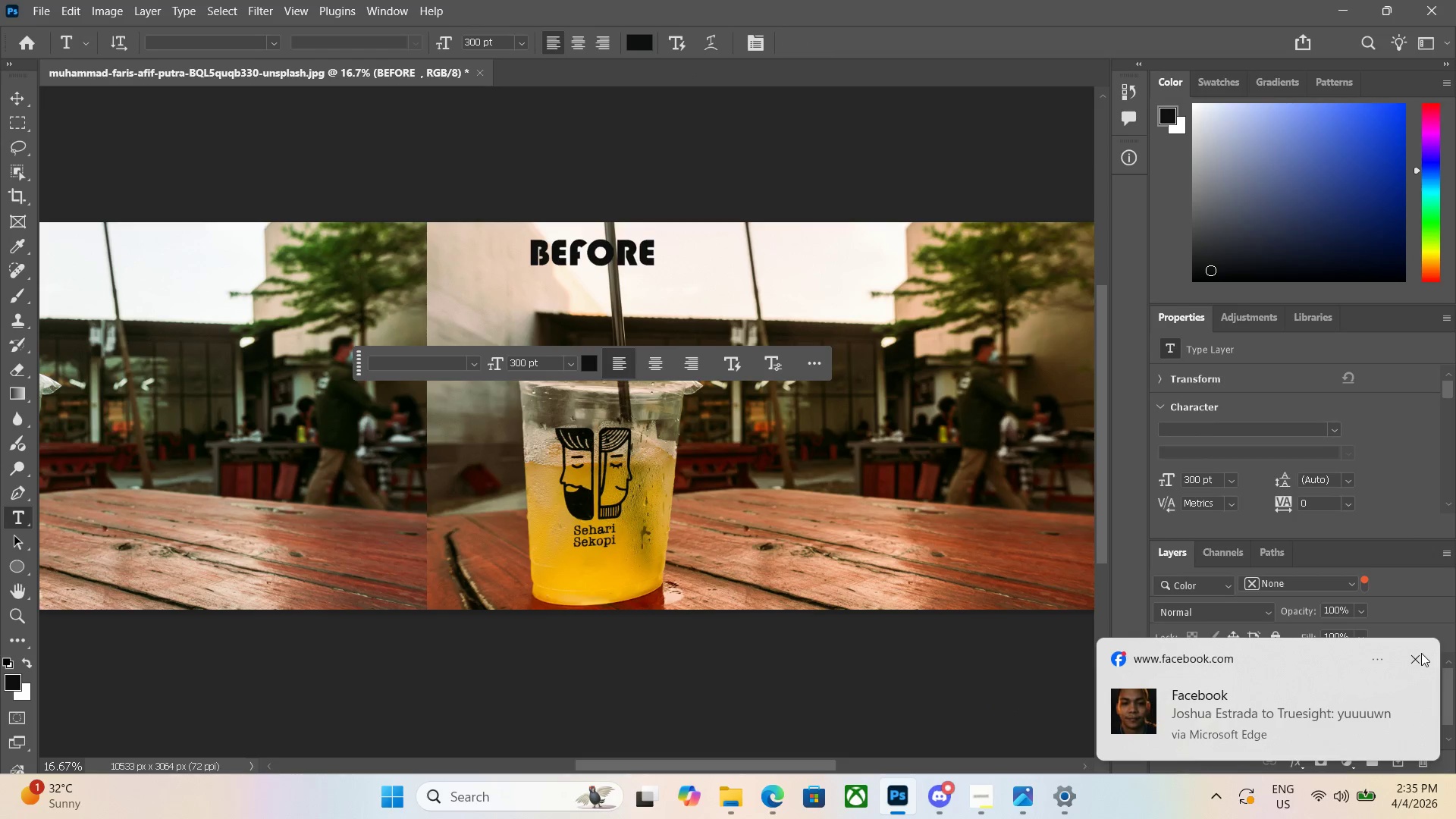 
left_click([1412, 665])
 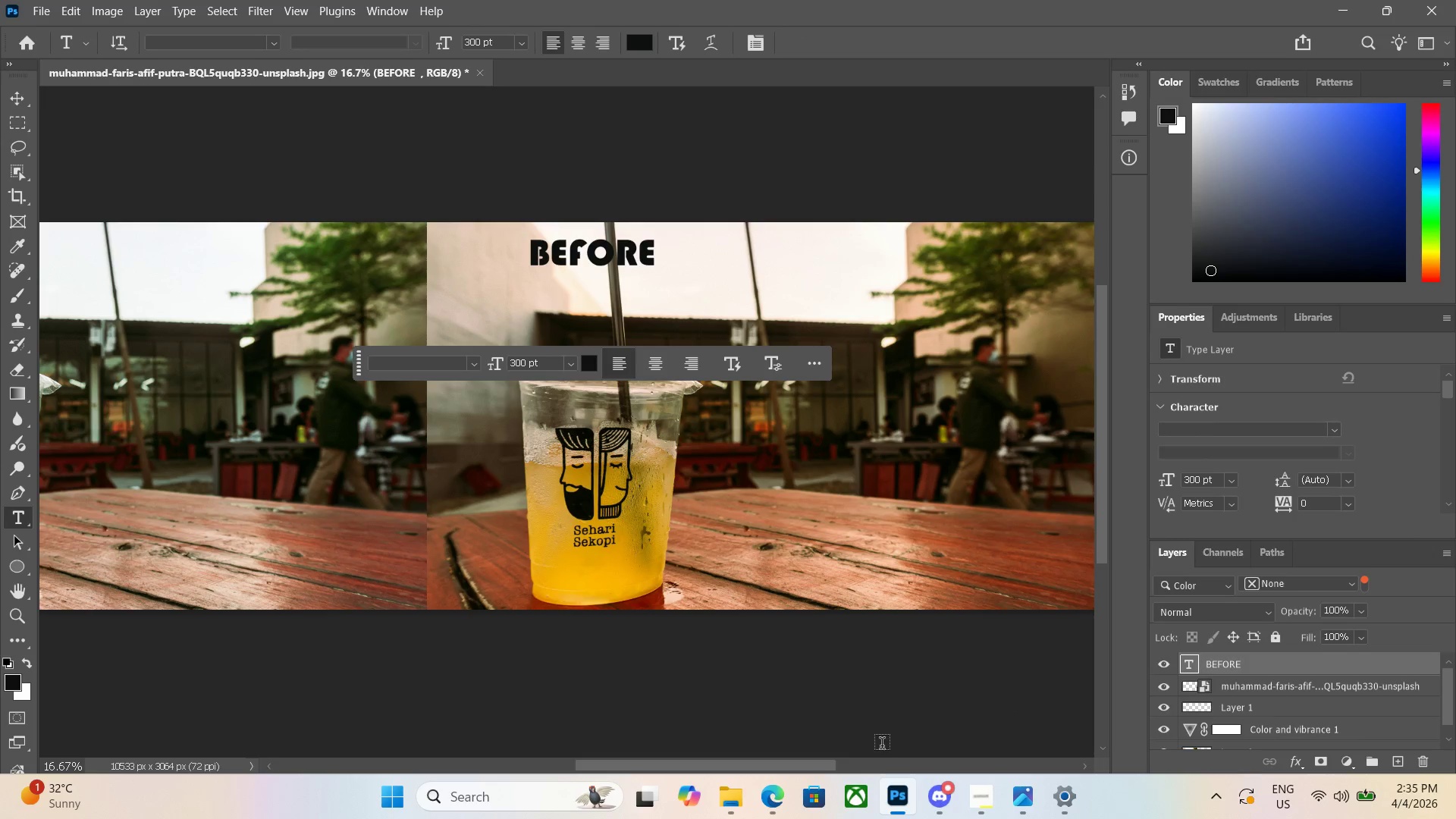 
key(Enter)
 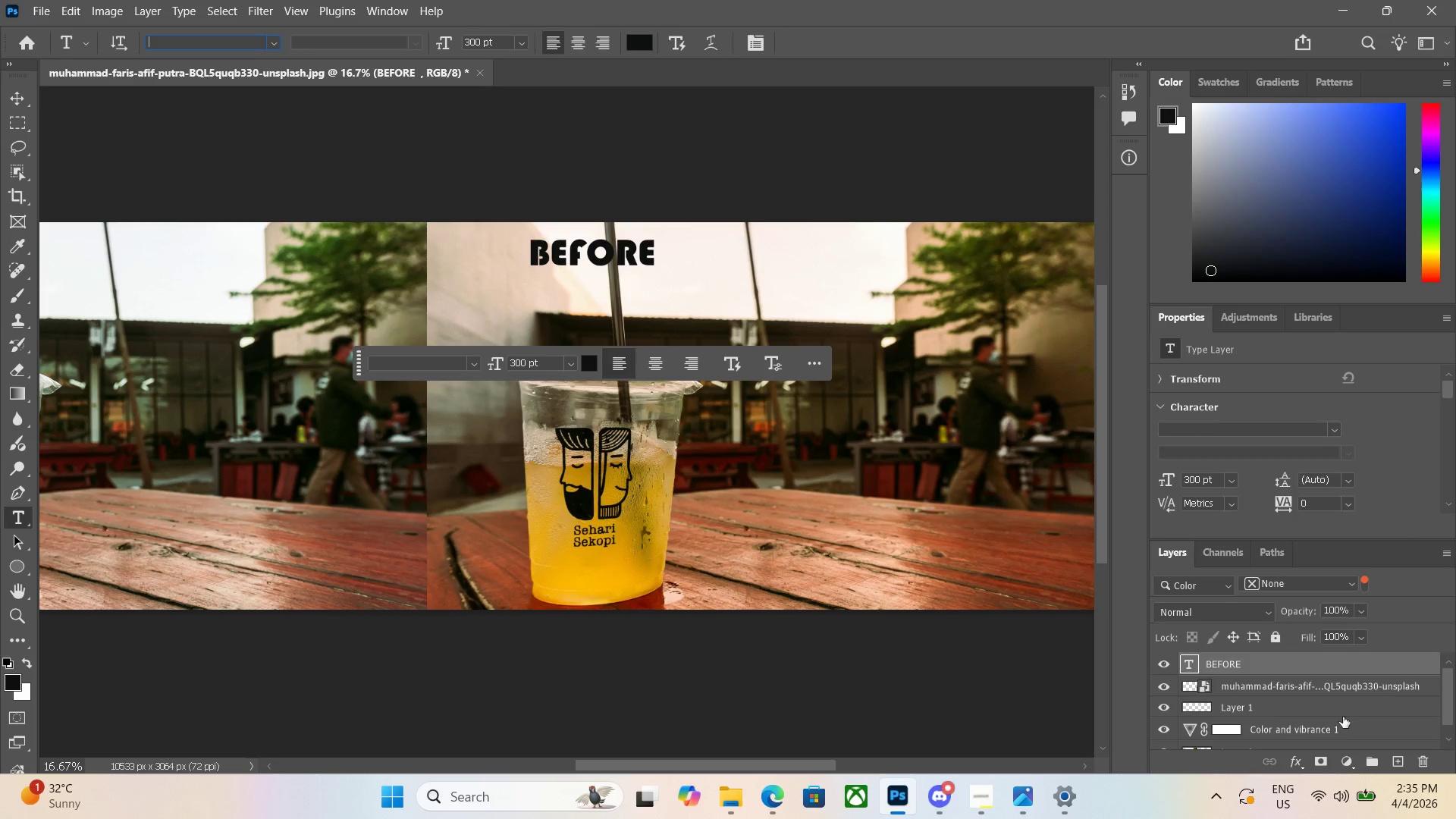 
left_click([1294, 689])
 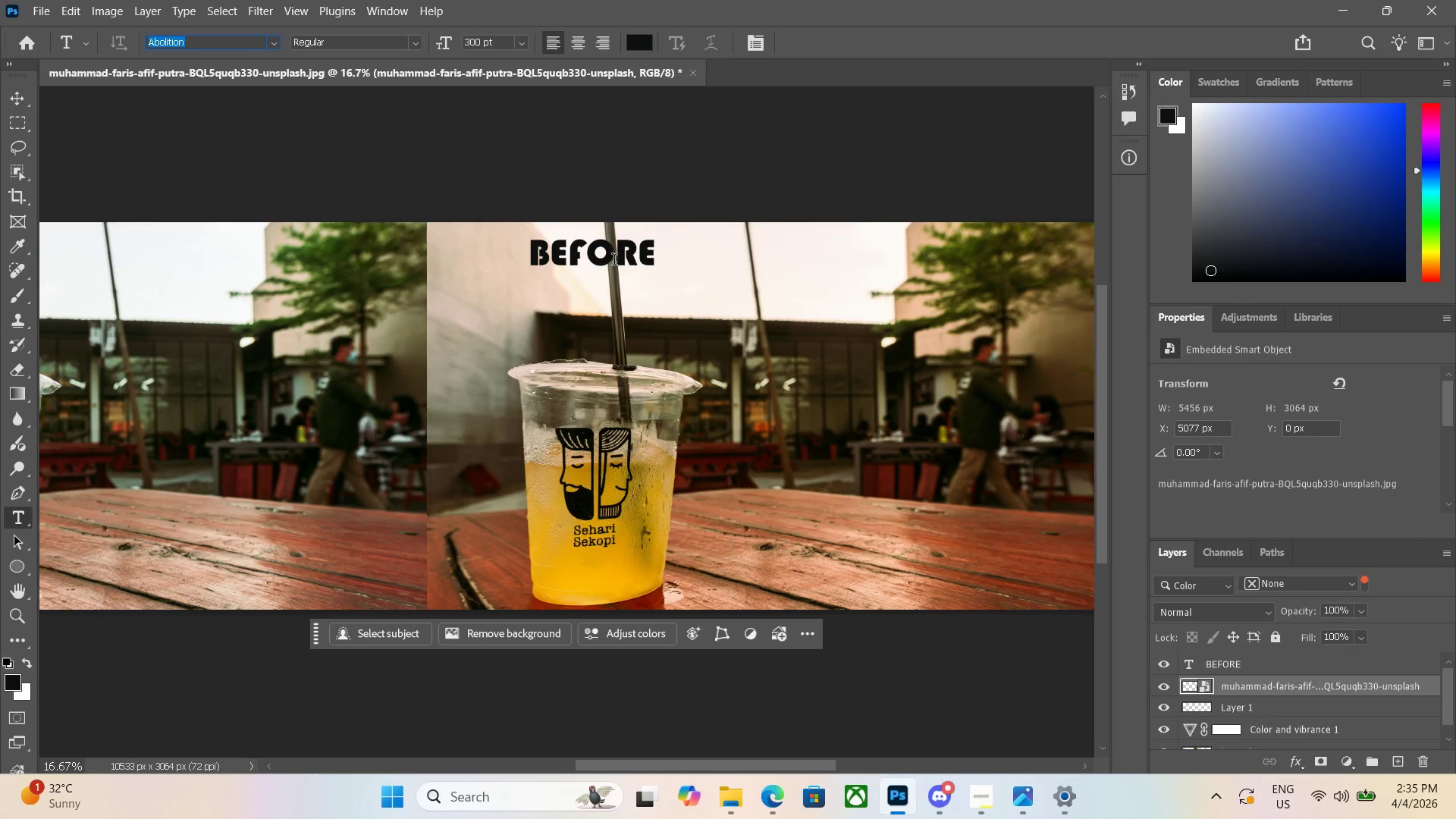 
key(V)
 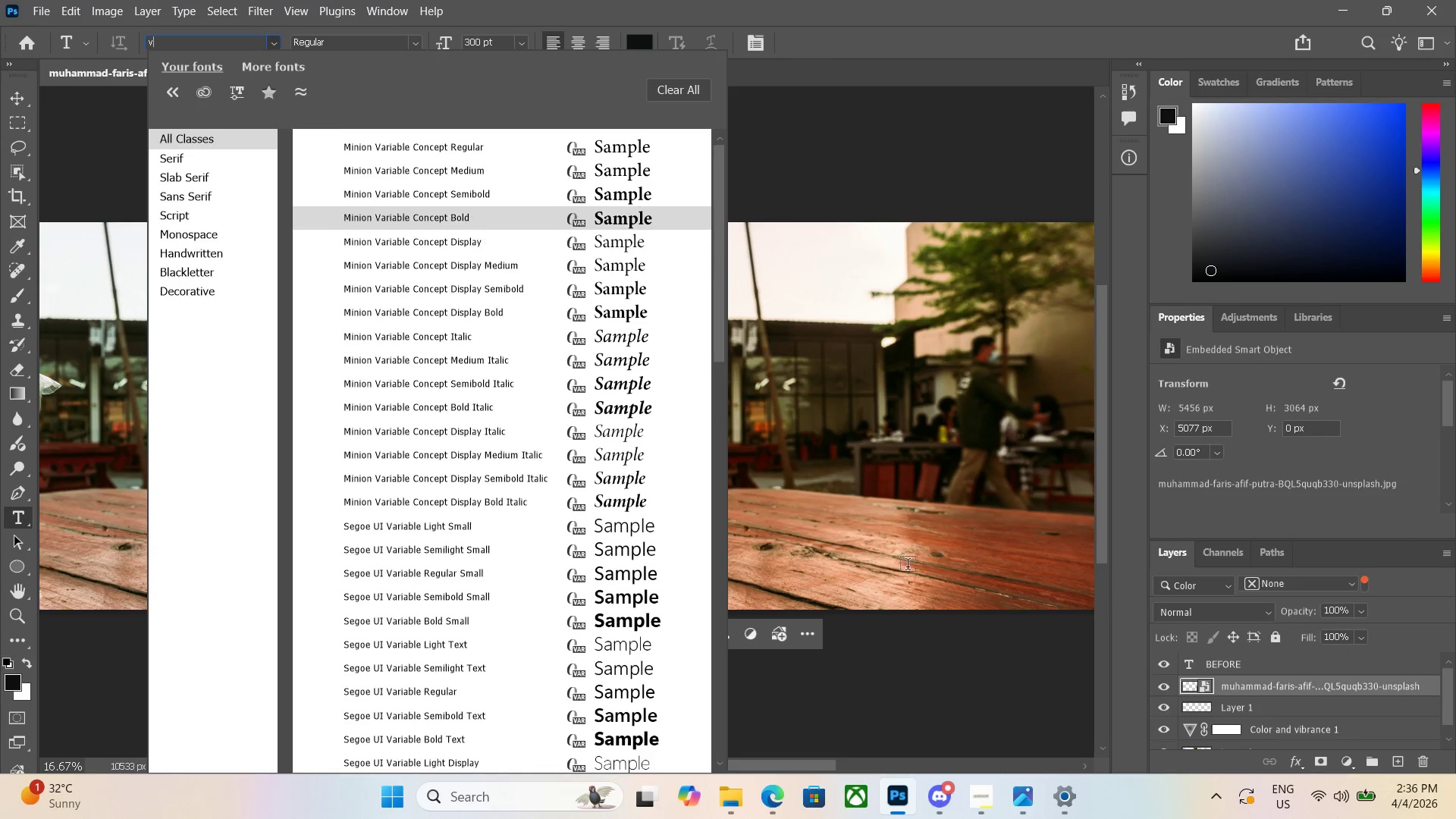 
left_click([960, 705])
 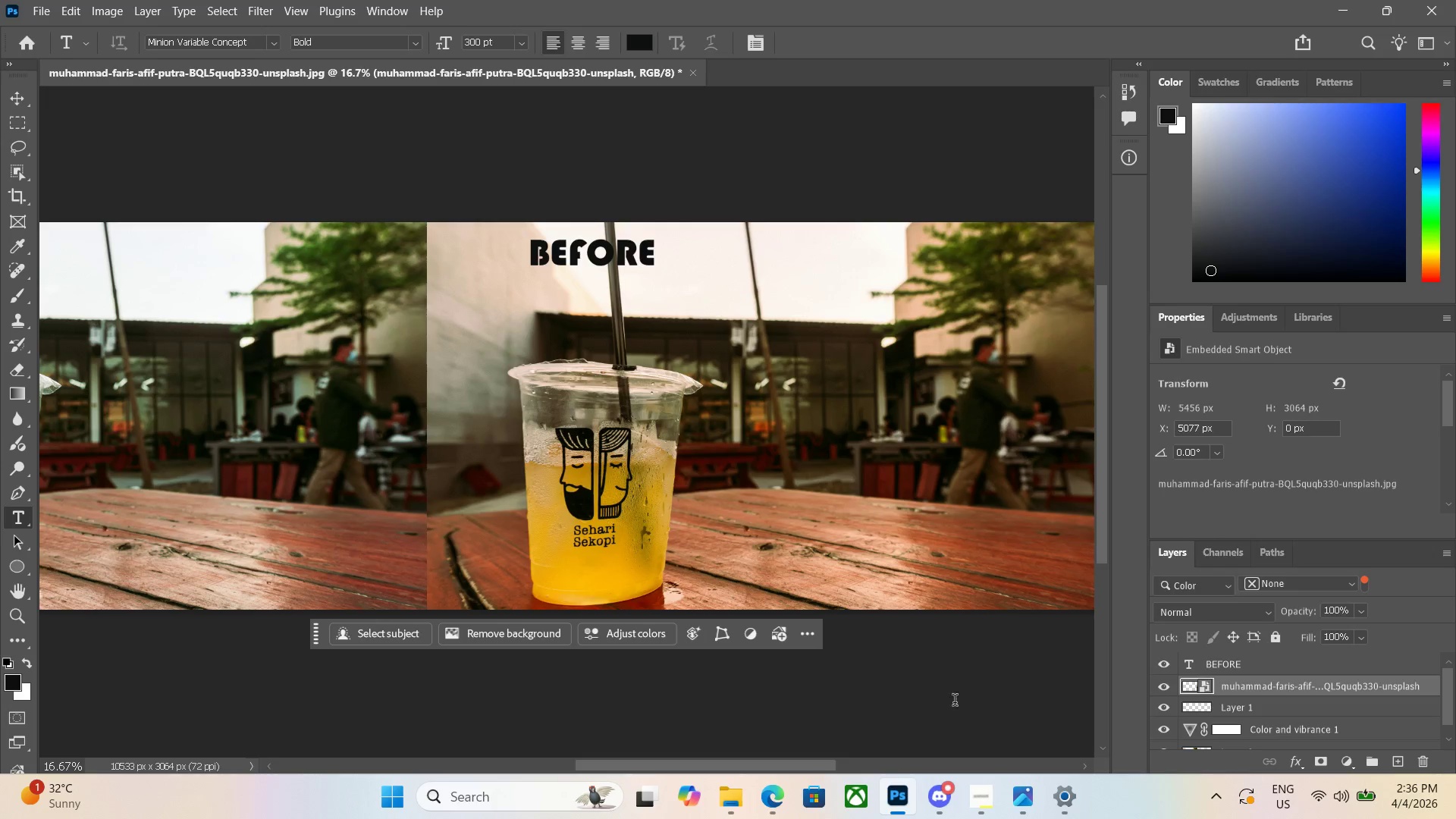 
type(vv)
 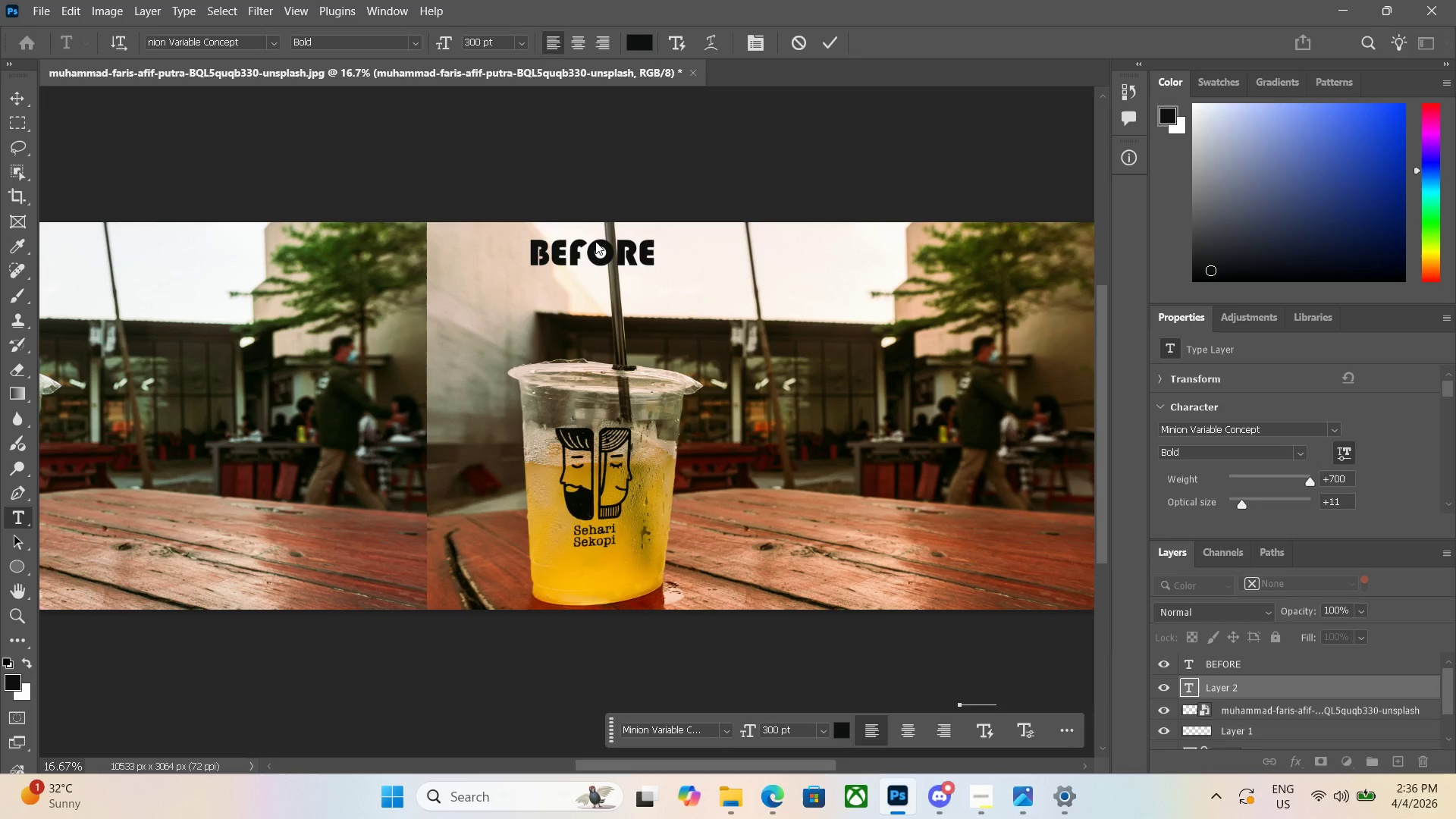 
left_click_drag(start_coordinate=[595, 241], to_coordinate=[648, 245])
 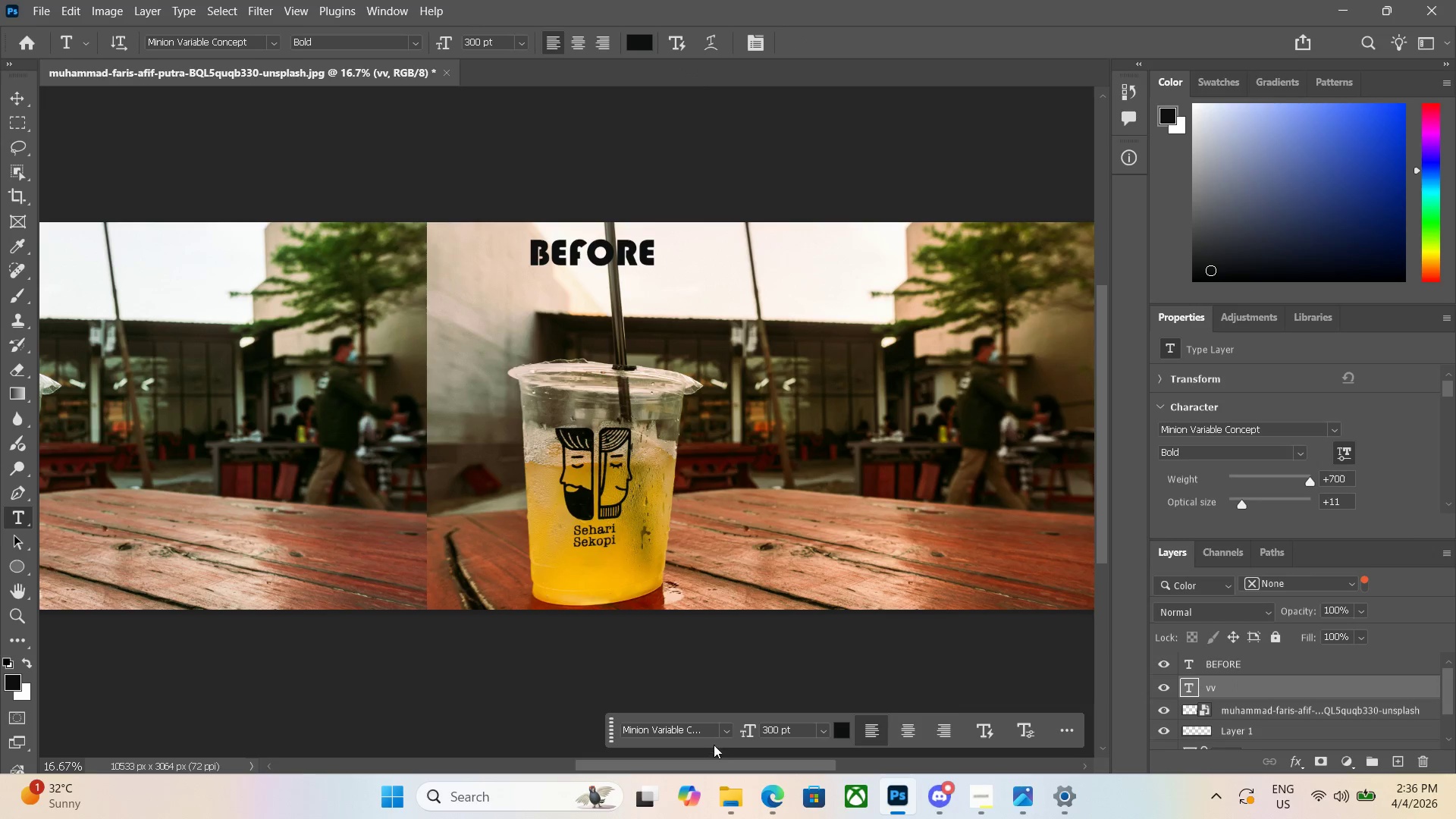 
key(Space)
 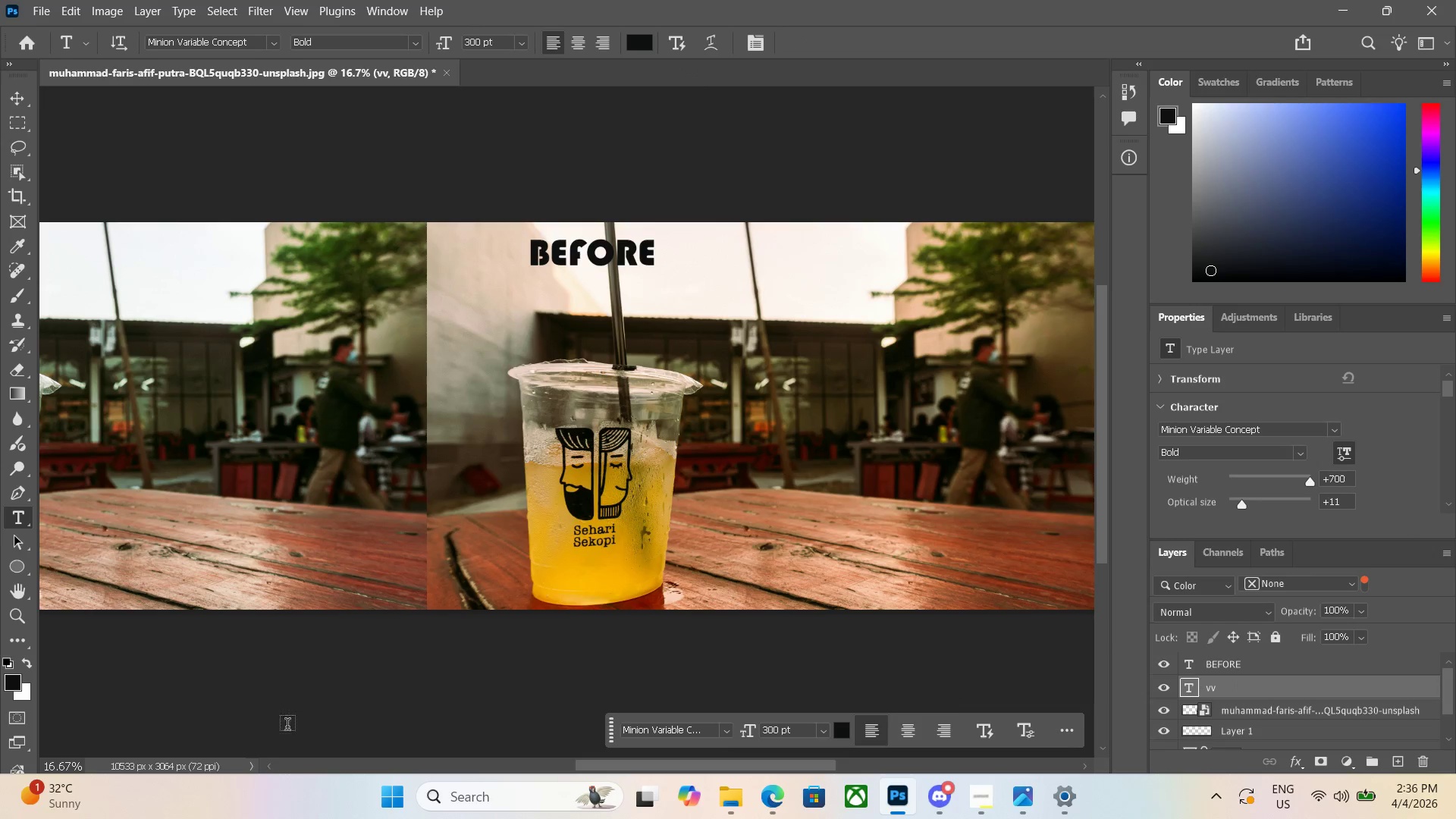 
left_click_drag(start_coordinate=[242, 694], to_coordinate=[971, 698])
 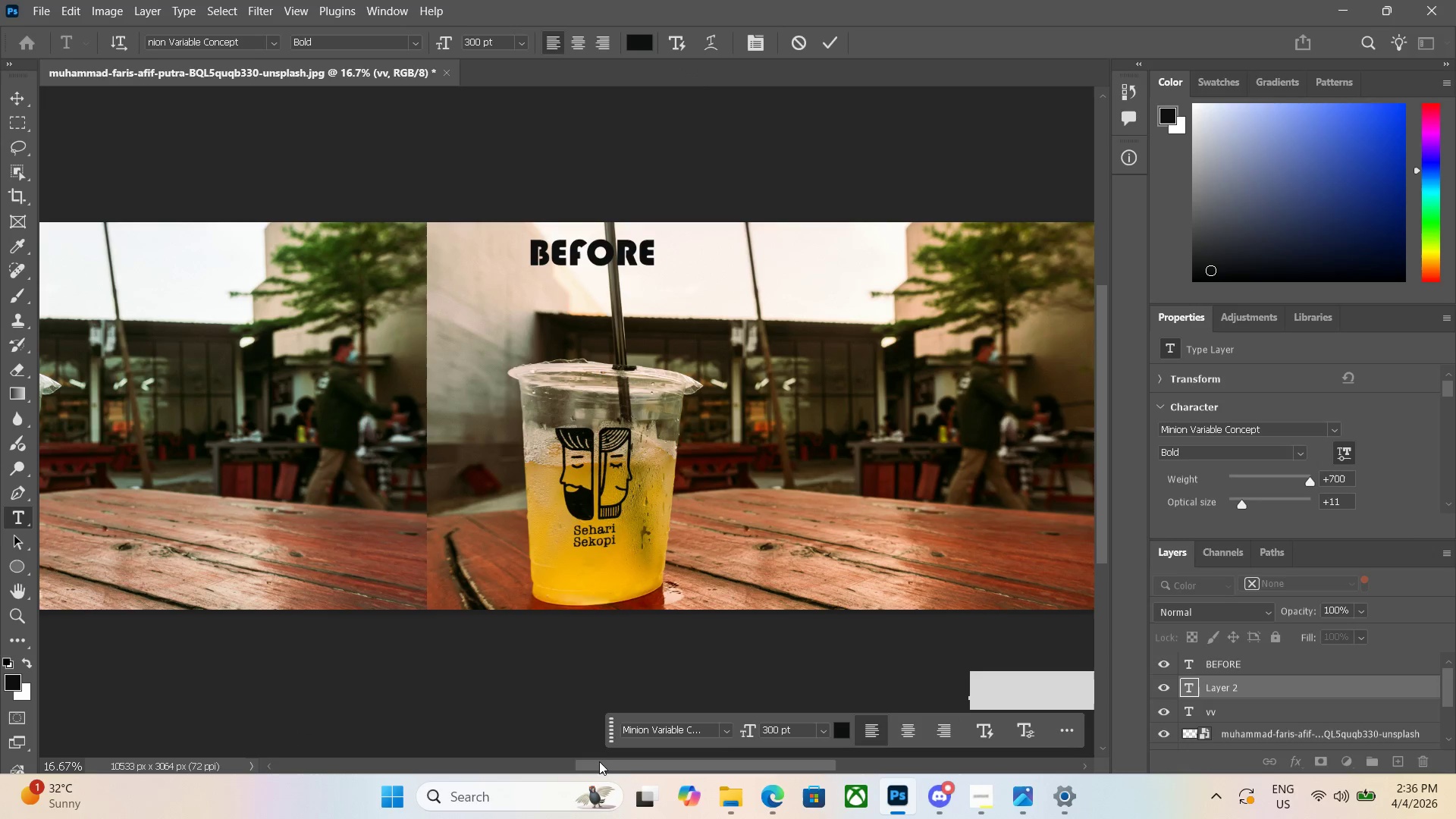 
hold_key(key=Space, duration=1.08)
 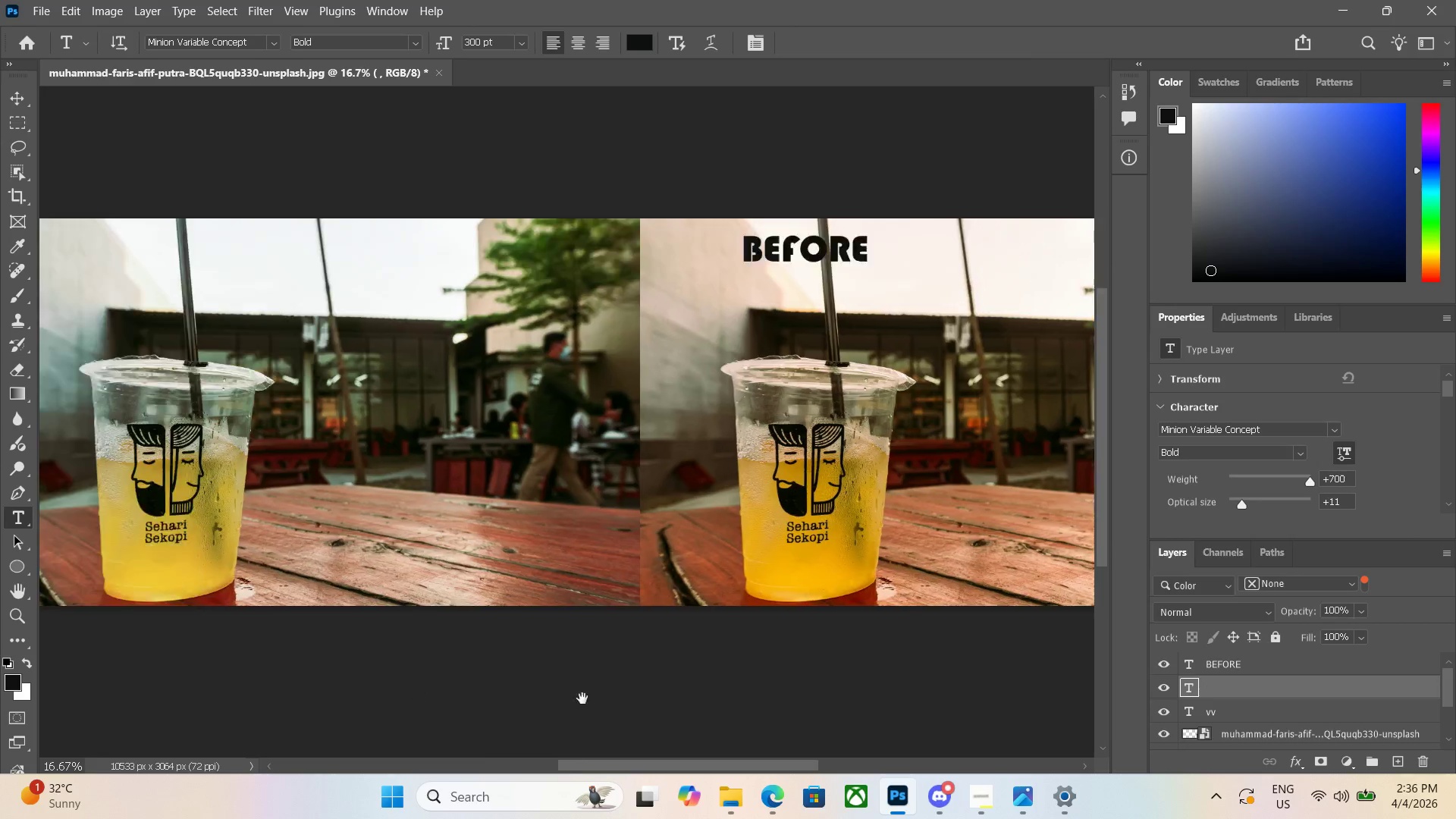 
left_click_drag(start_coordinate=[394, 526], to_coordinate=[752, 559])
 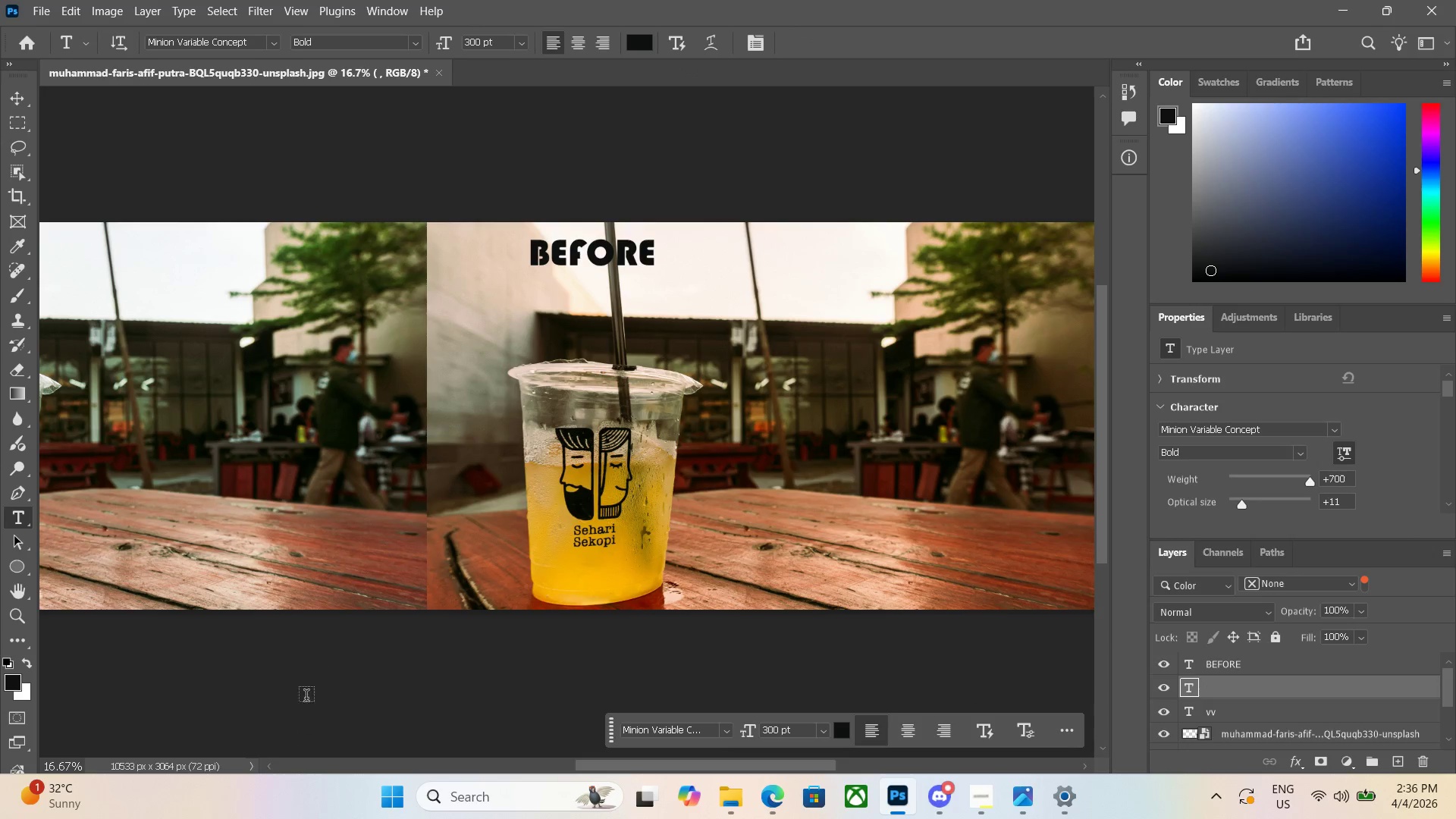 
hold_key(key=Space, duration=1.2)
 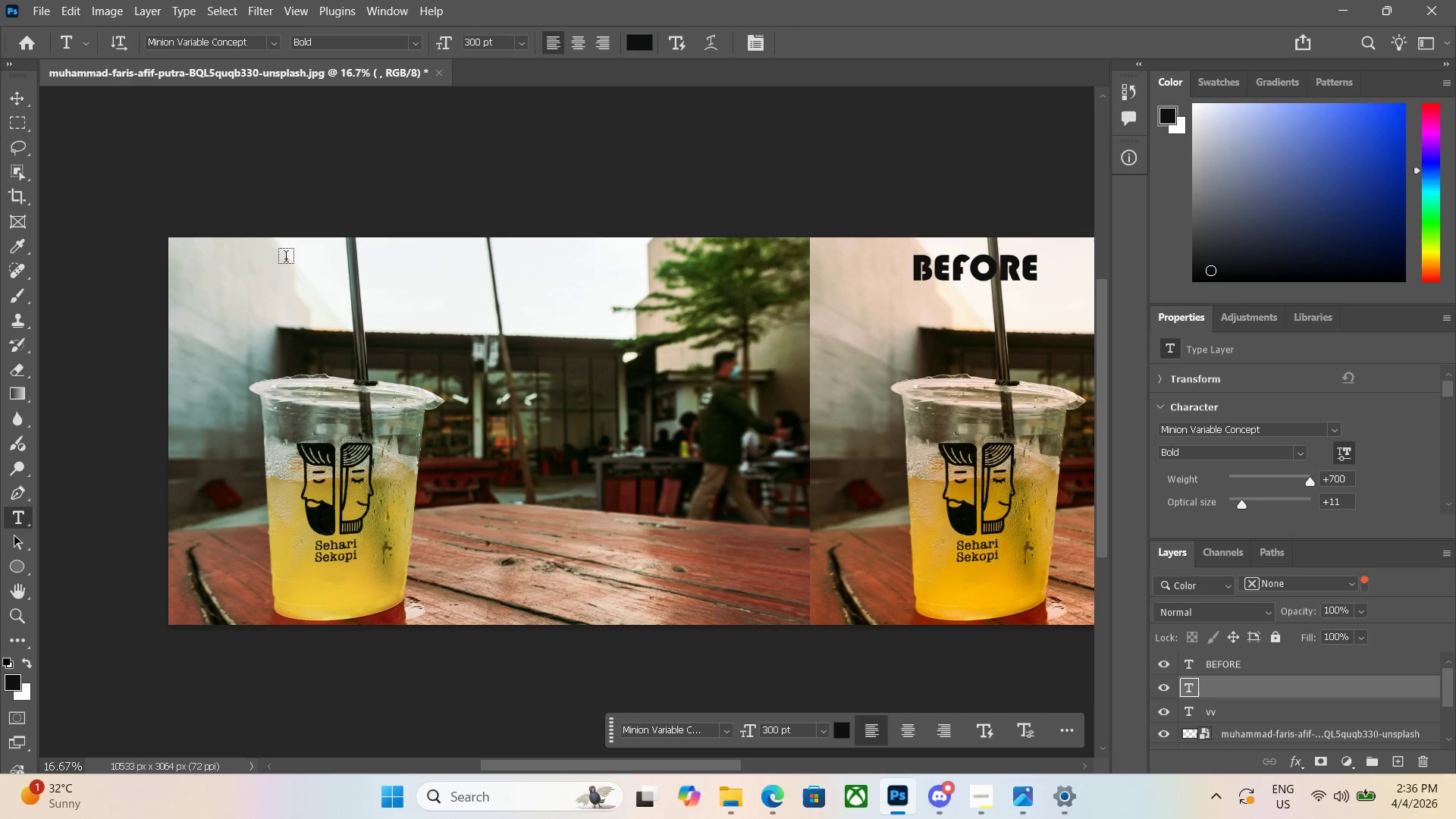 
left_click_drag(start_coordinate=[306, 701], to_coordinate=[689, 716])
 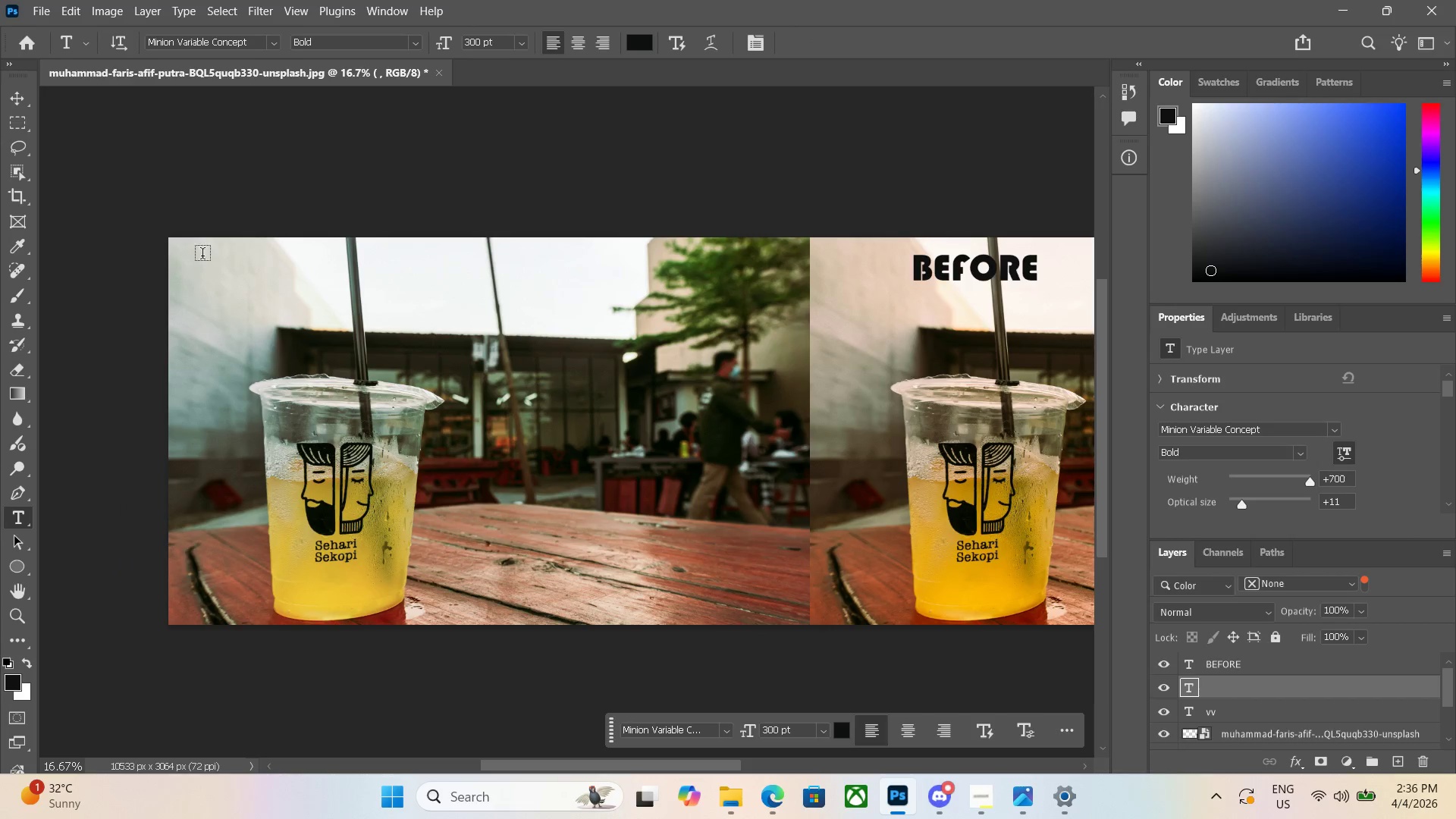 
left_click_drag(start_coordinate=[202, 255], to_coordinate=[388, 293])
 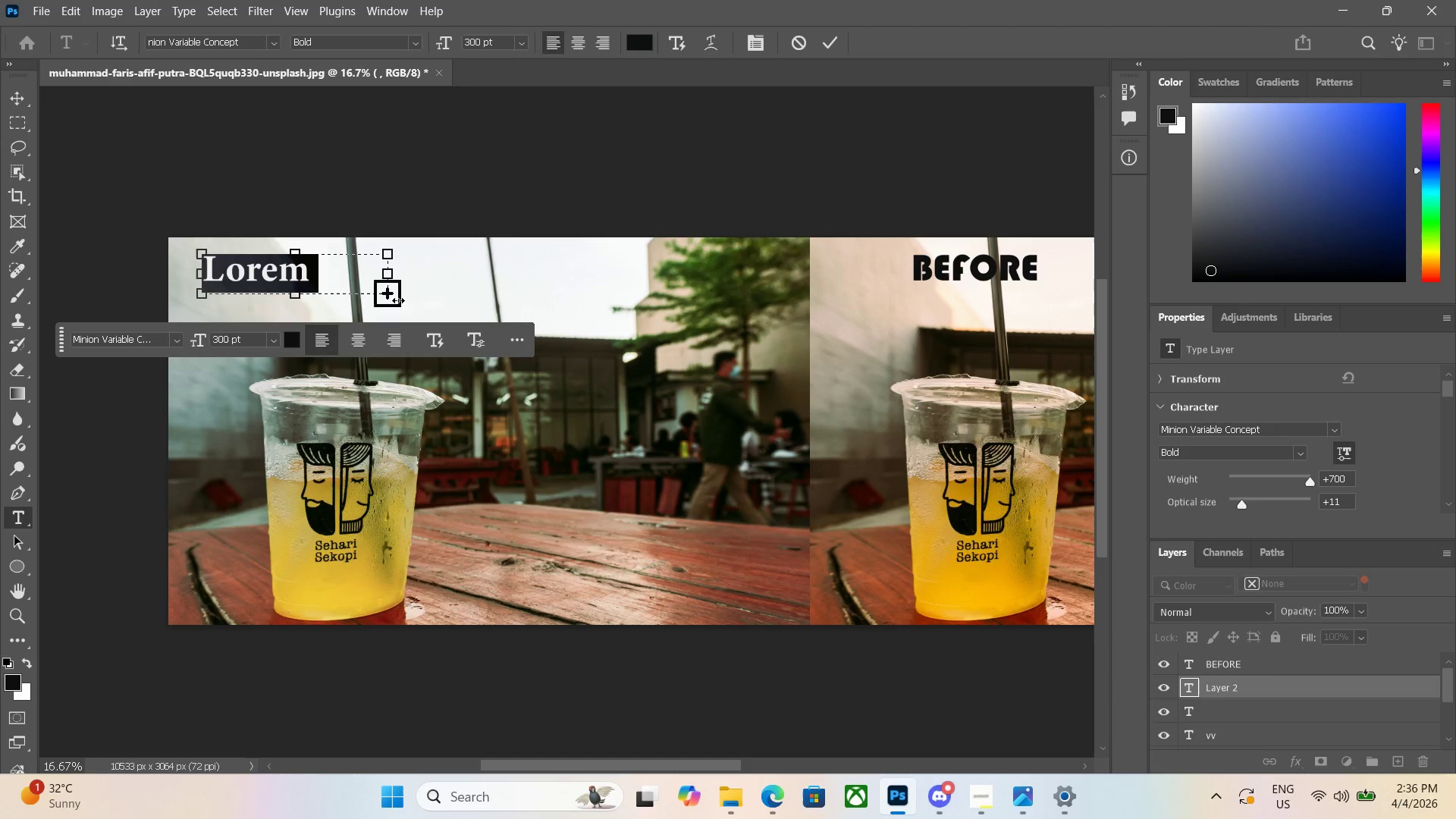 
type(AFt)
key(Backspace)
key(Backspace)
key(Backspace)
key(Backspace)
 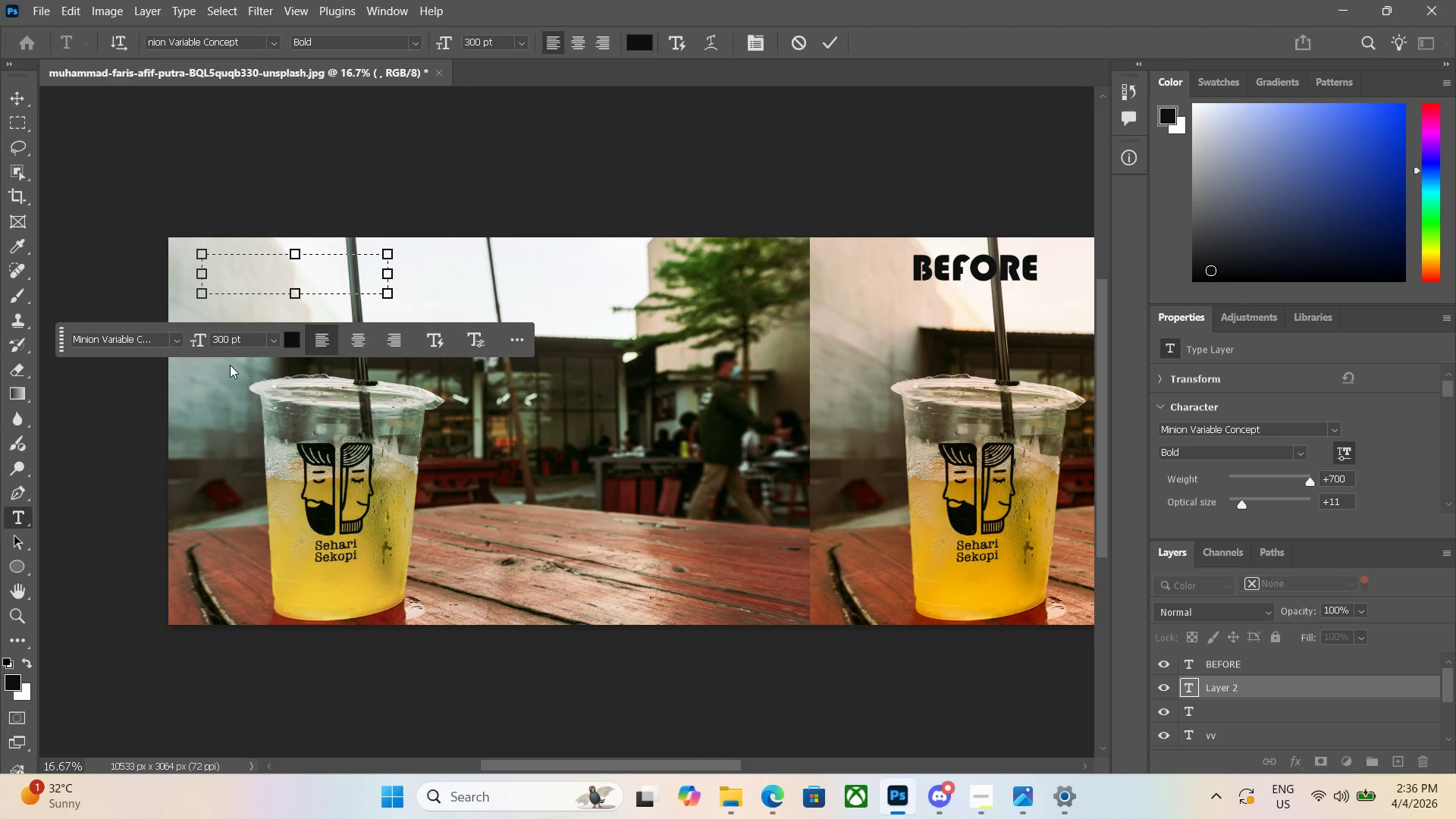 
left_click([171, 340])
 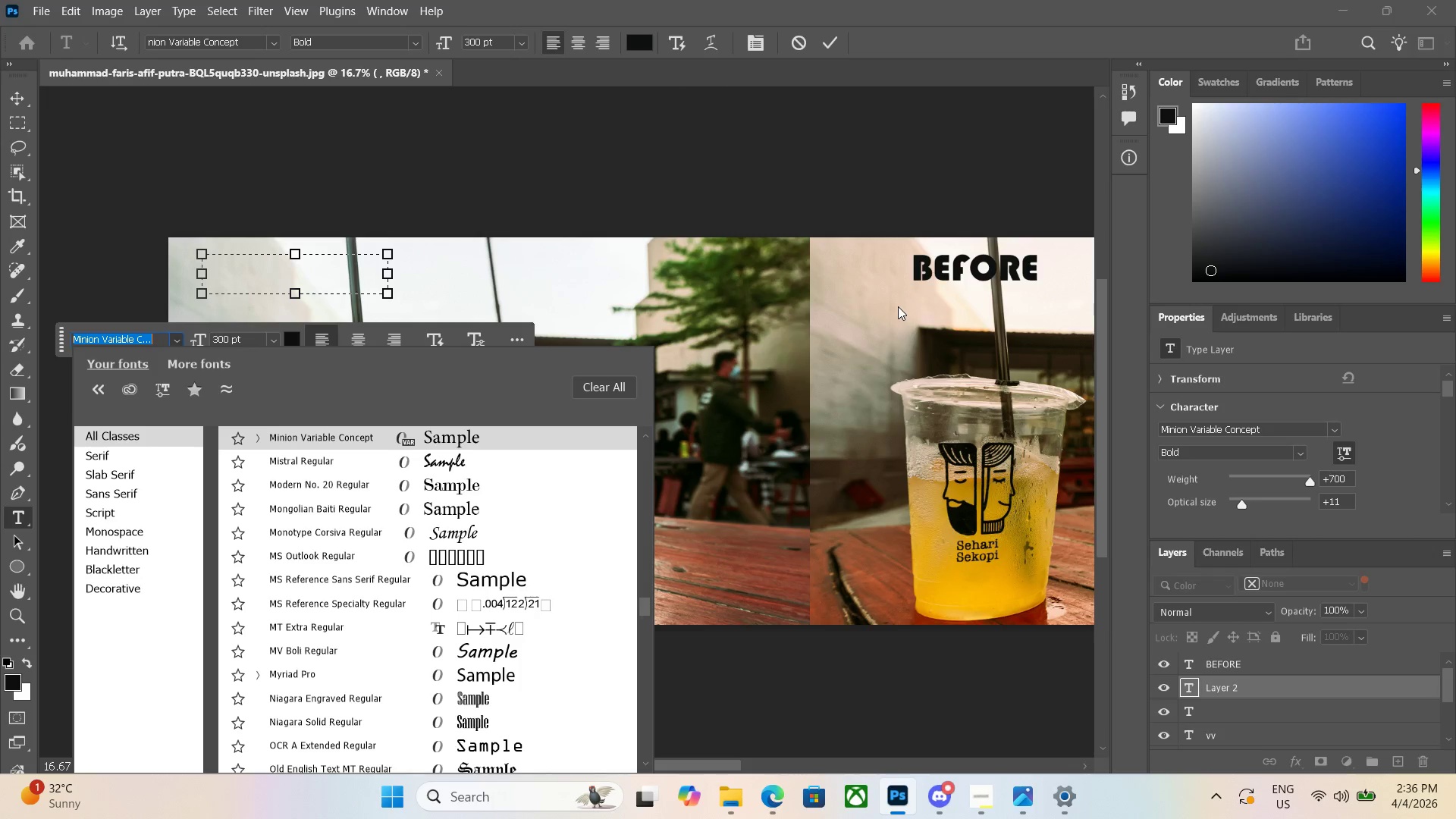 
key(Control+ControlLeft)
 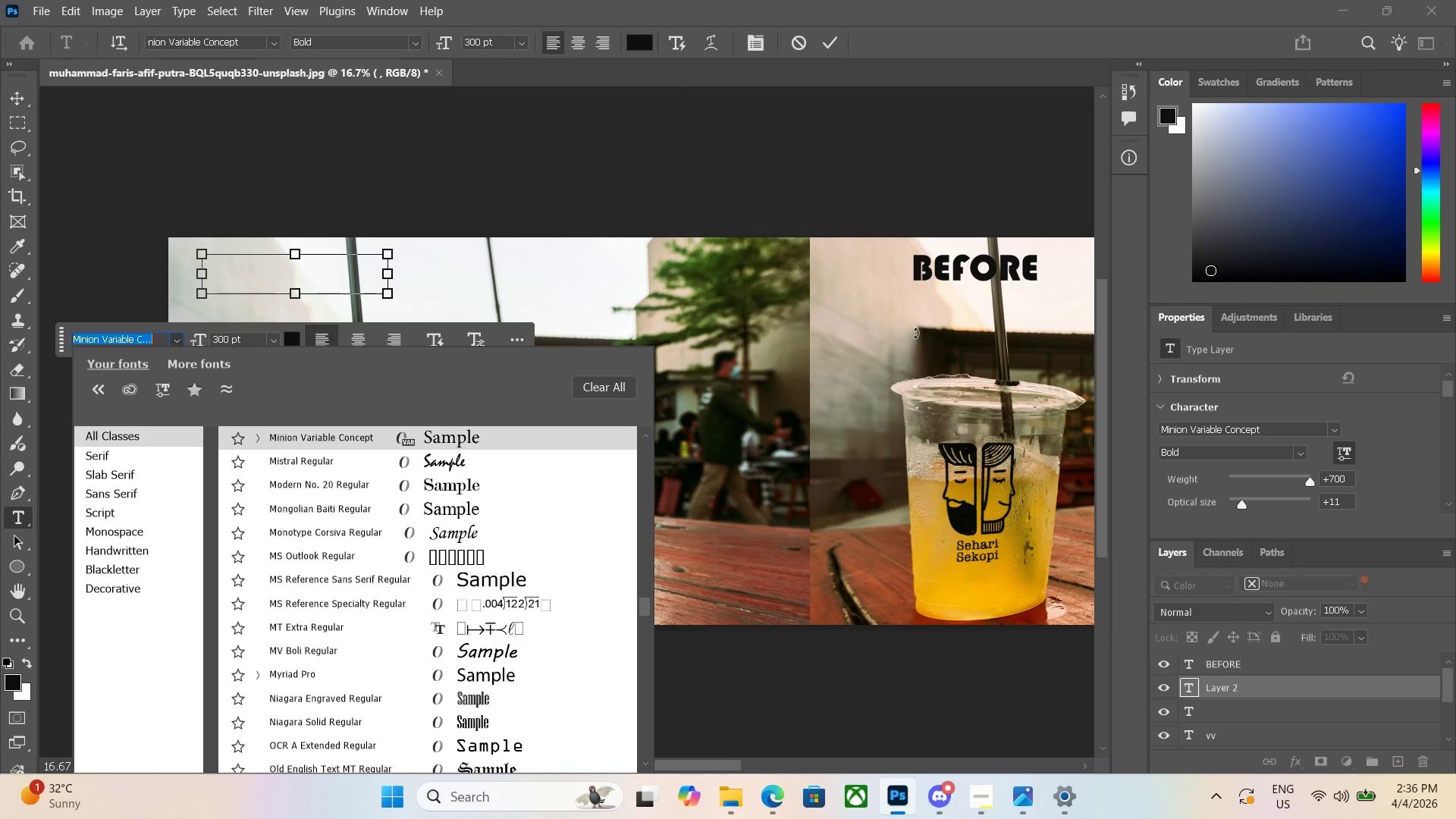 
key(Control+Z)
 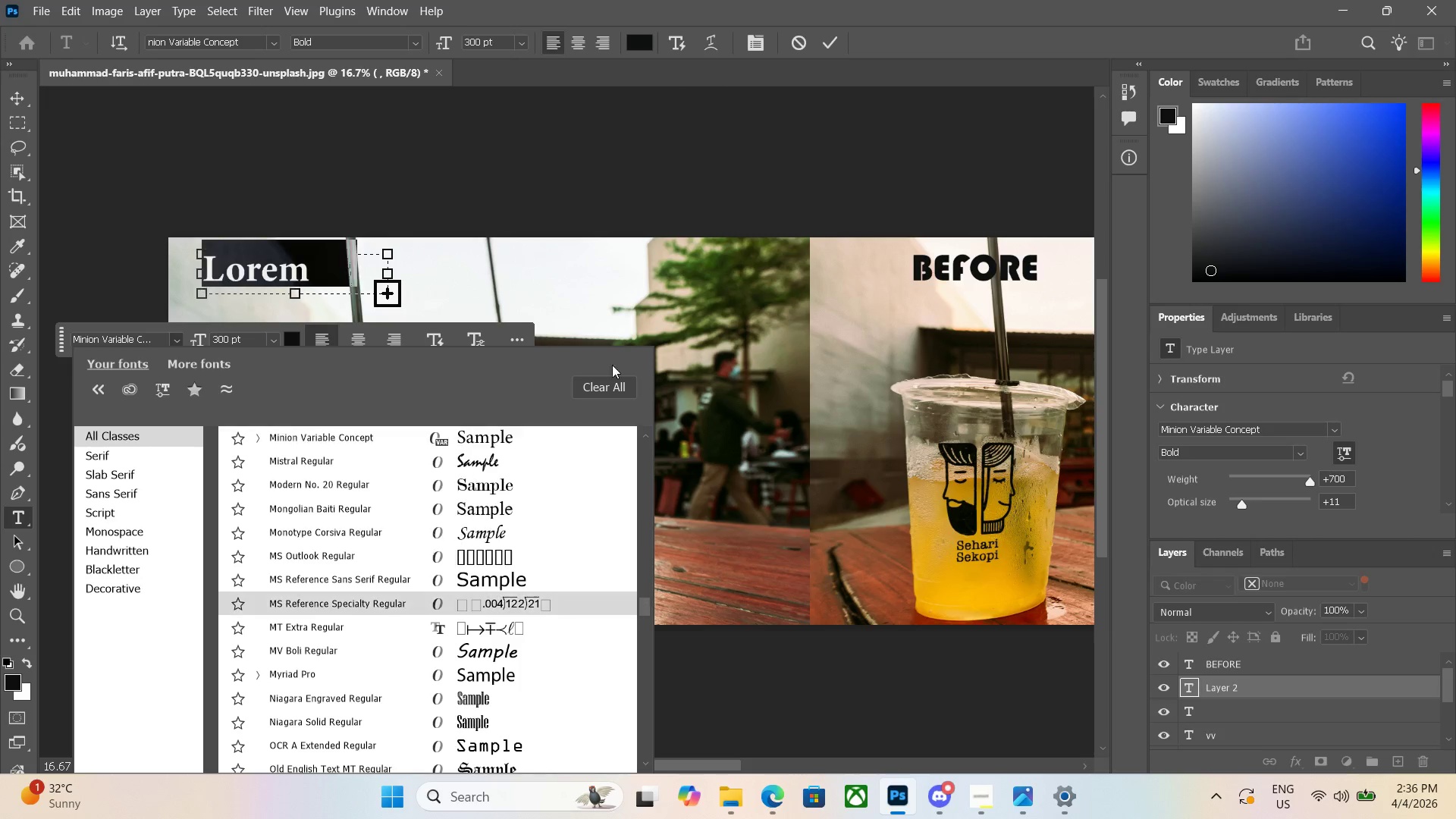 
left_click([607, 387])
 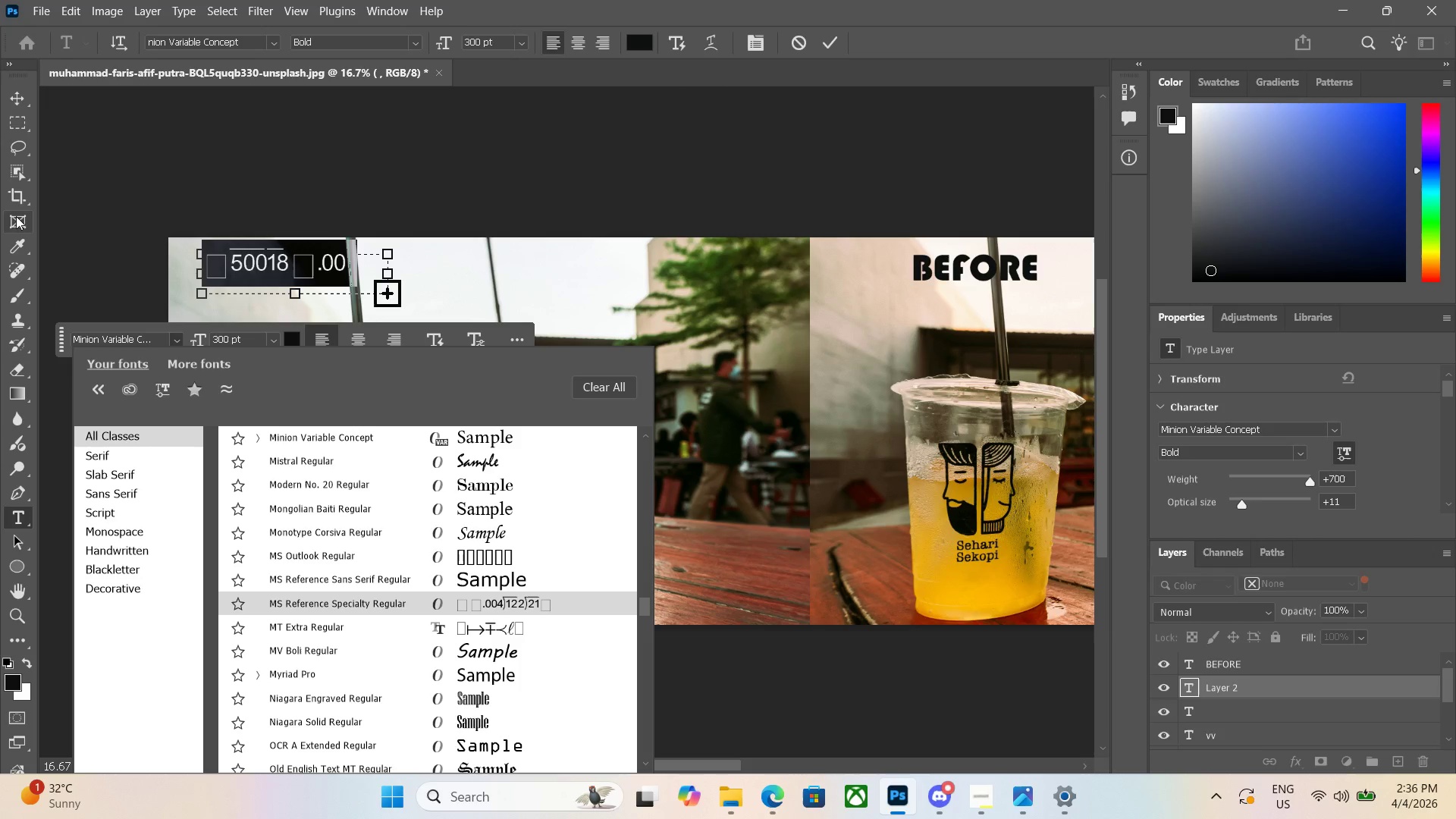 
left_click([138, 184])
 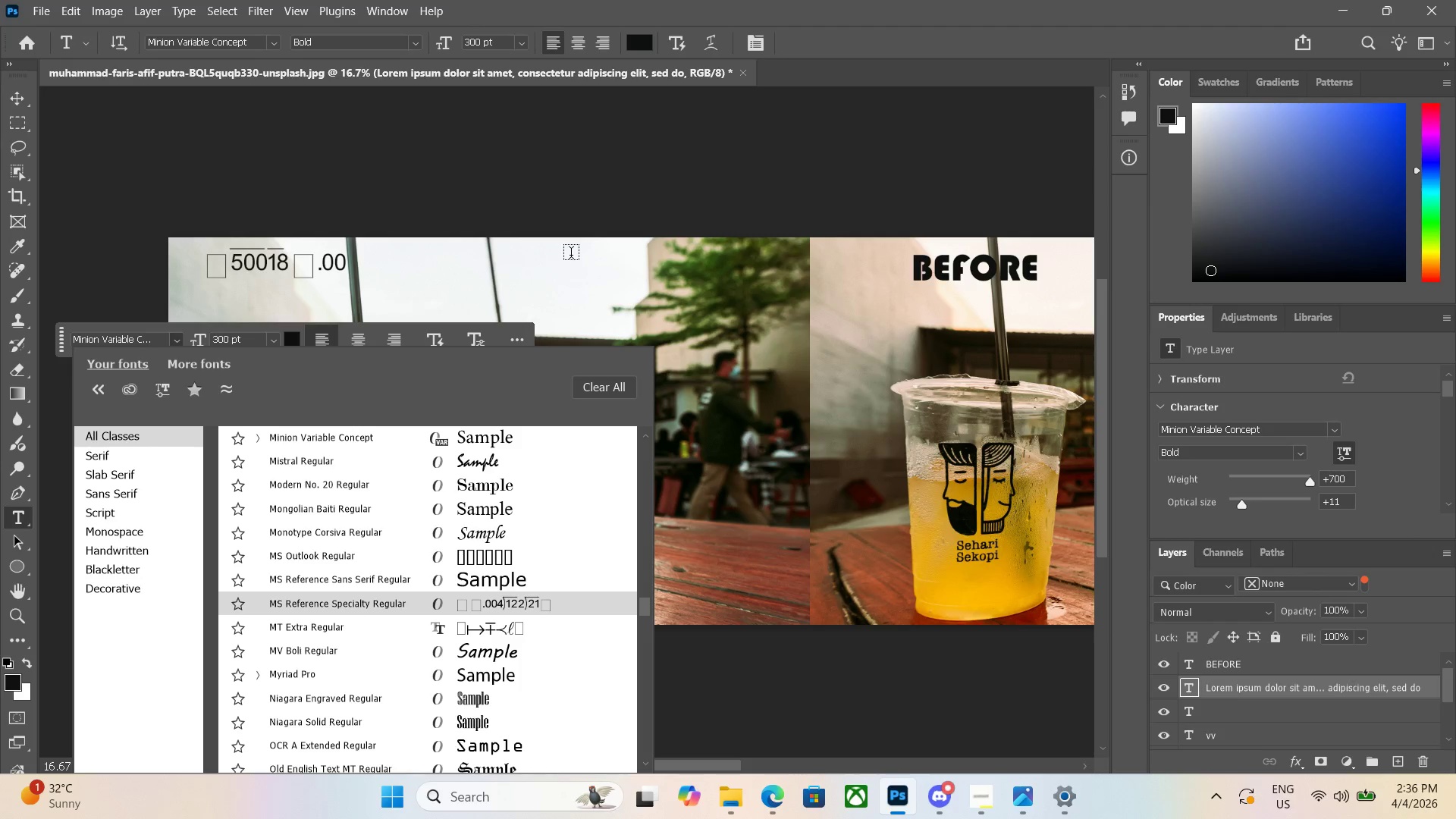 
key(Backspace)
 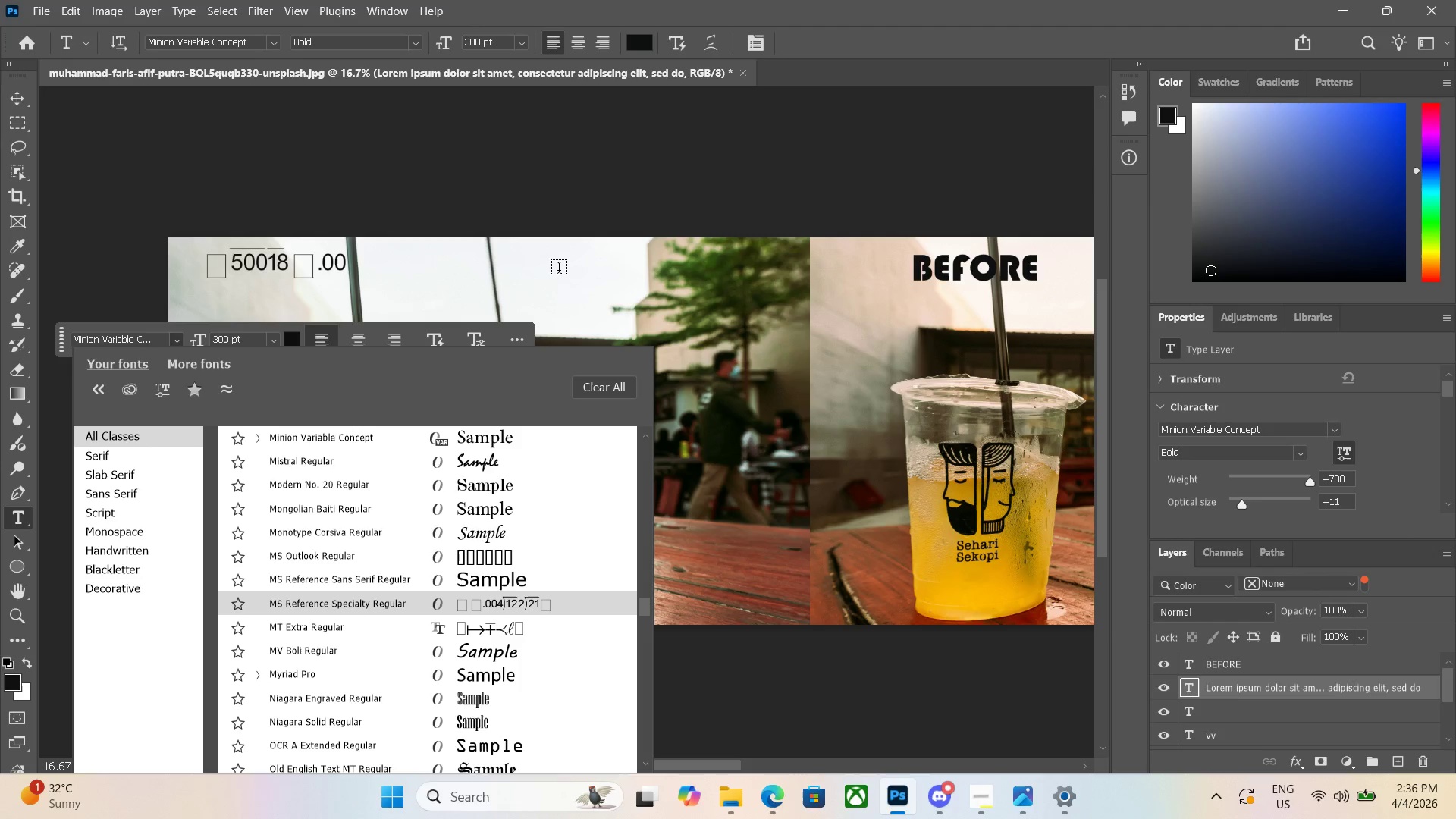 
key(Backspace)
 